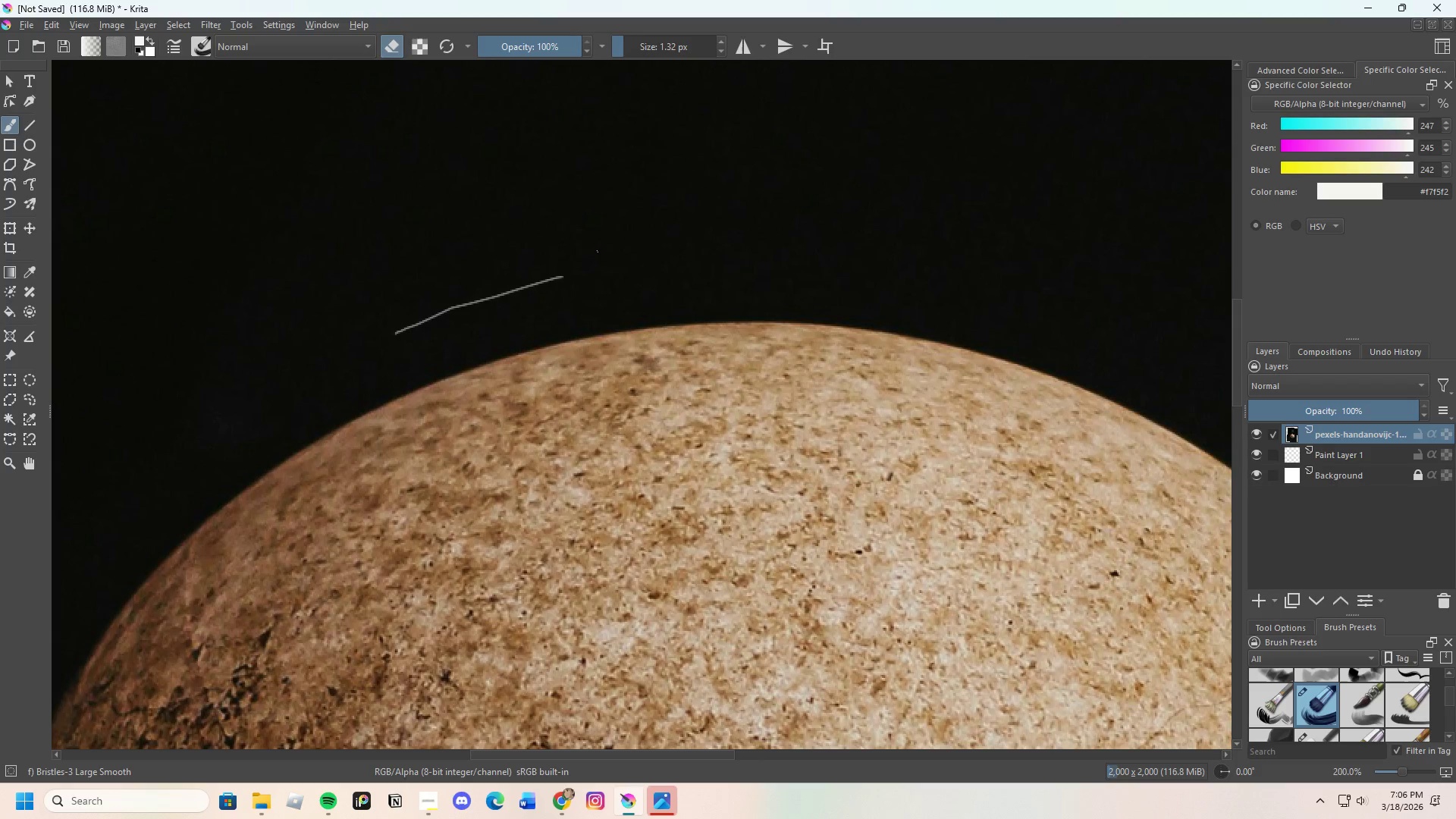 
key(Control+Z)
 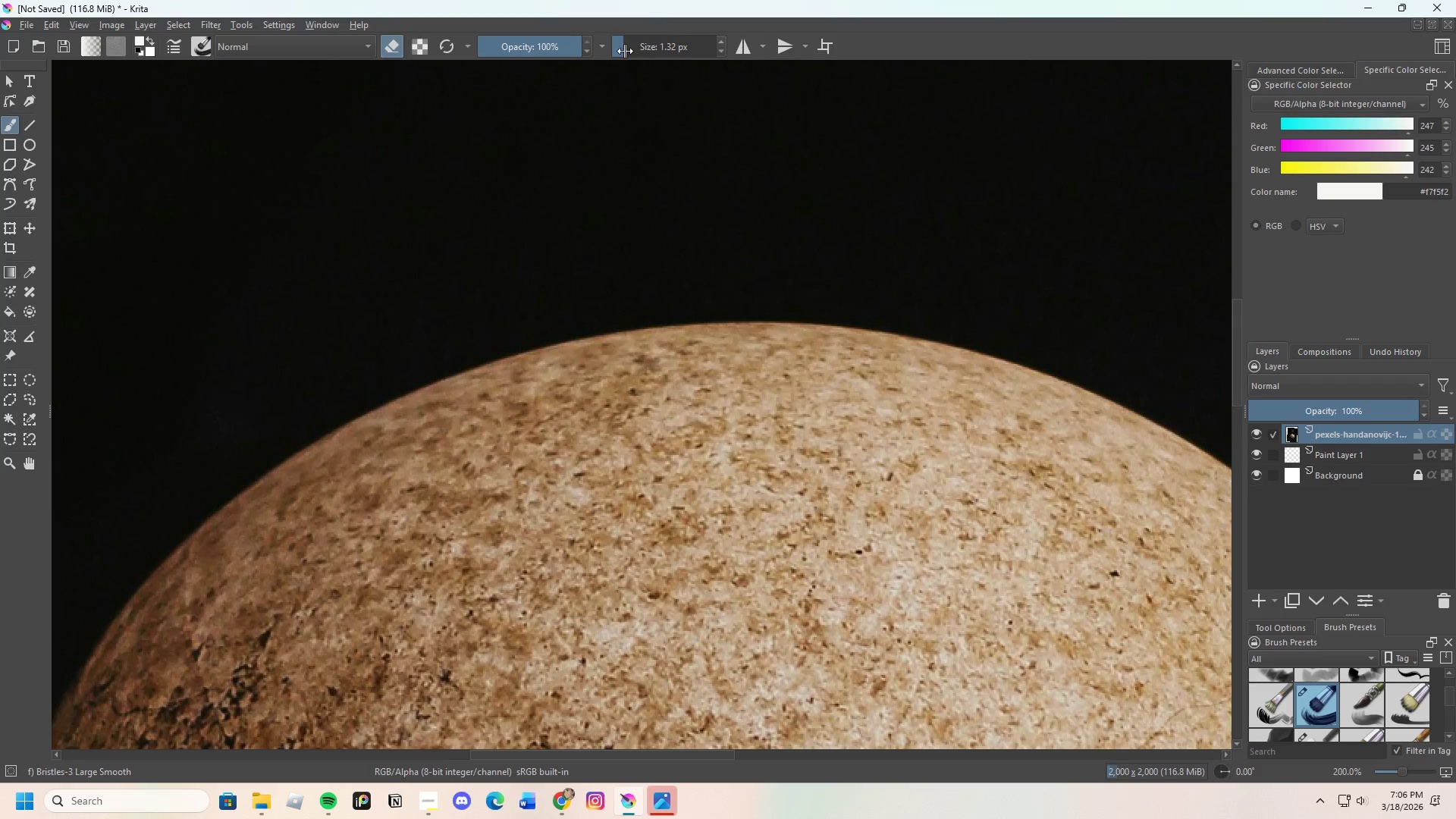 
left_click_drag(start_coordinate=[623, 48], to_coordinate=[628, 44])
 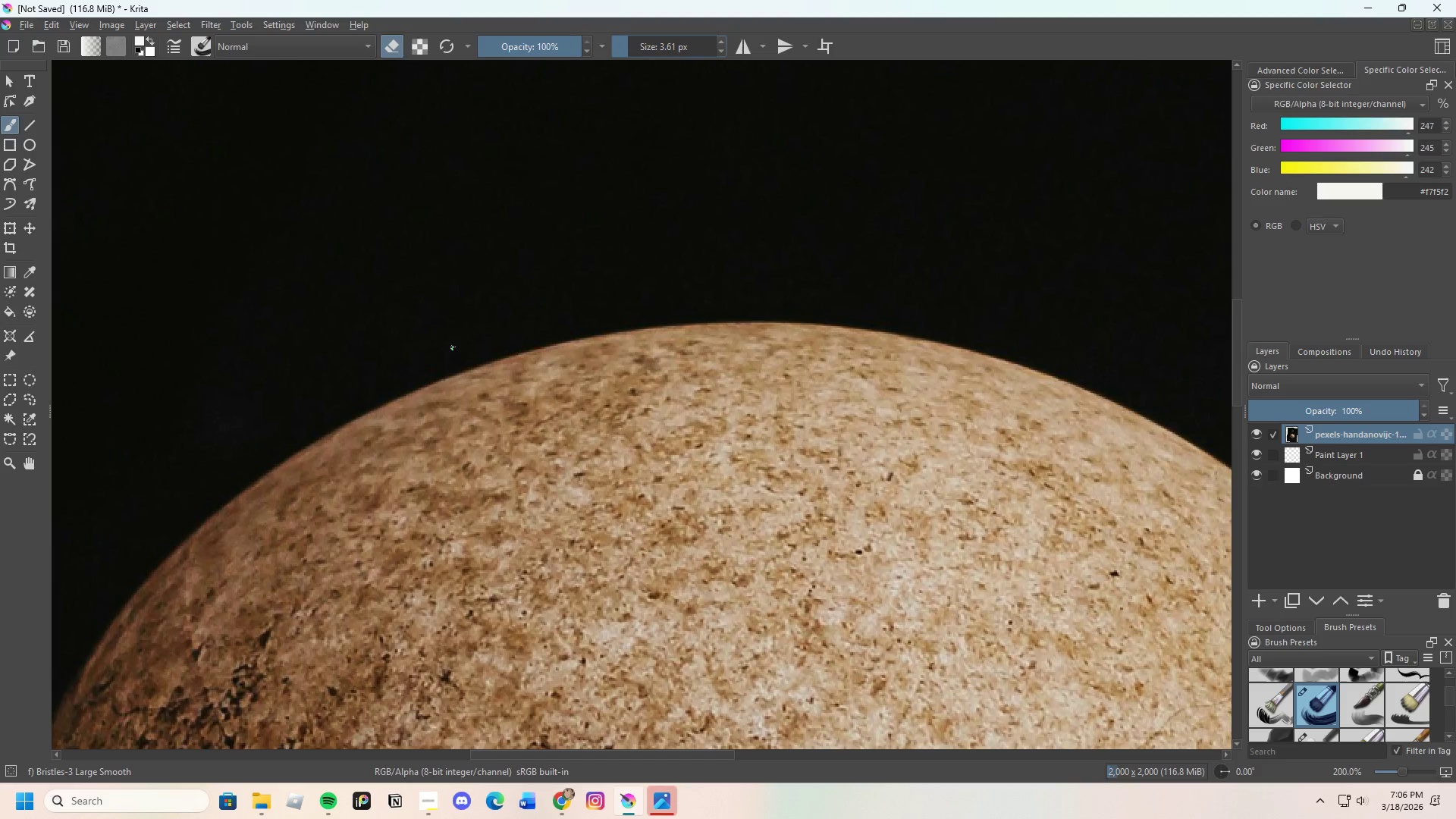 
left_click_drag(start_coordinate=[449, 350], to_coordinate=[591, 274])
 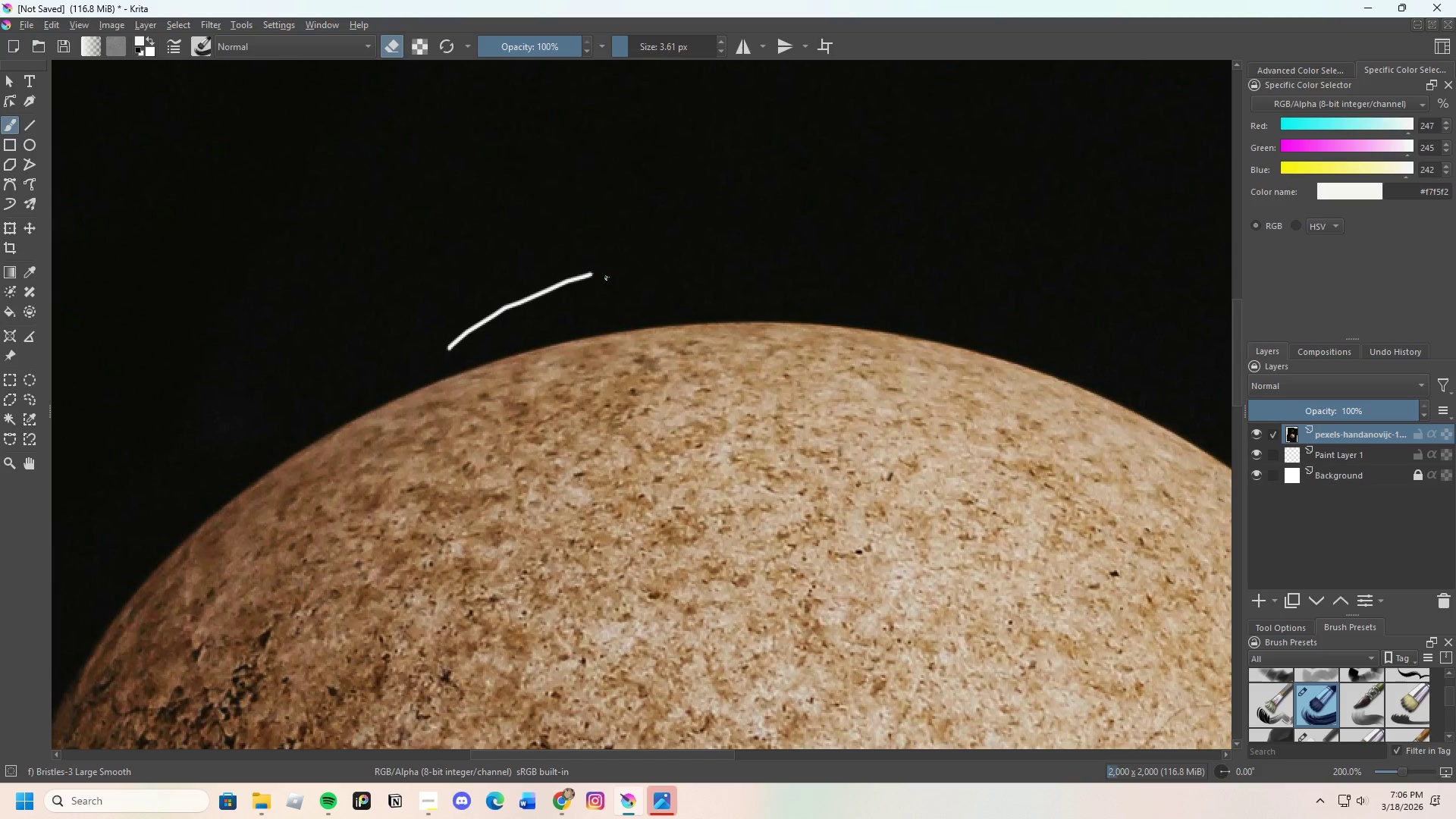 
key(Control+Z)
 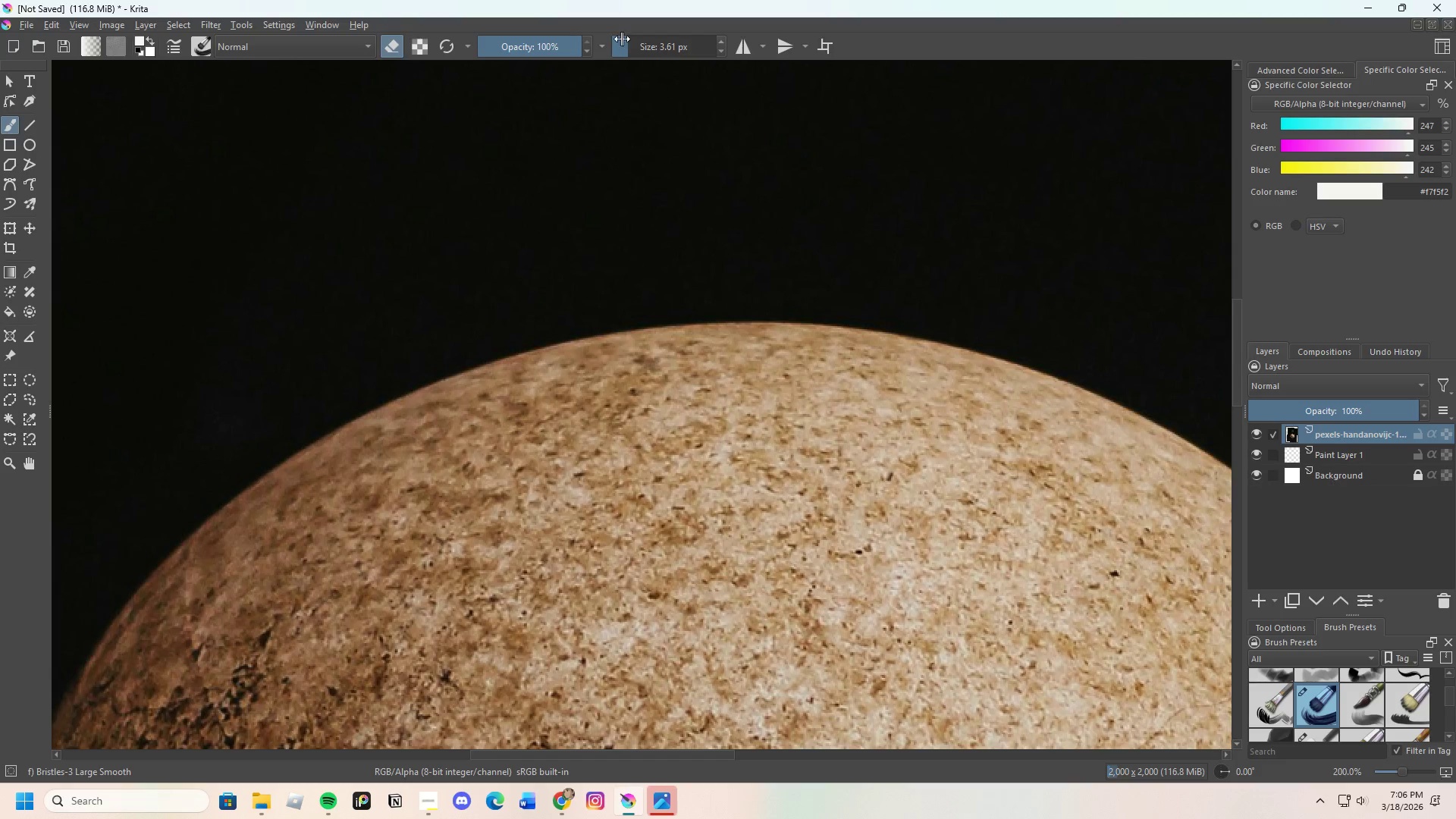 
left_click_drag(start_coordinate=[625, 42], to_coordinate=[630, 40])
 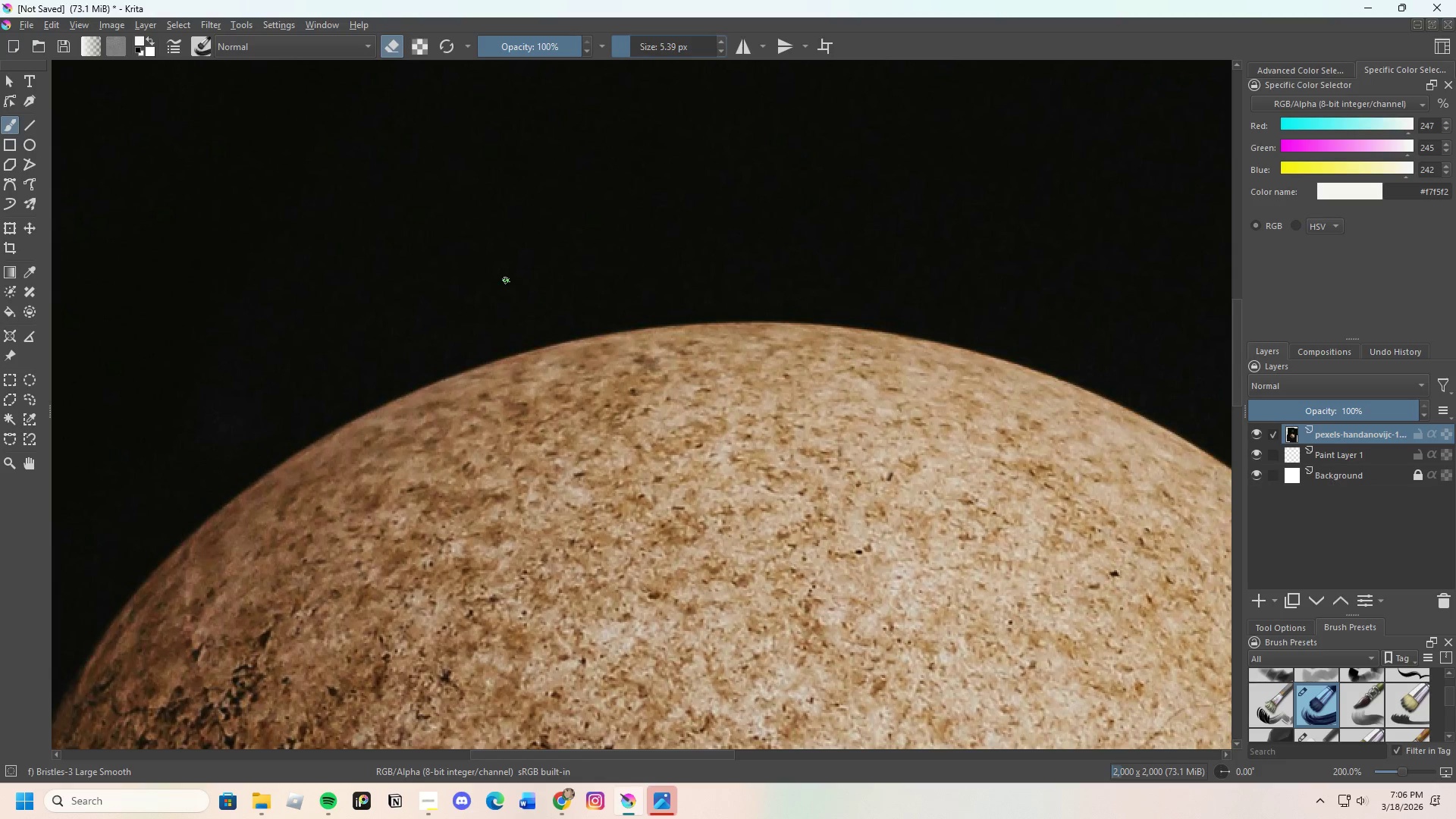 
left_click_drag(start_coordinate=[504, 282], to_coordinate=[632, 249])
 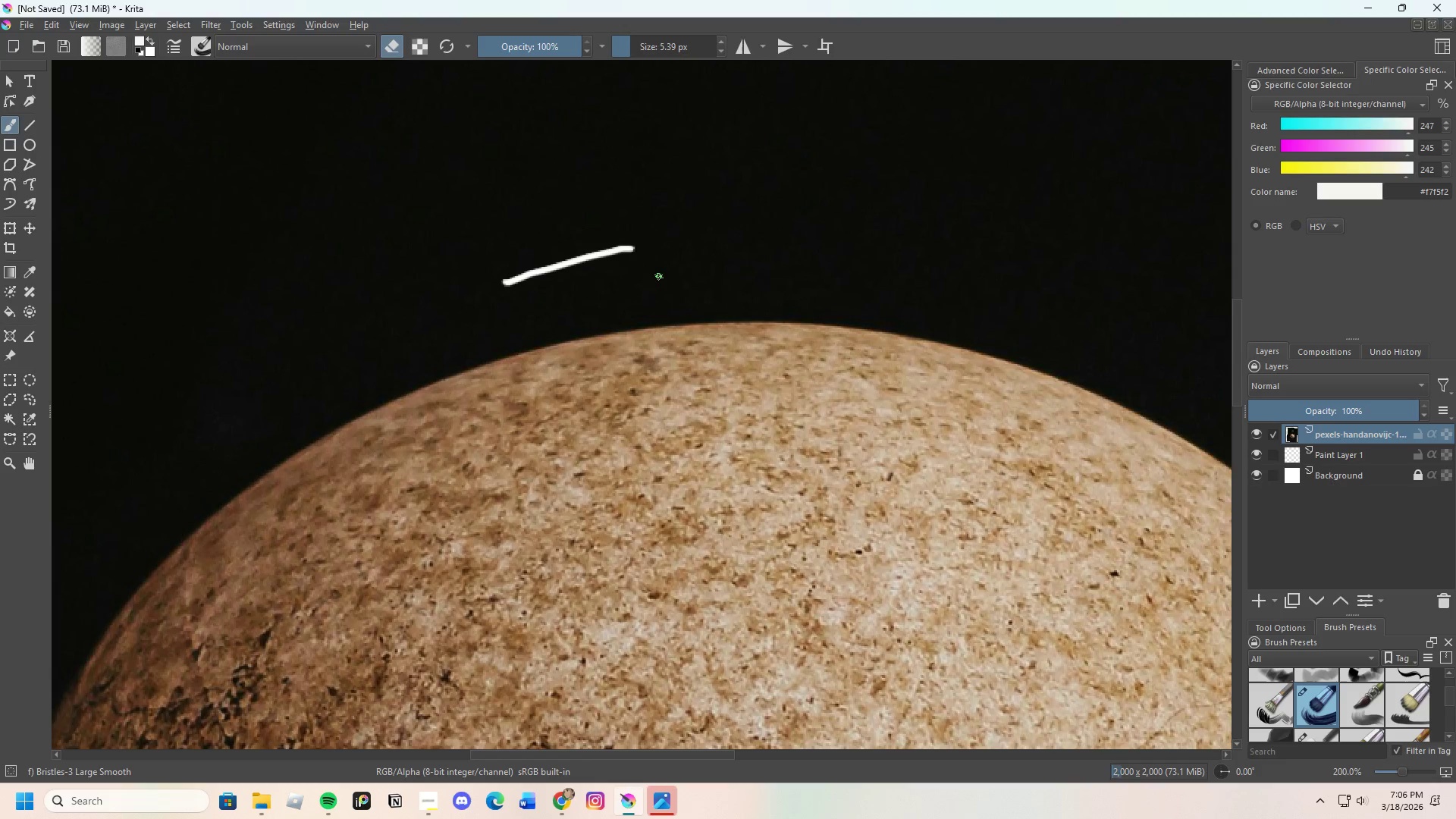 
key(Control+Z)
 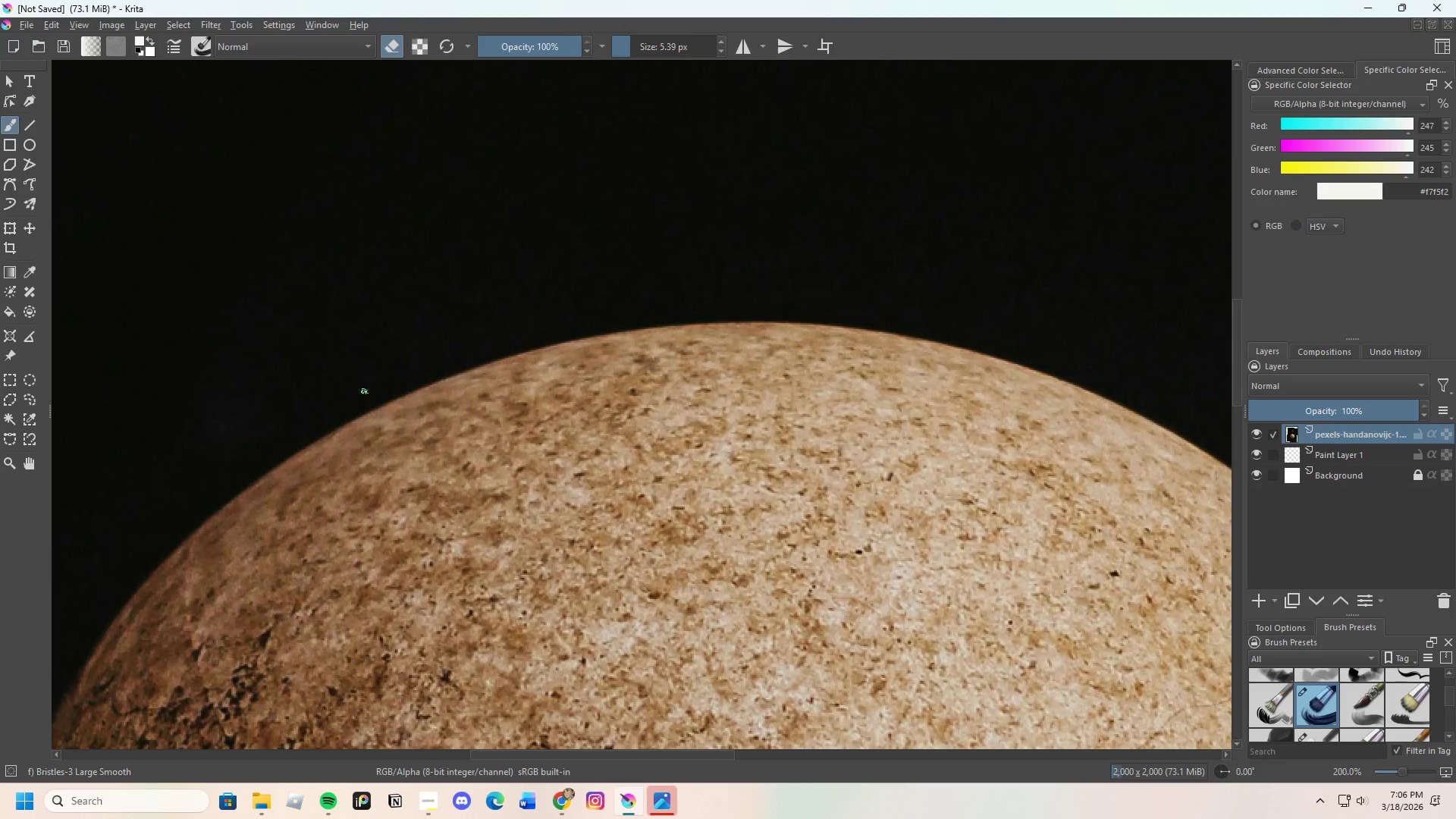 
scroll: coordinate [364, 400], scroll_direction: up, amount: 1.0
 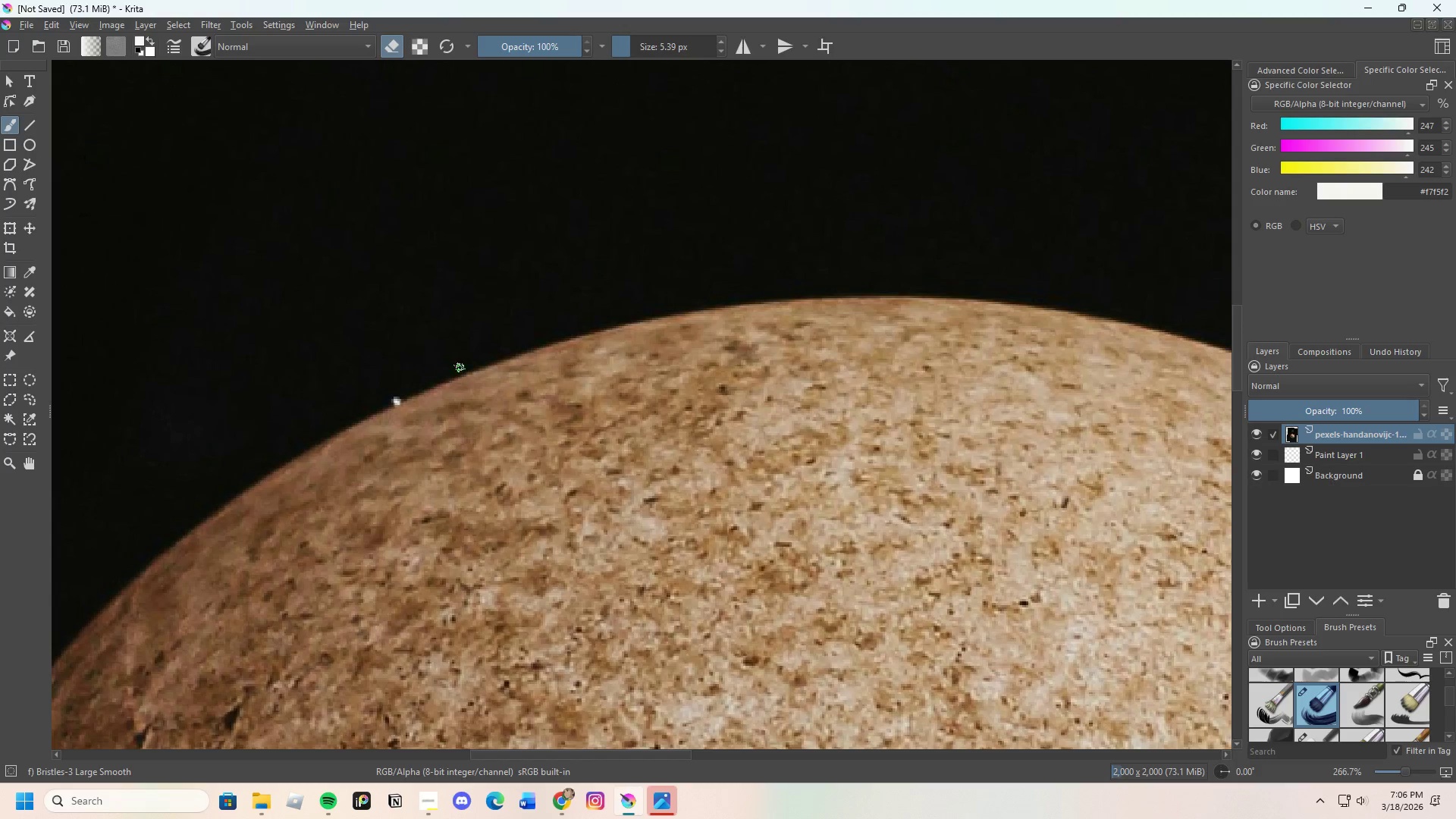 
key(Control+Z)
 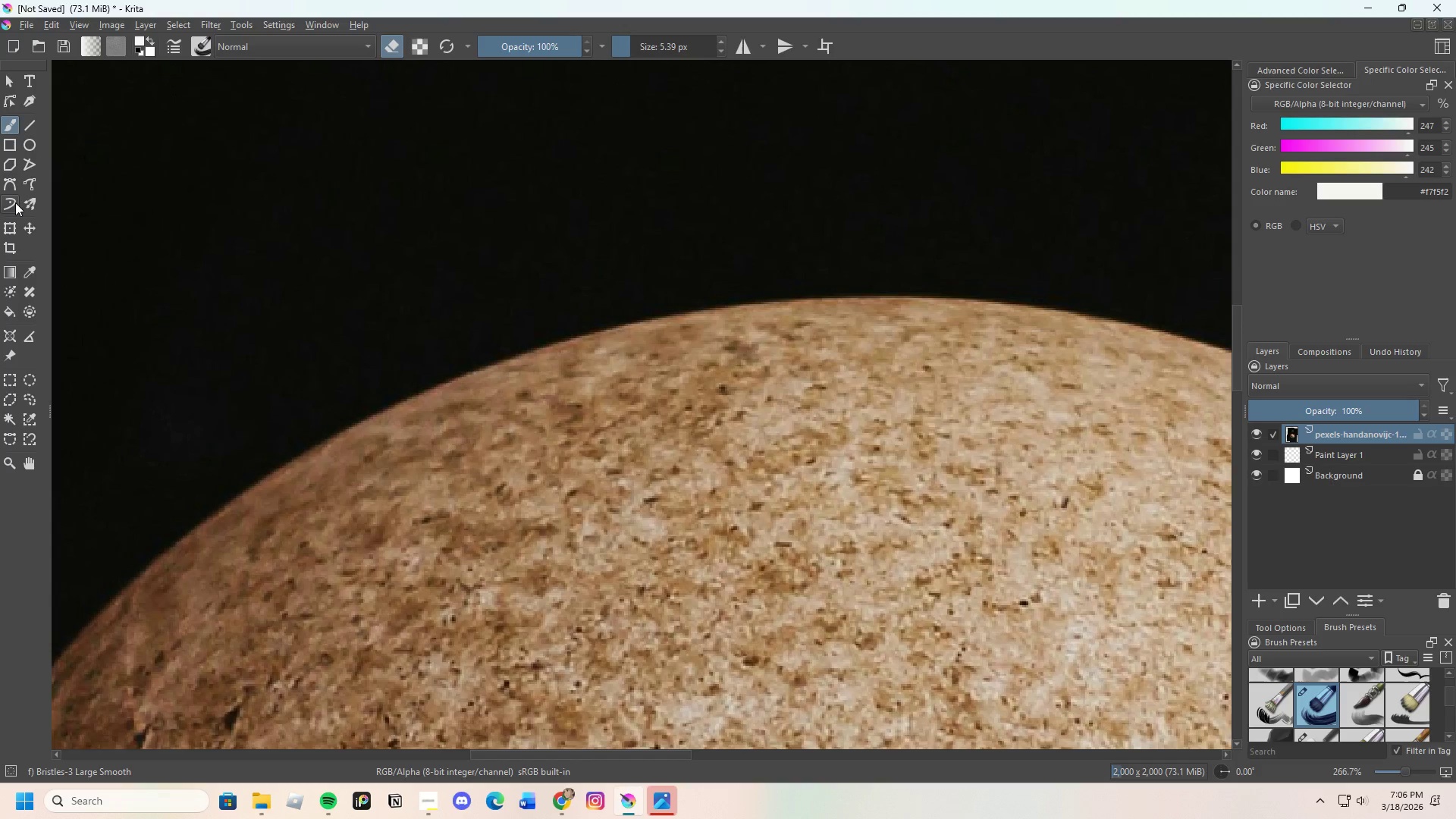 
left_click([12, 180])
 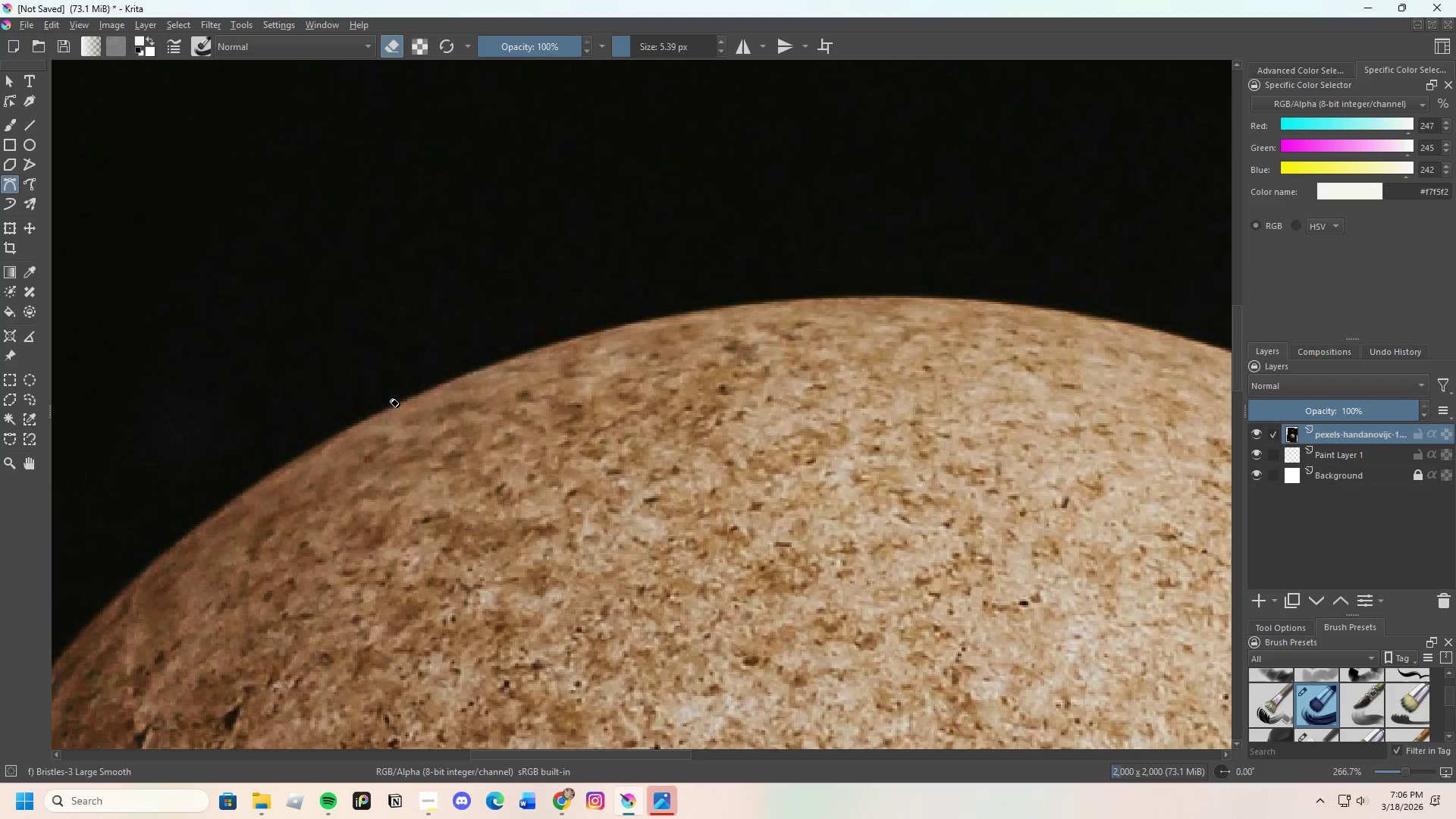 
left_click([391, 400])
 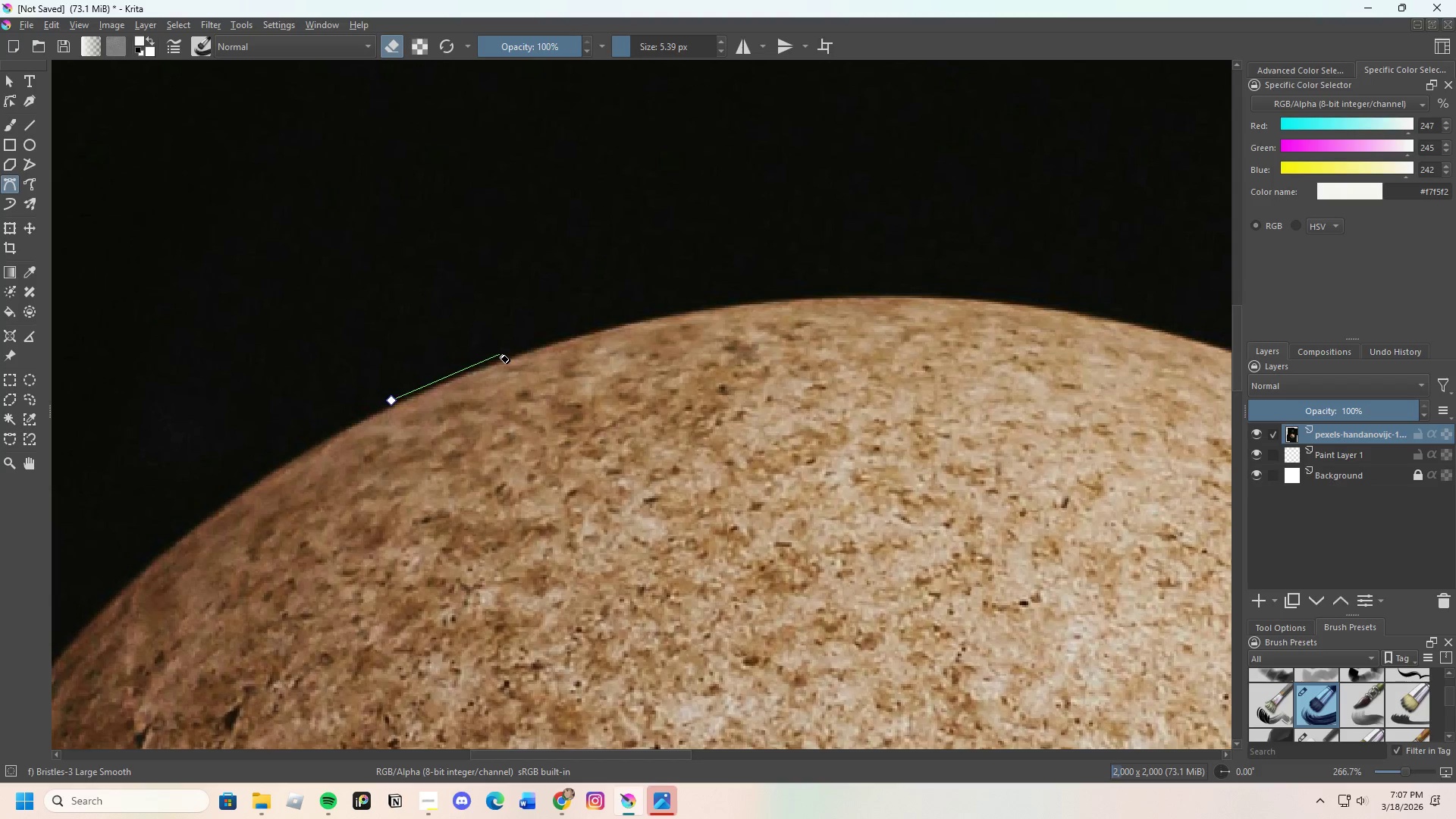 
left_click([493, 360])
 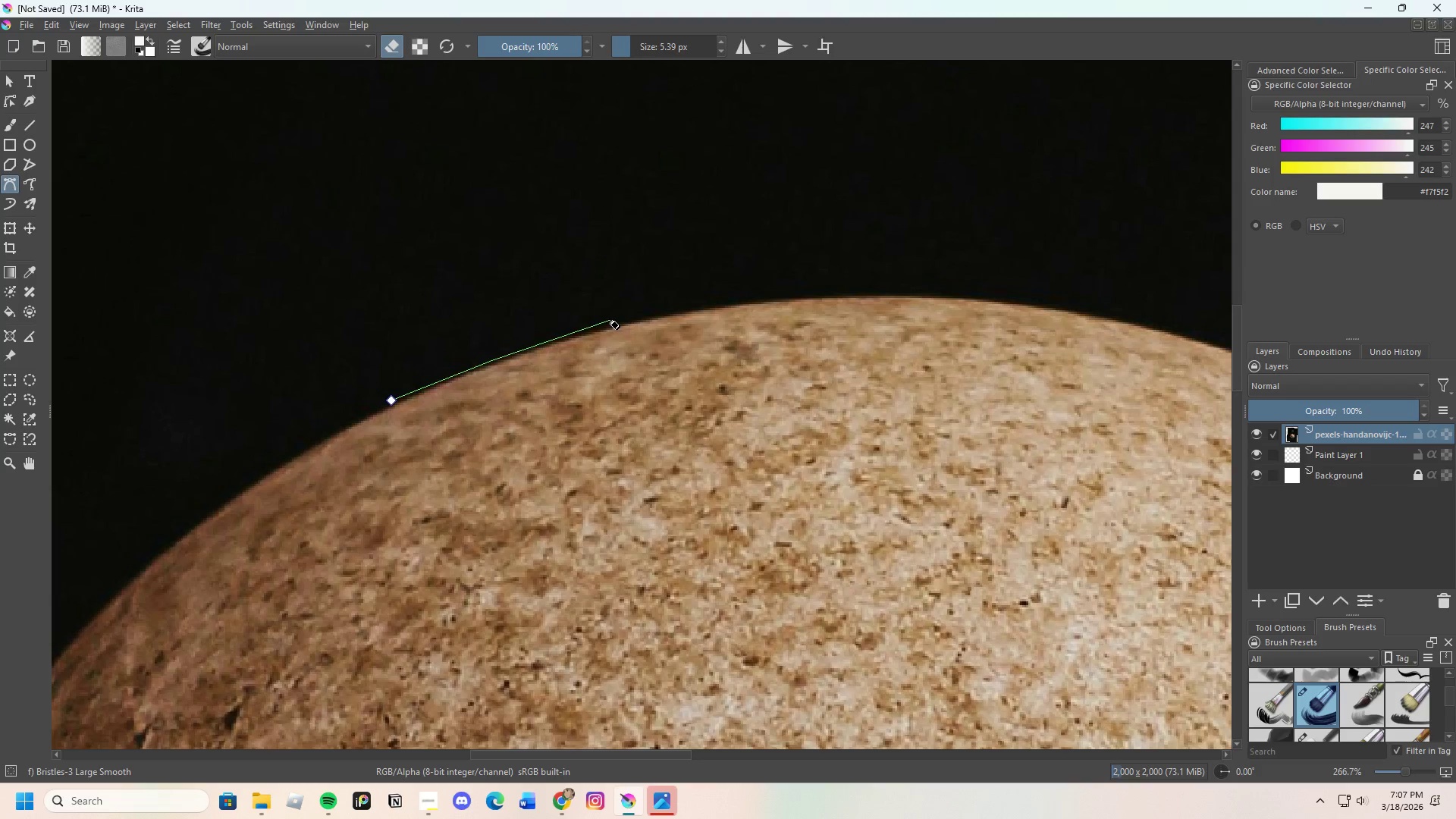 
left_click([607, 324])
 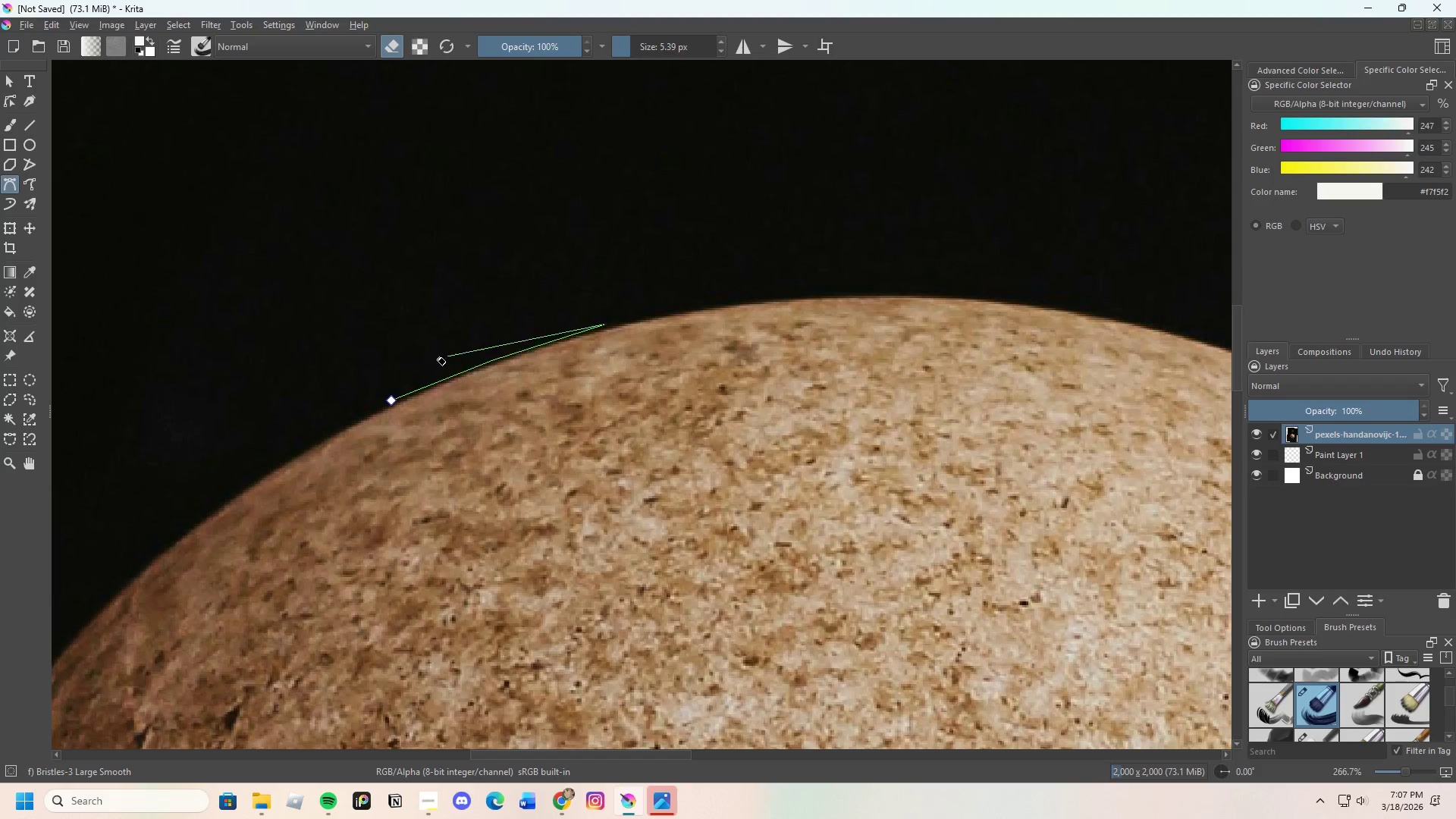 
scroll: coordinate [545, 331], scroll_direction: none, amount: 0.0
 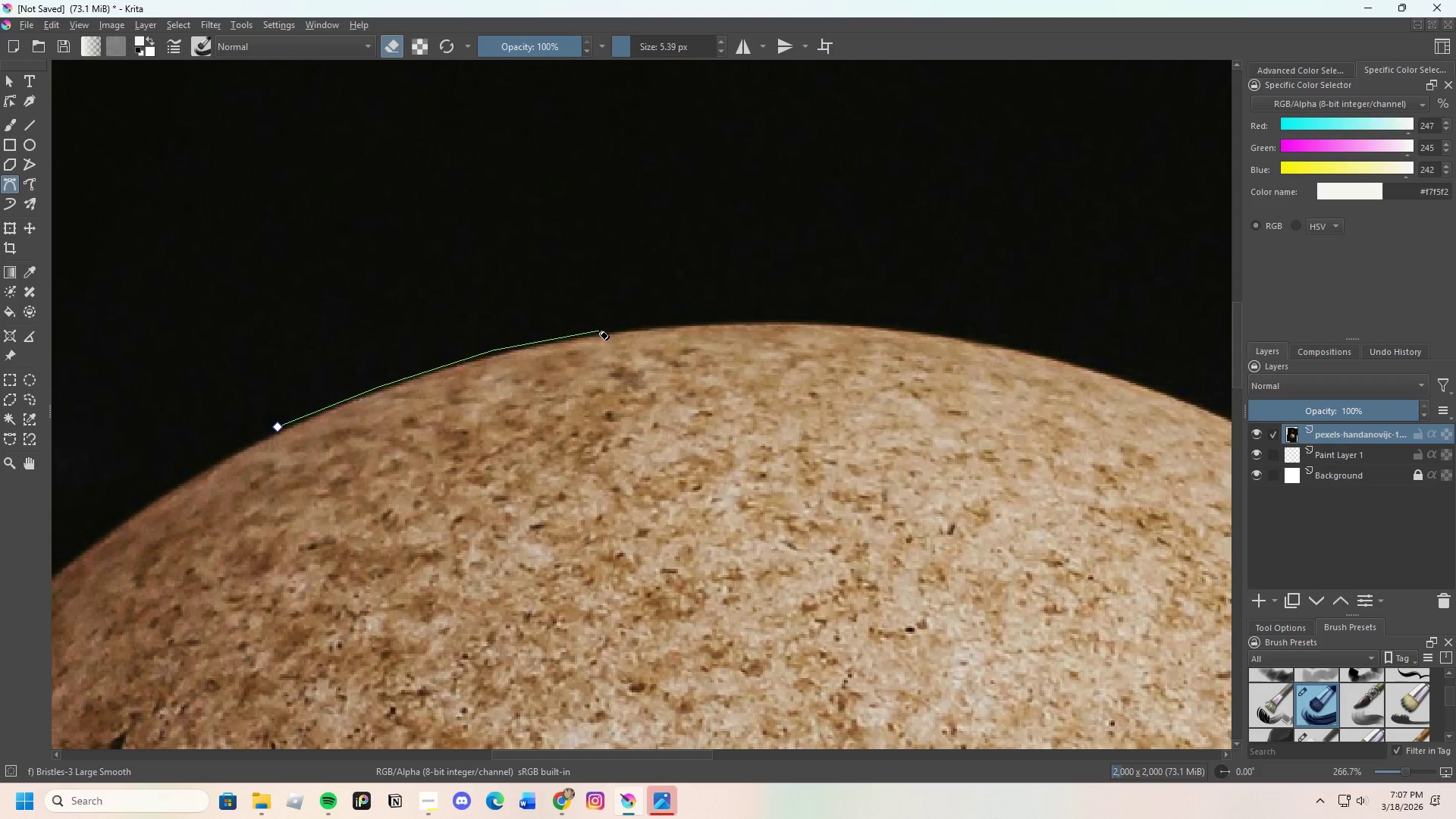 
left_click([599, 331])
 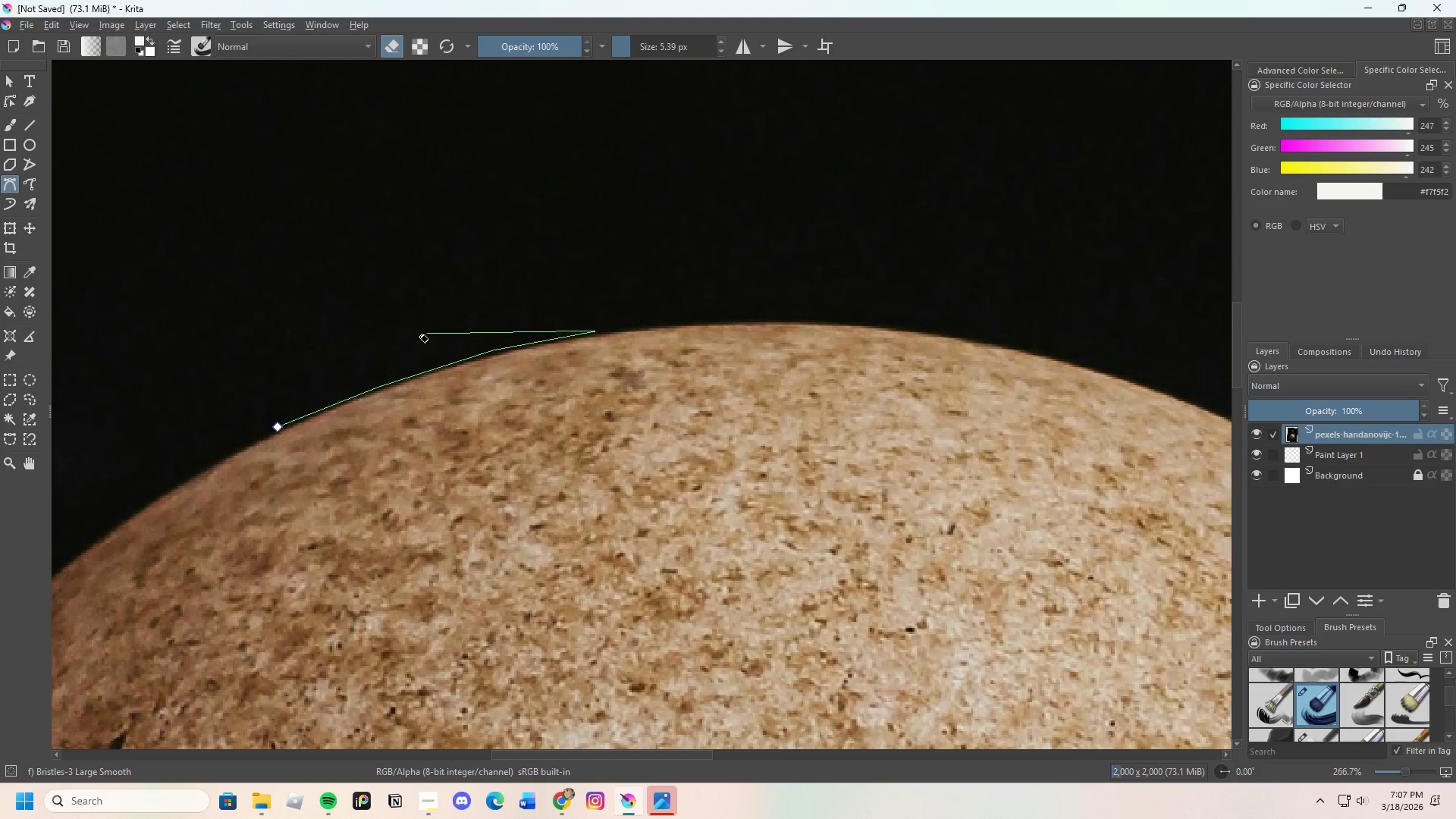 
scroll: coordinate [499, 337], scroll_direction: up, amount: 1.0
 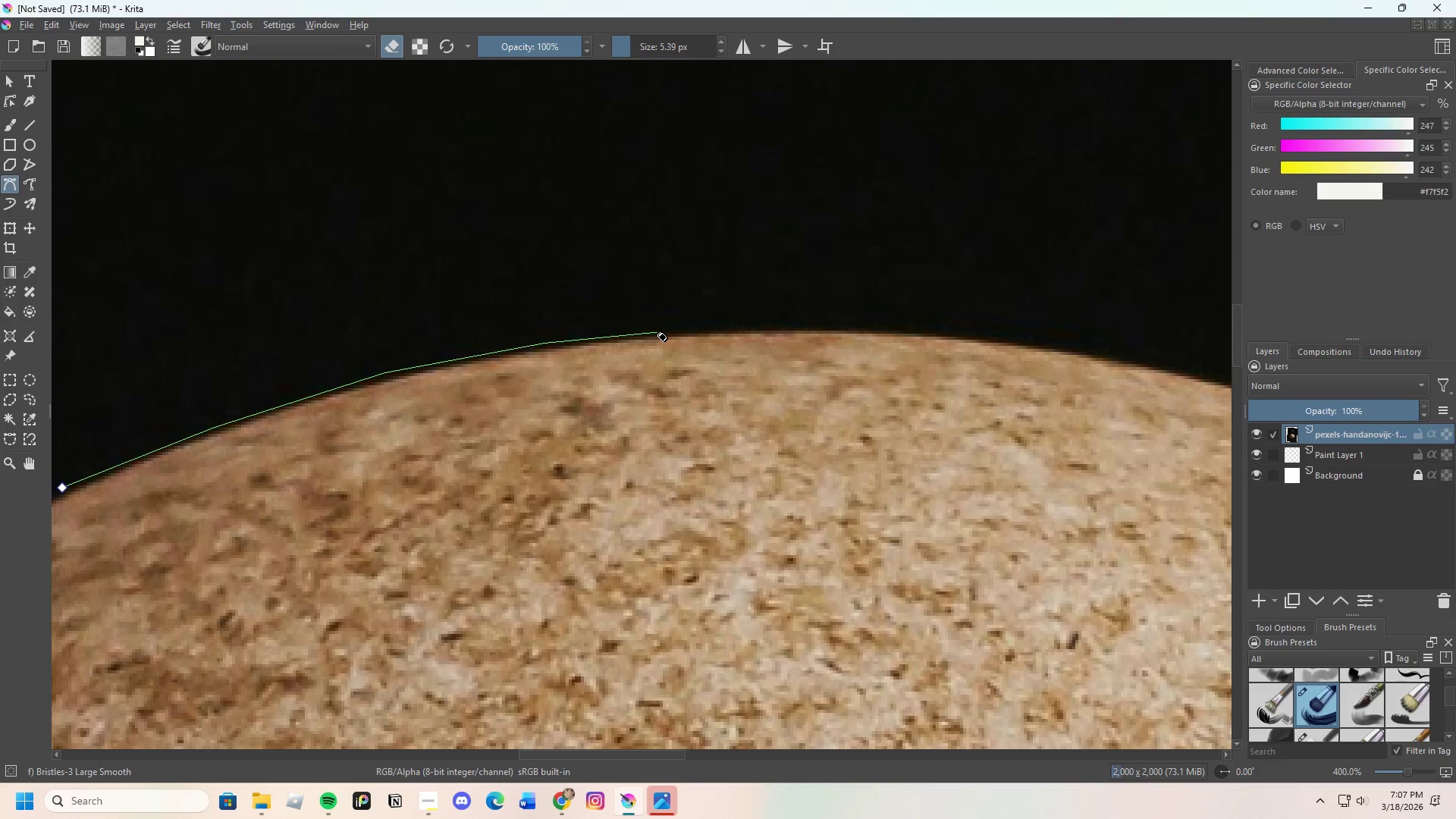 
scroll: coordinate [501, 356], scroll_direction: none, amount: 0.0
 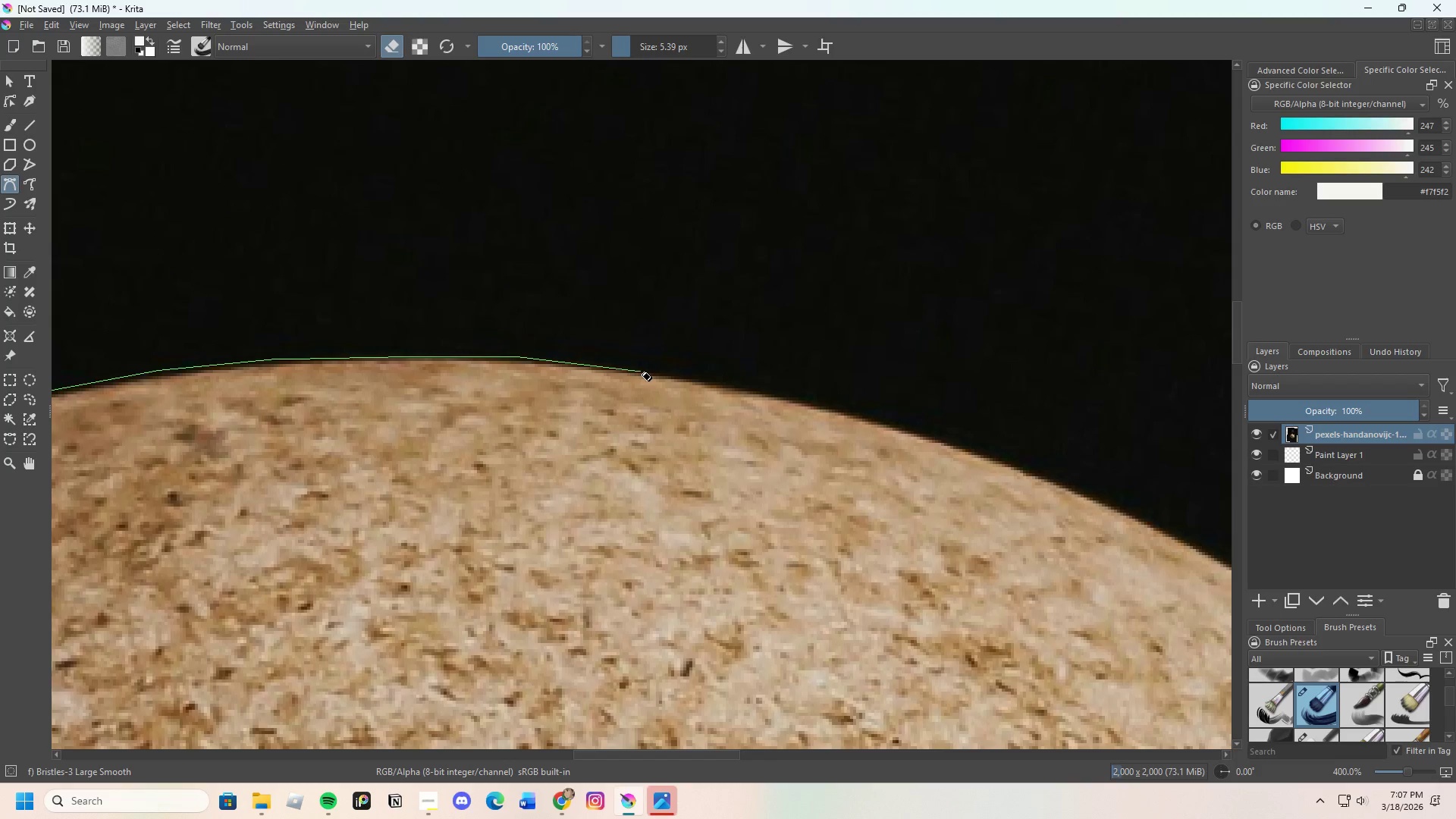 
left_click([647, 370])
 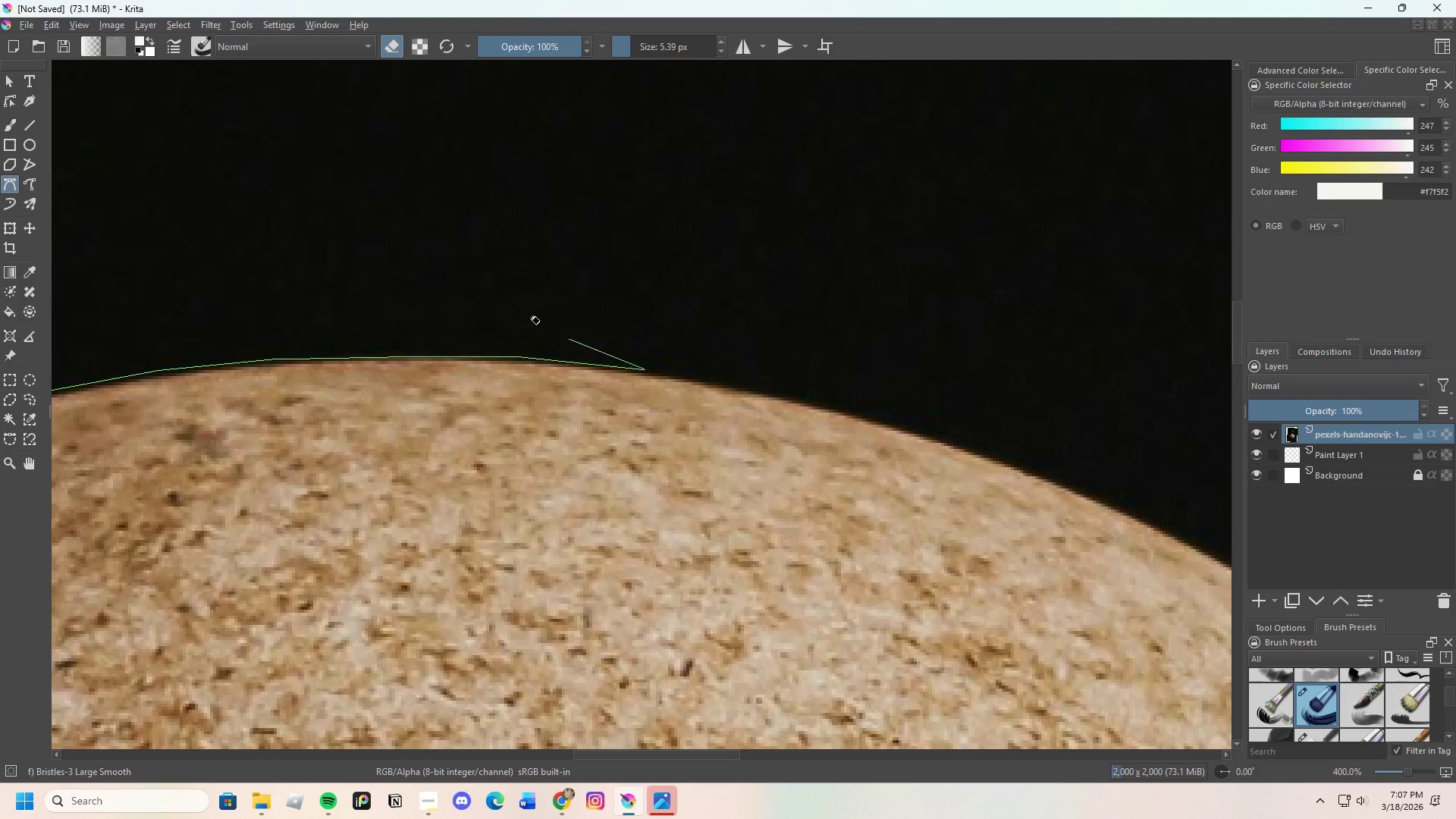 
scroll: coordinate [622, 345], scroll_direction: none, amount: 0.0
 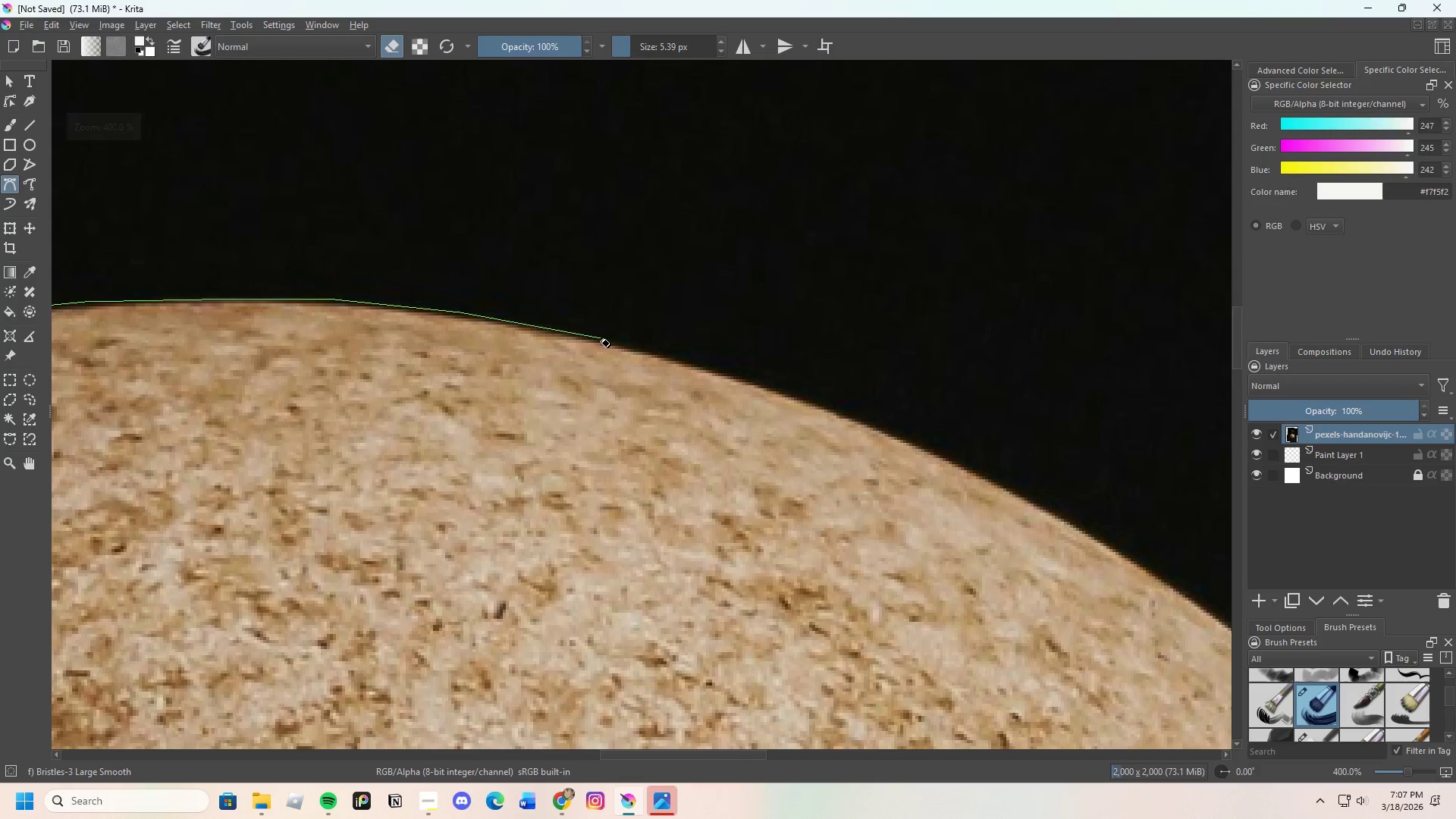 
left_click([601, 337])
 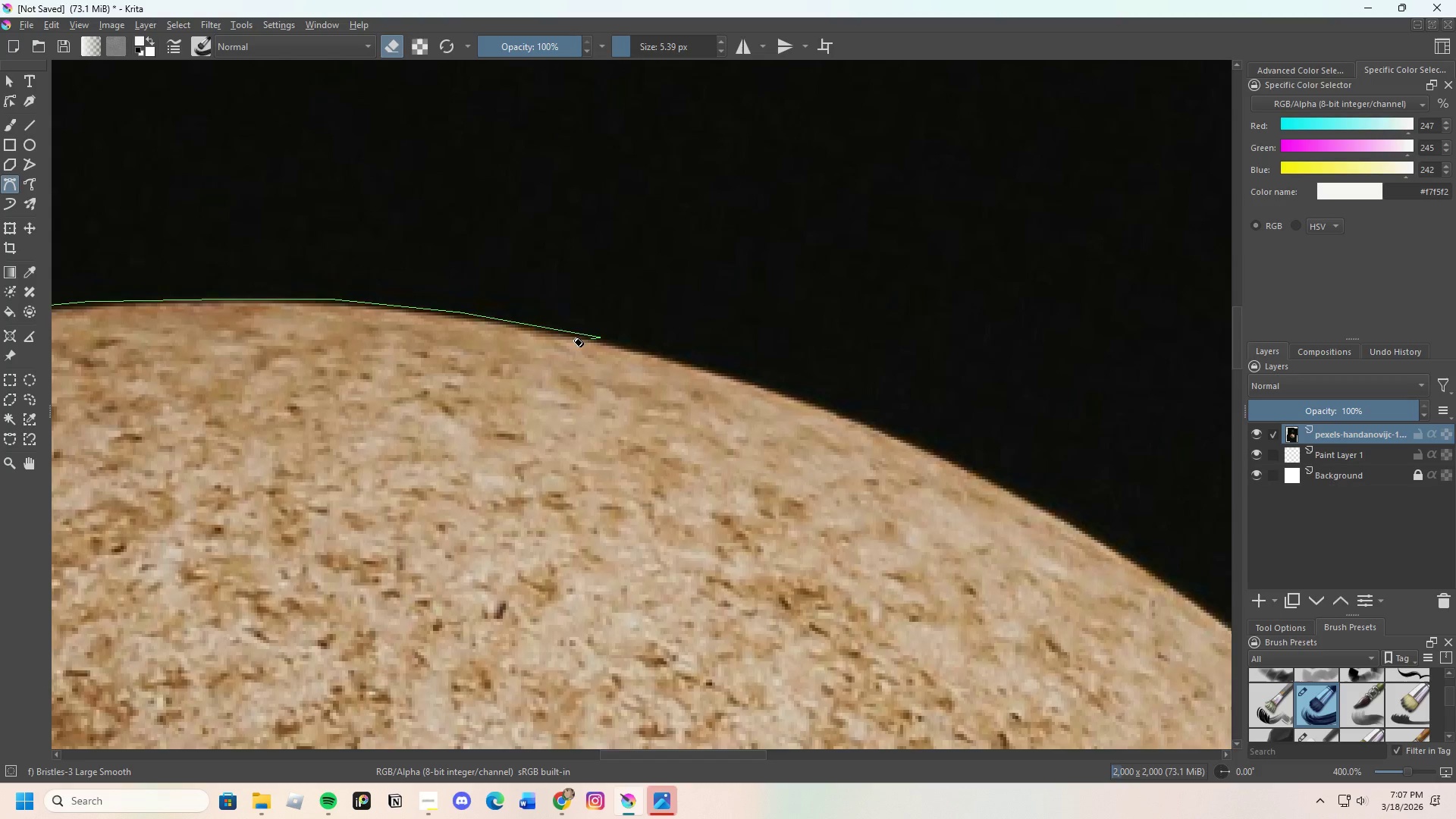 
scroll: coordinate [621, 350], scroll_direction: none, amount: 0.0
 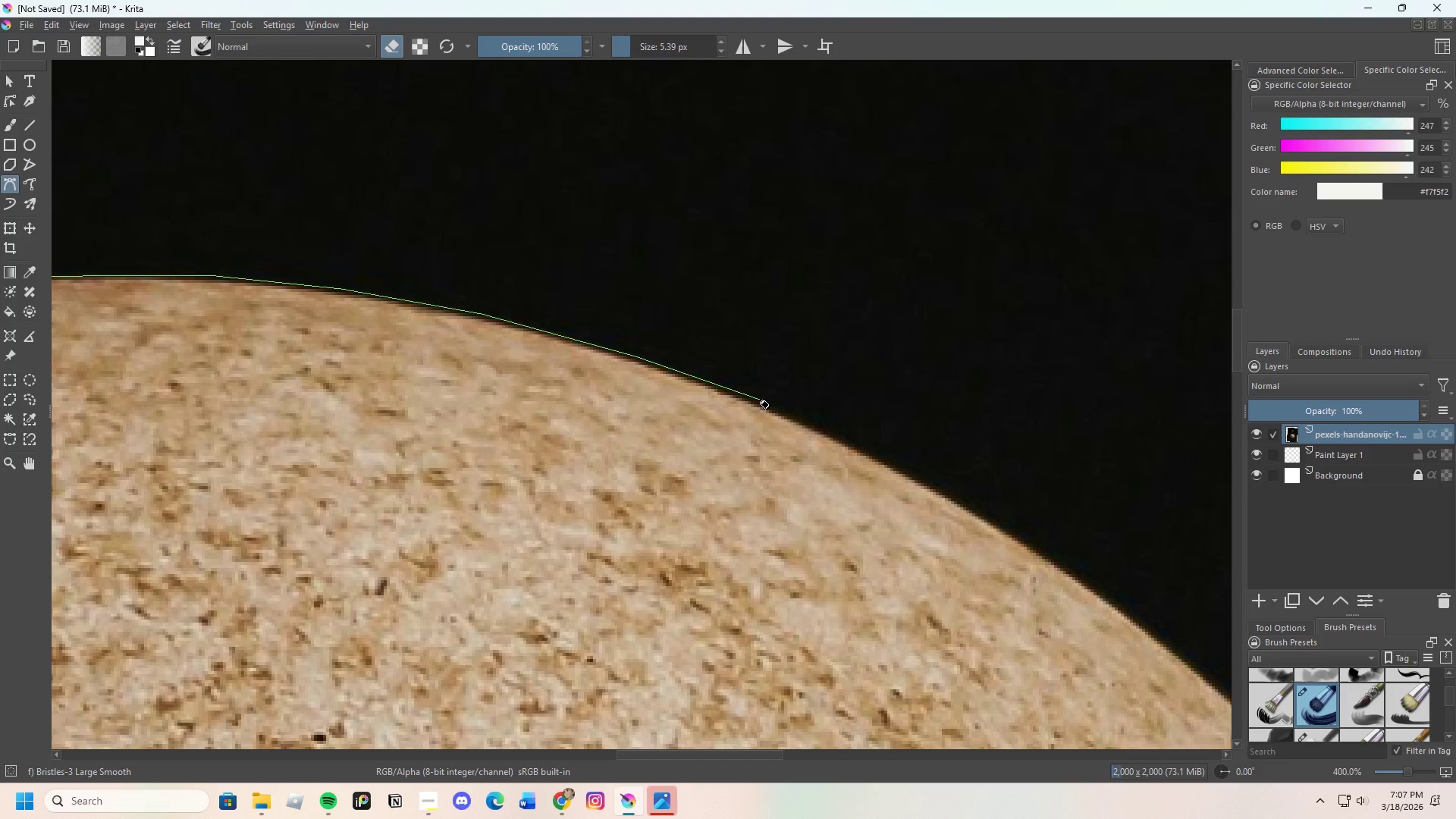 
left_click([763, 402])
 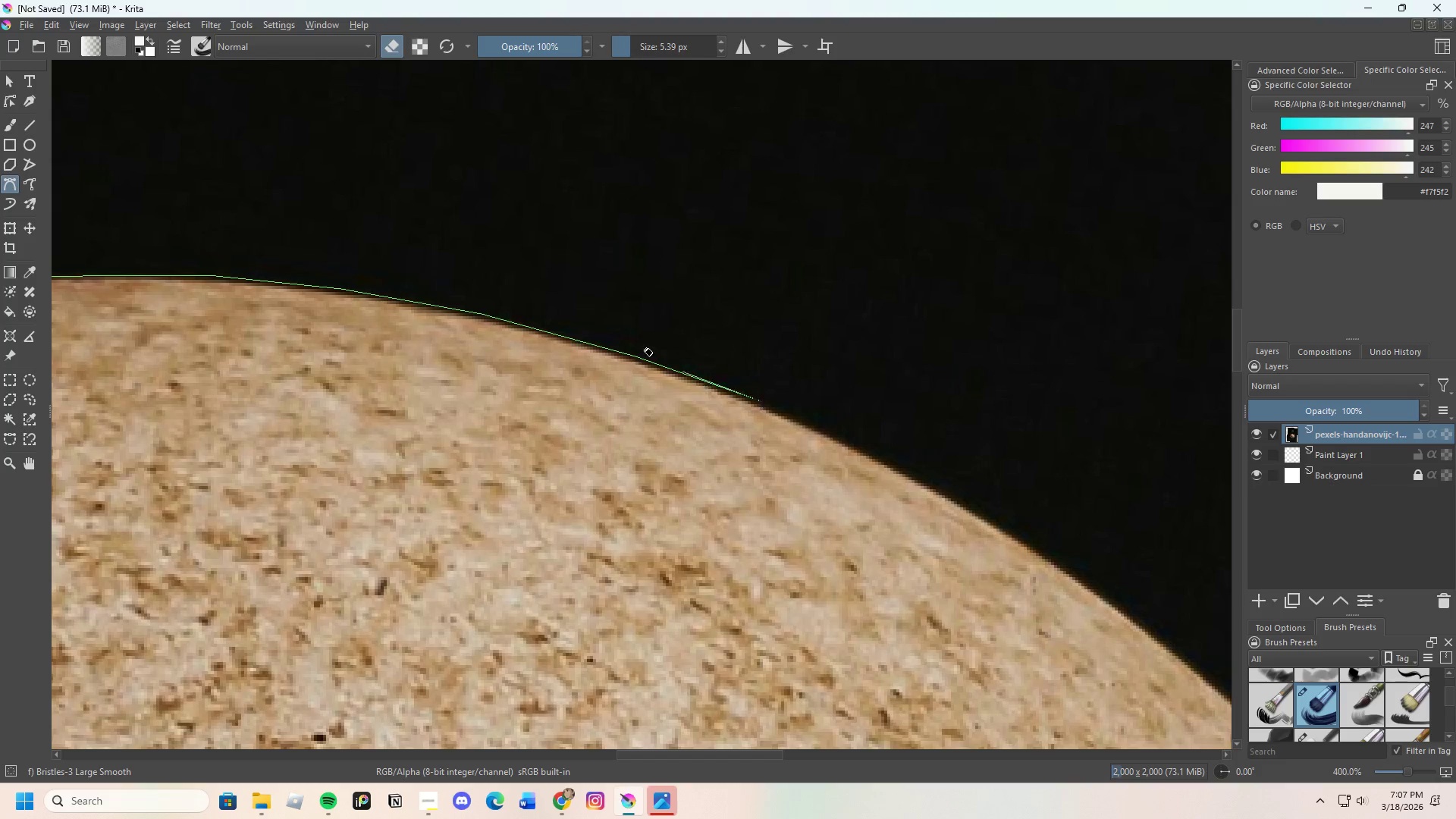 
scroll: coordinate [693, 391], scroll_direction: none, amount: 0.0
 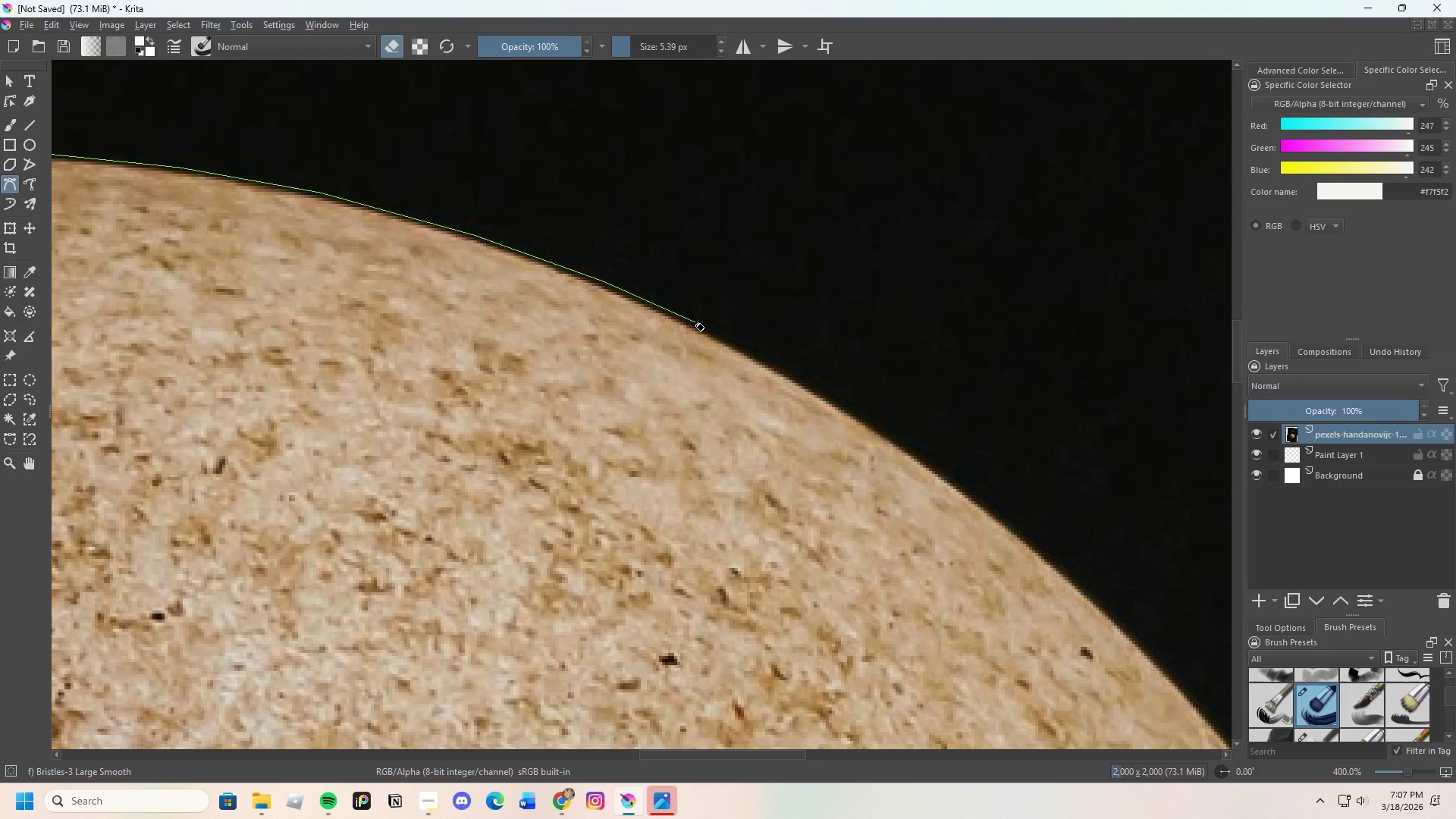 
left_click([695, 322])
 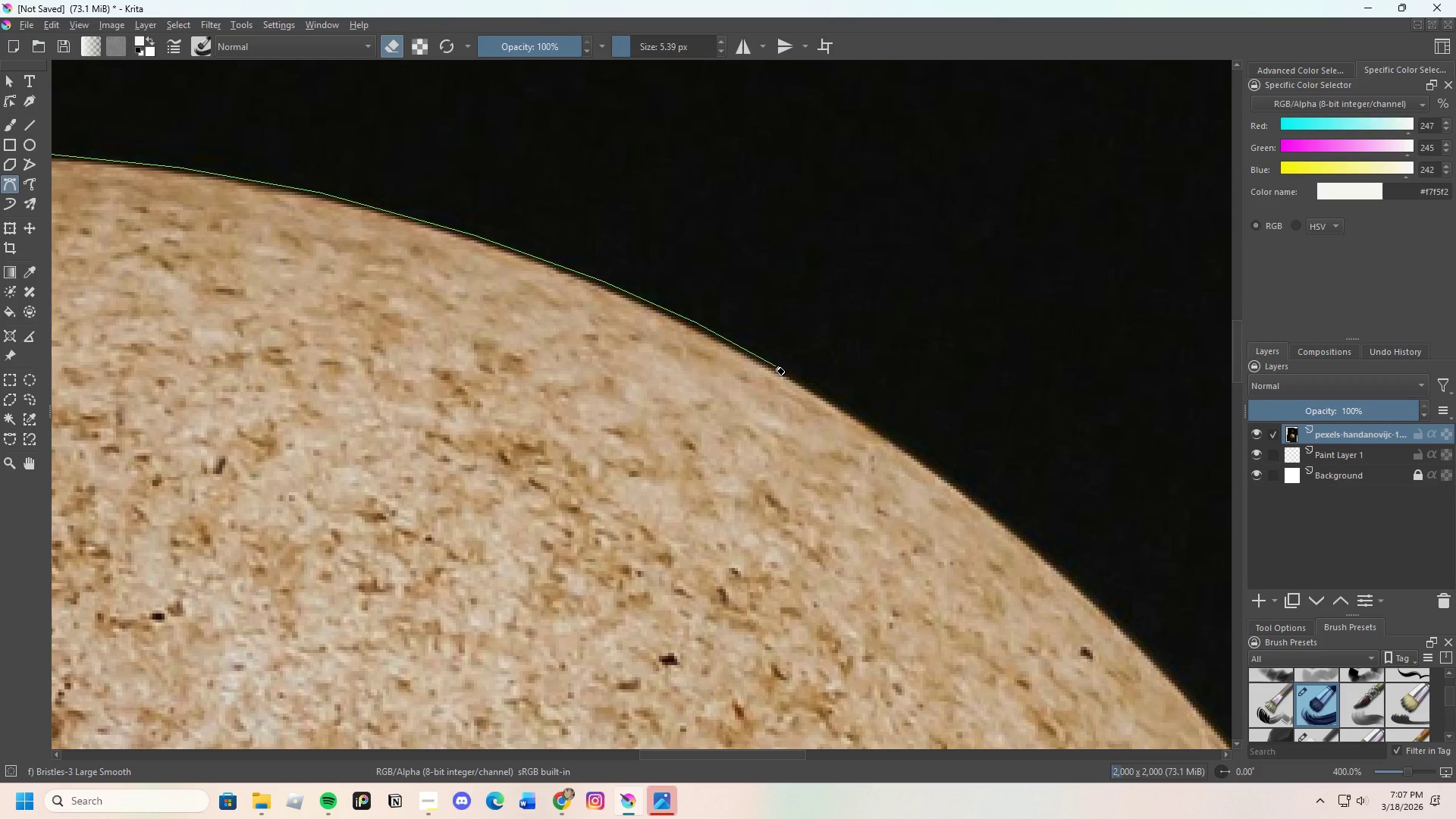 
left_click([777, 368])
 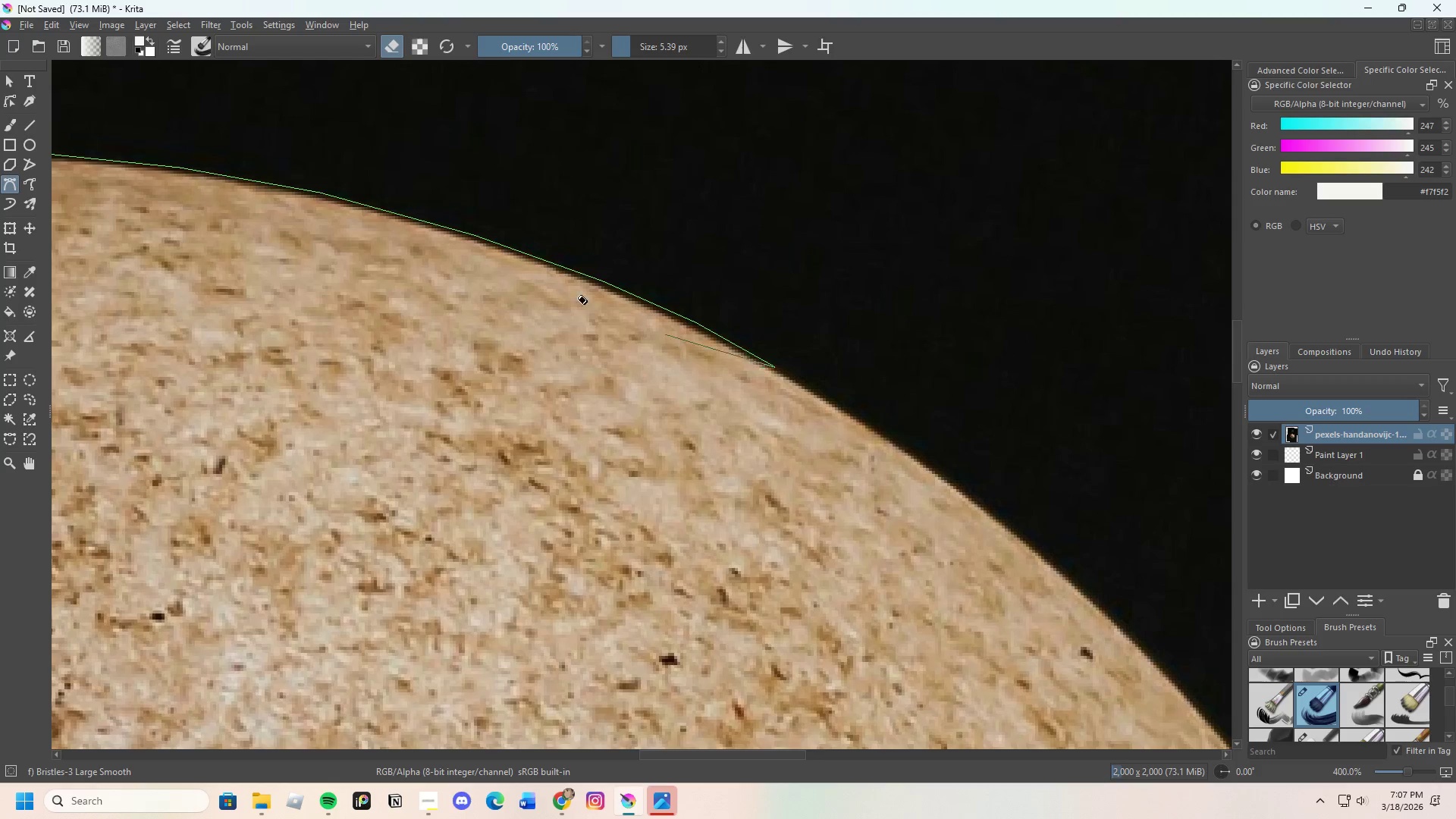 
scroll: coordinate [679, 388], scroll_direction: none, amount: 0.0
 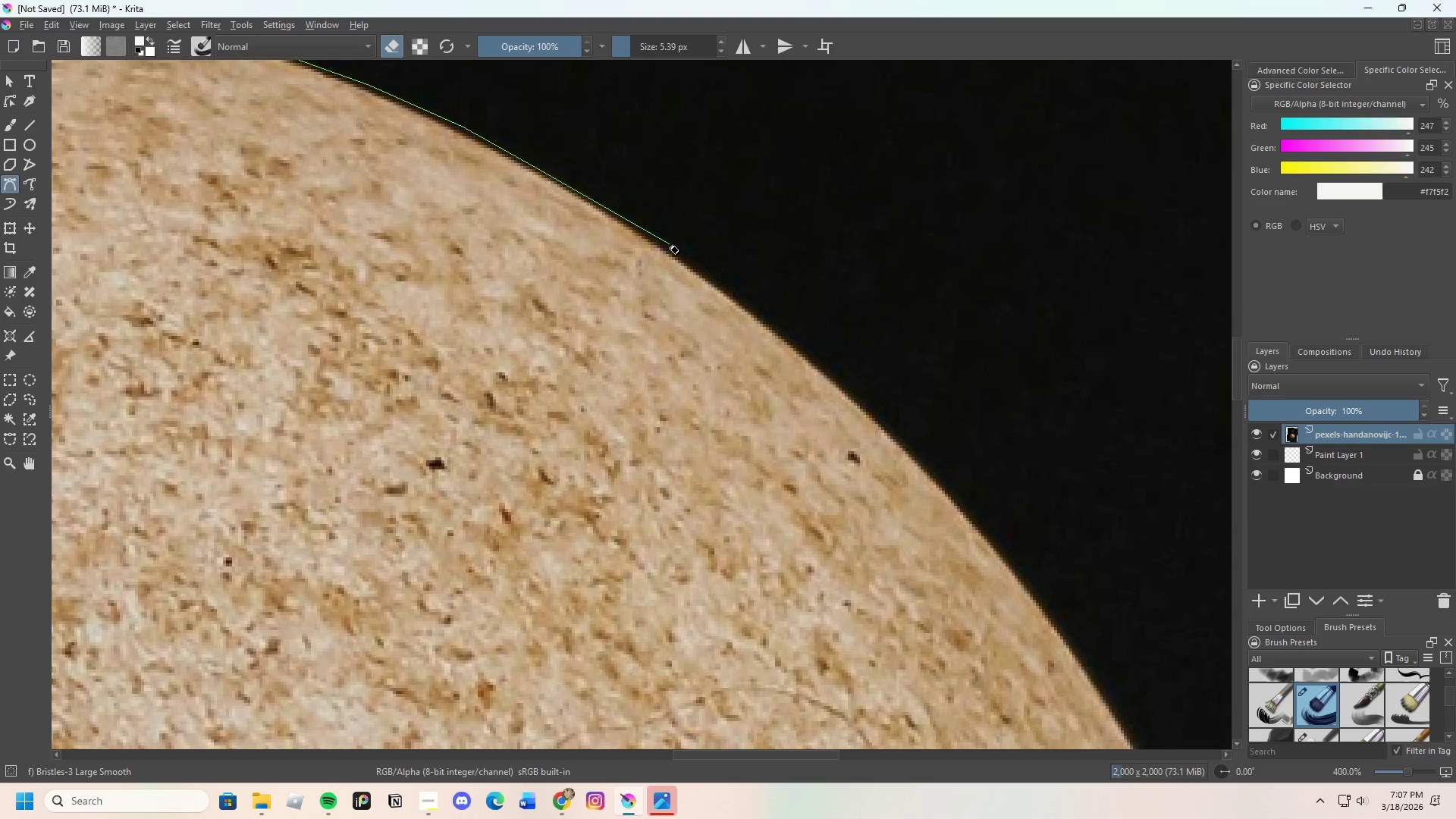 
left_click([668, 246])
 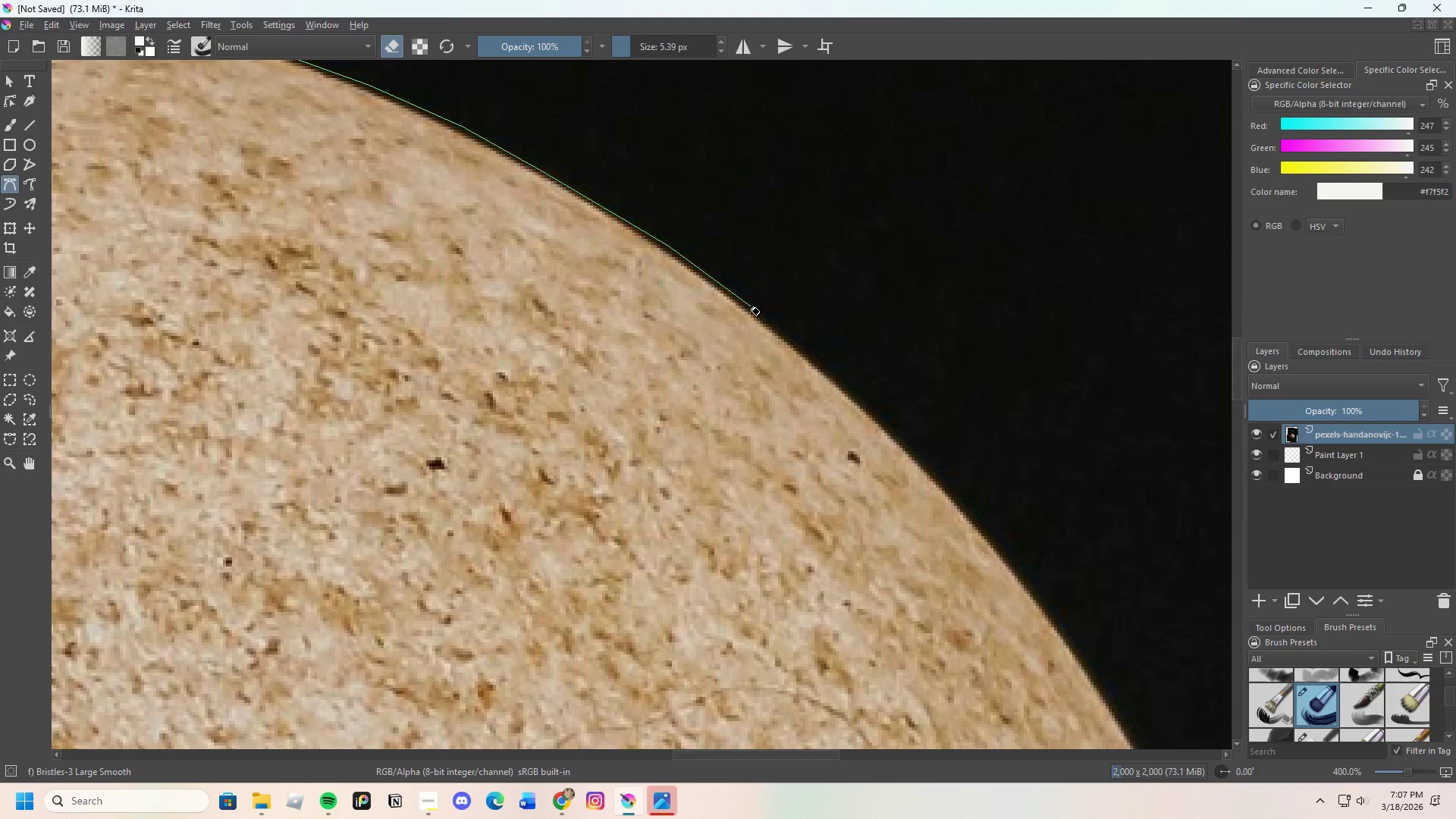 
left_click([751, 306])
 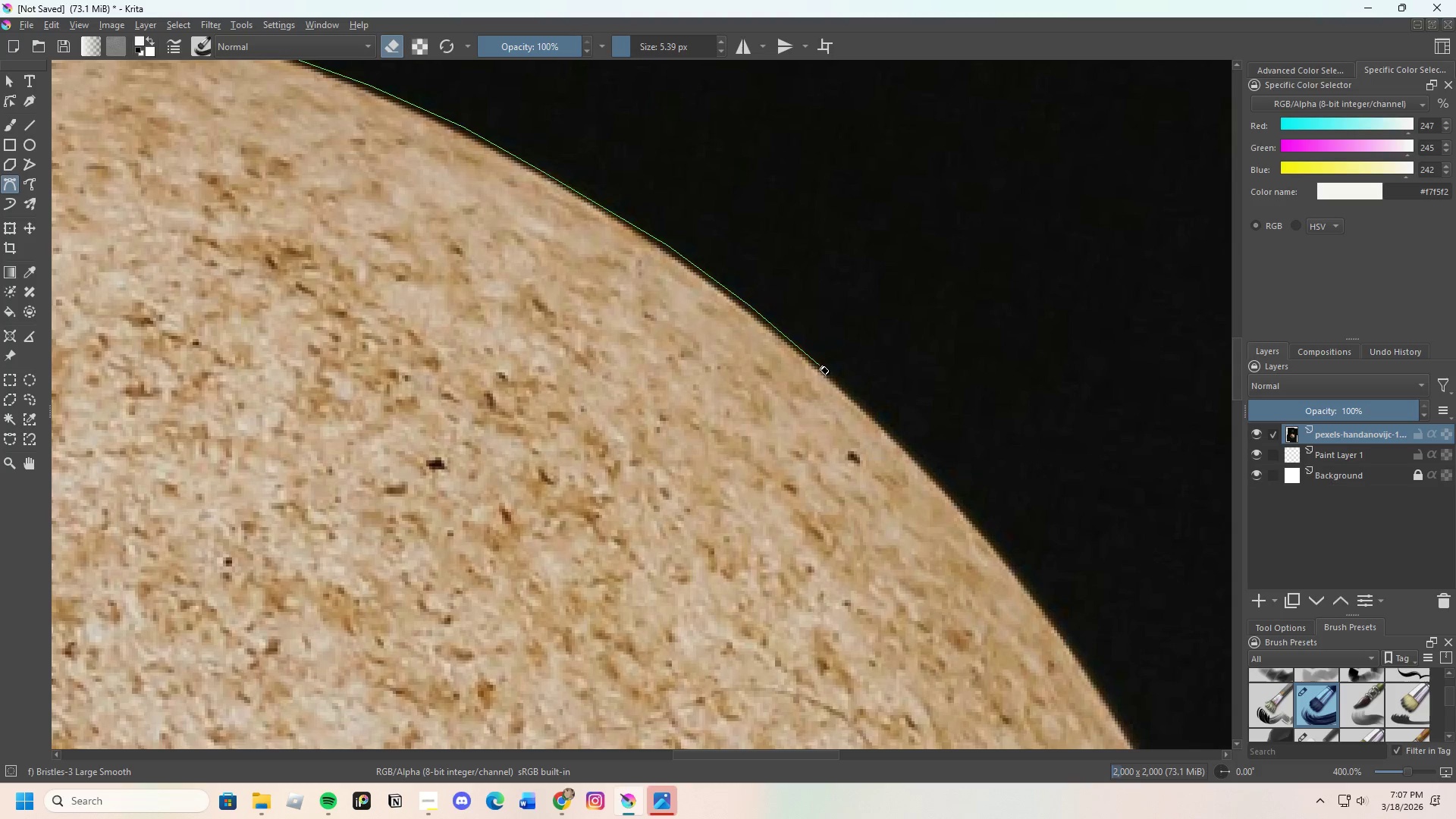 
left_click([820, 367])
 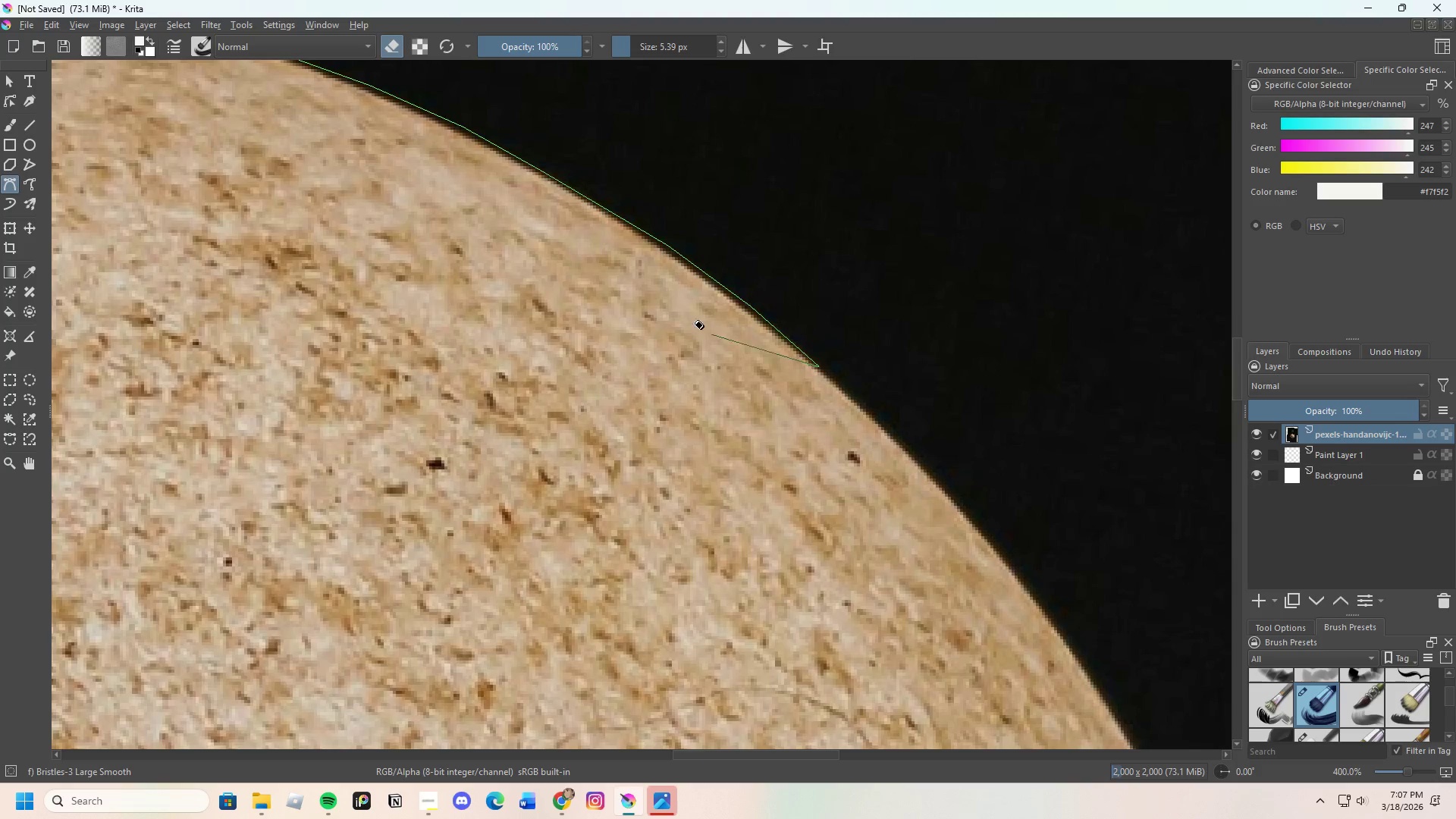 
scroll: coordinate [738, 373], scroll_direction: none, amount: 0.0
 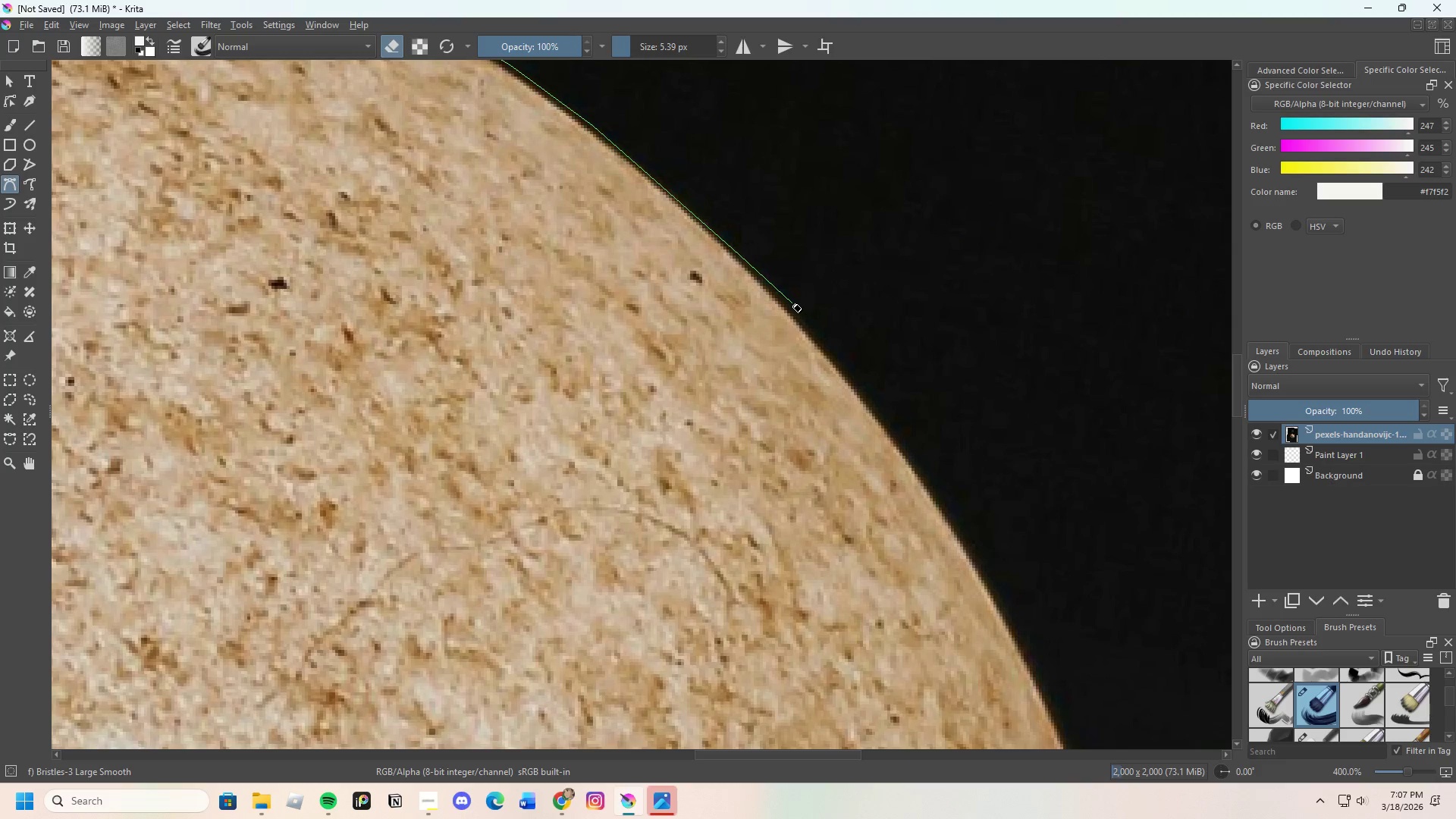 
left_click([792, 314])
 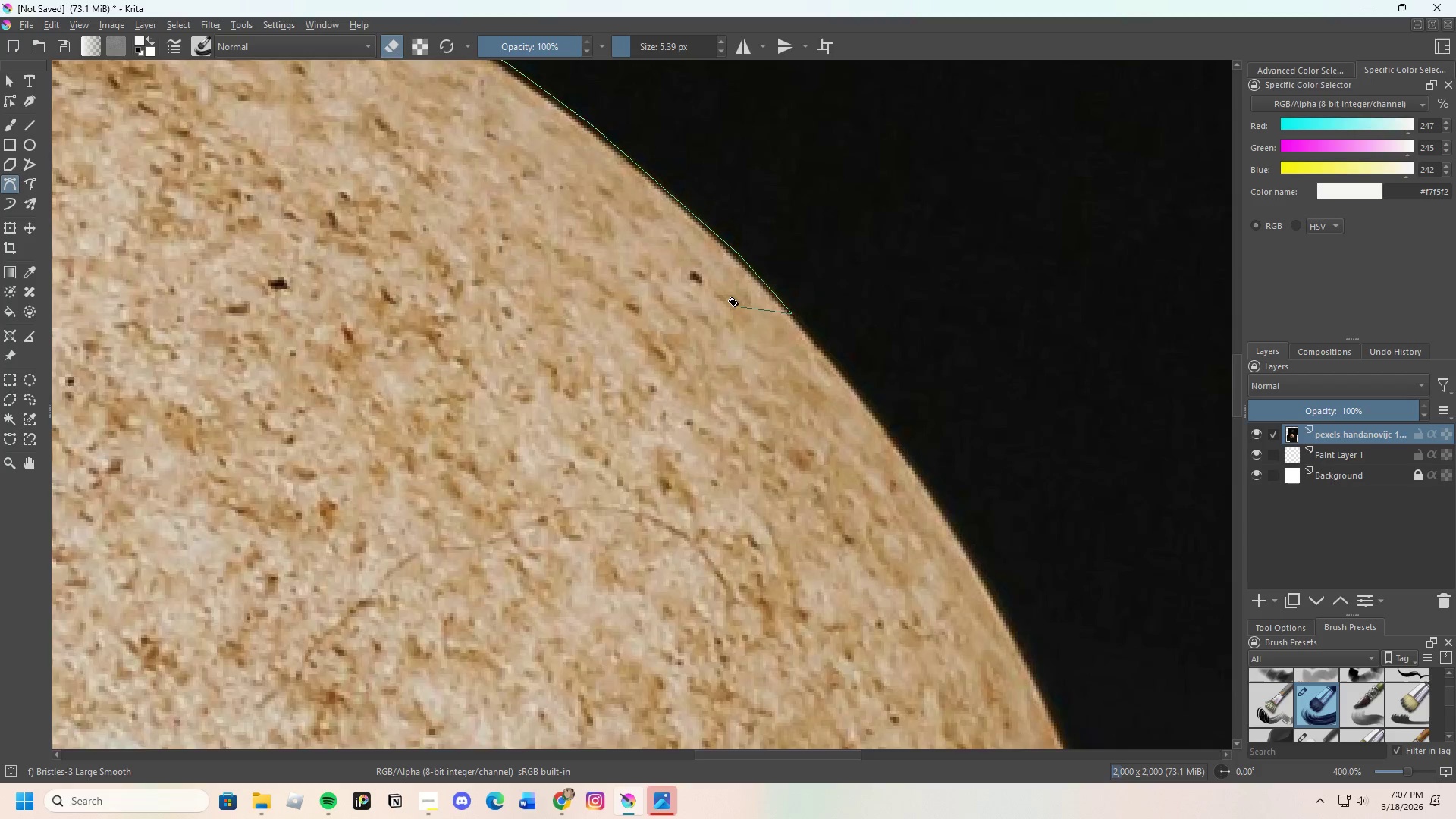 
scroll: coordinate [787, 345], scroll_direction: none, amount: 0.0
 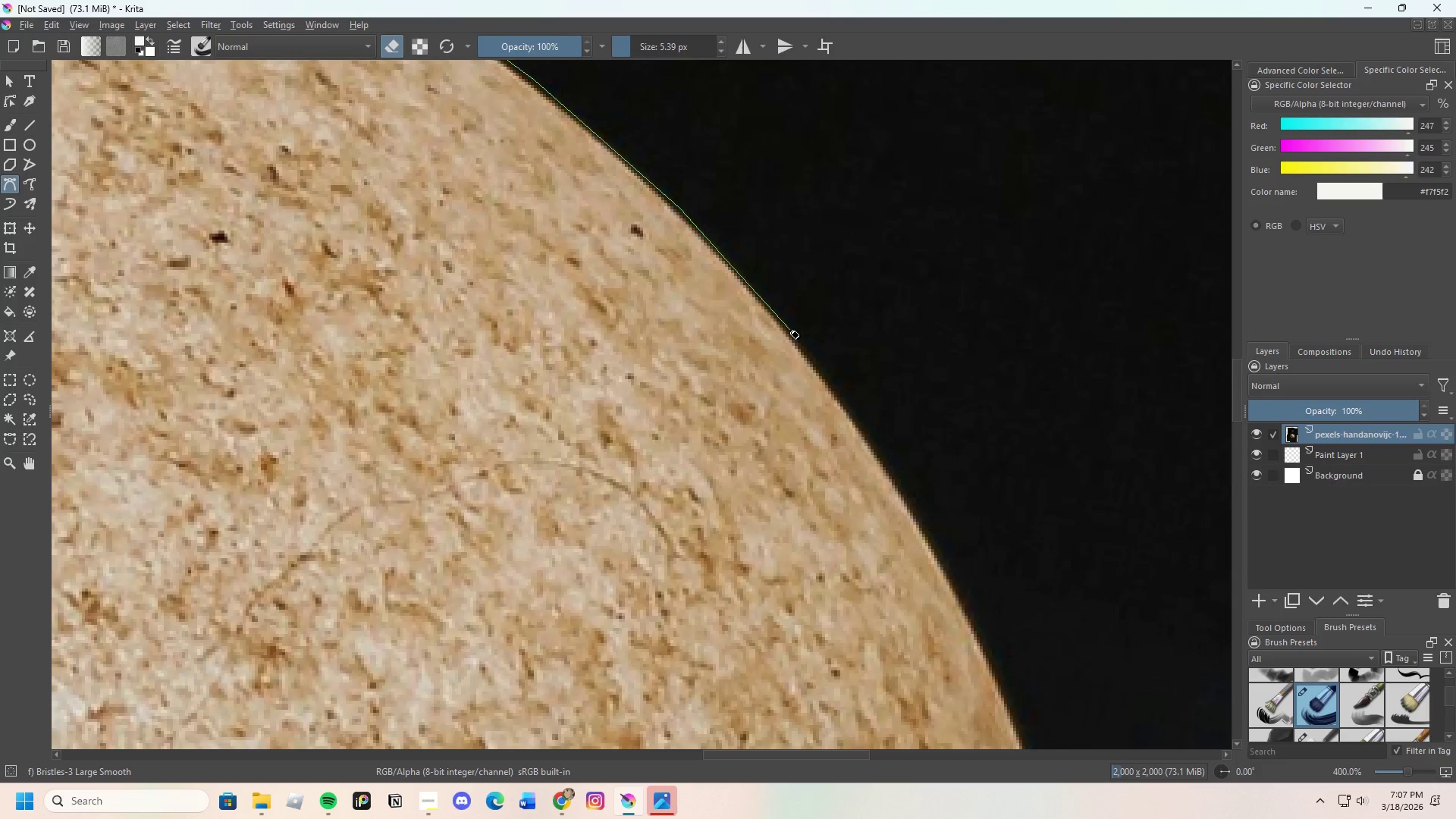 
left_click([792, 332])
 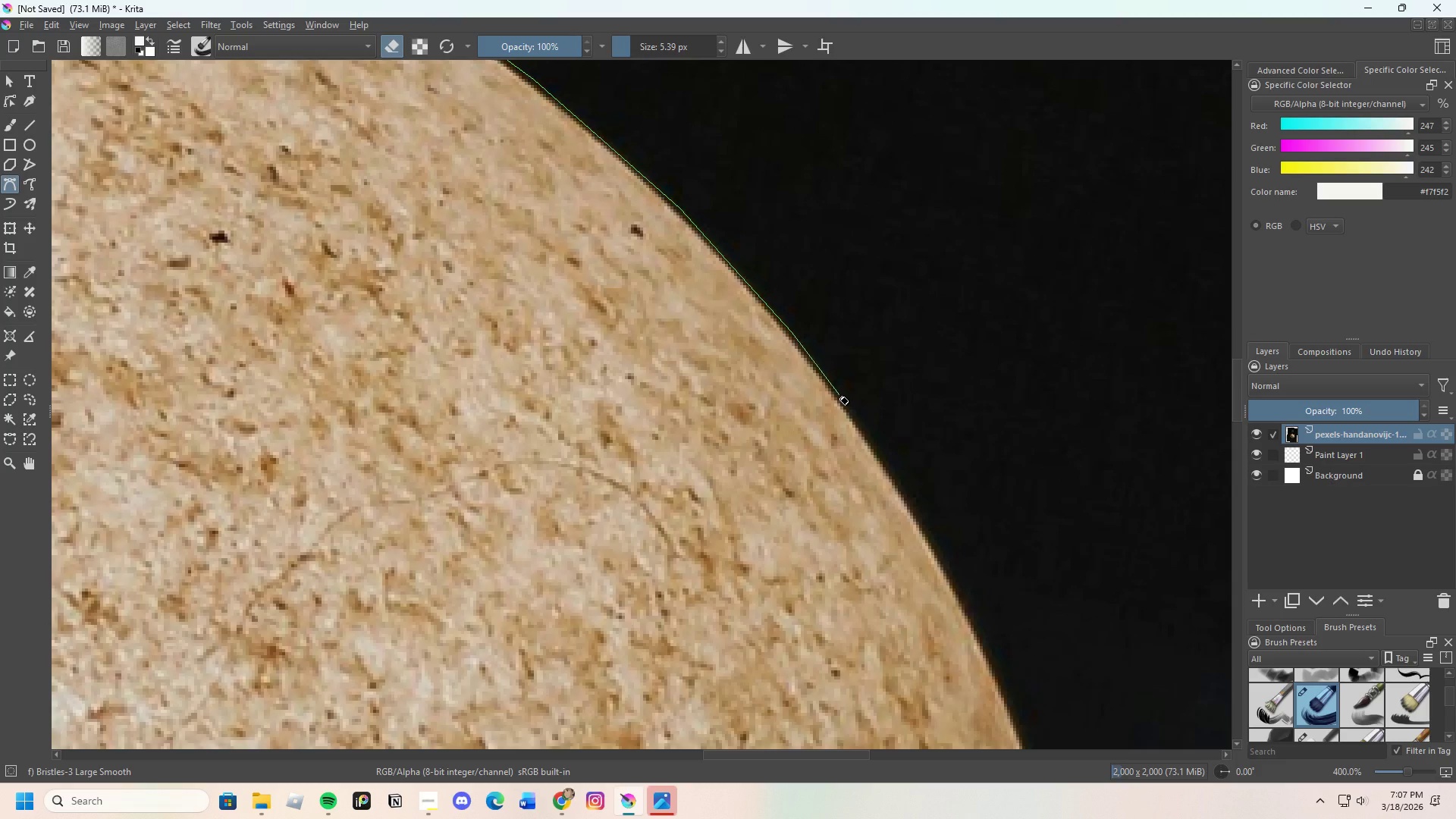 
left_click([839, 397])
 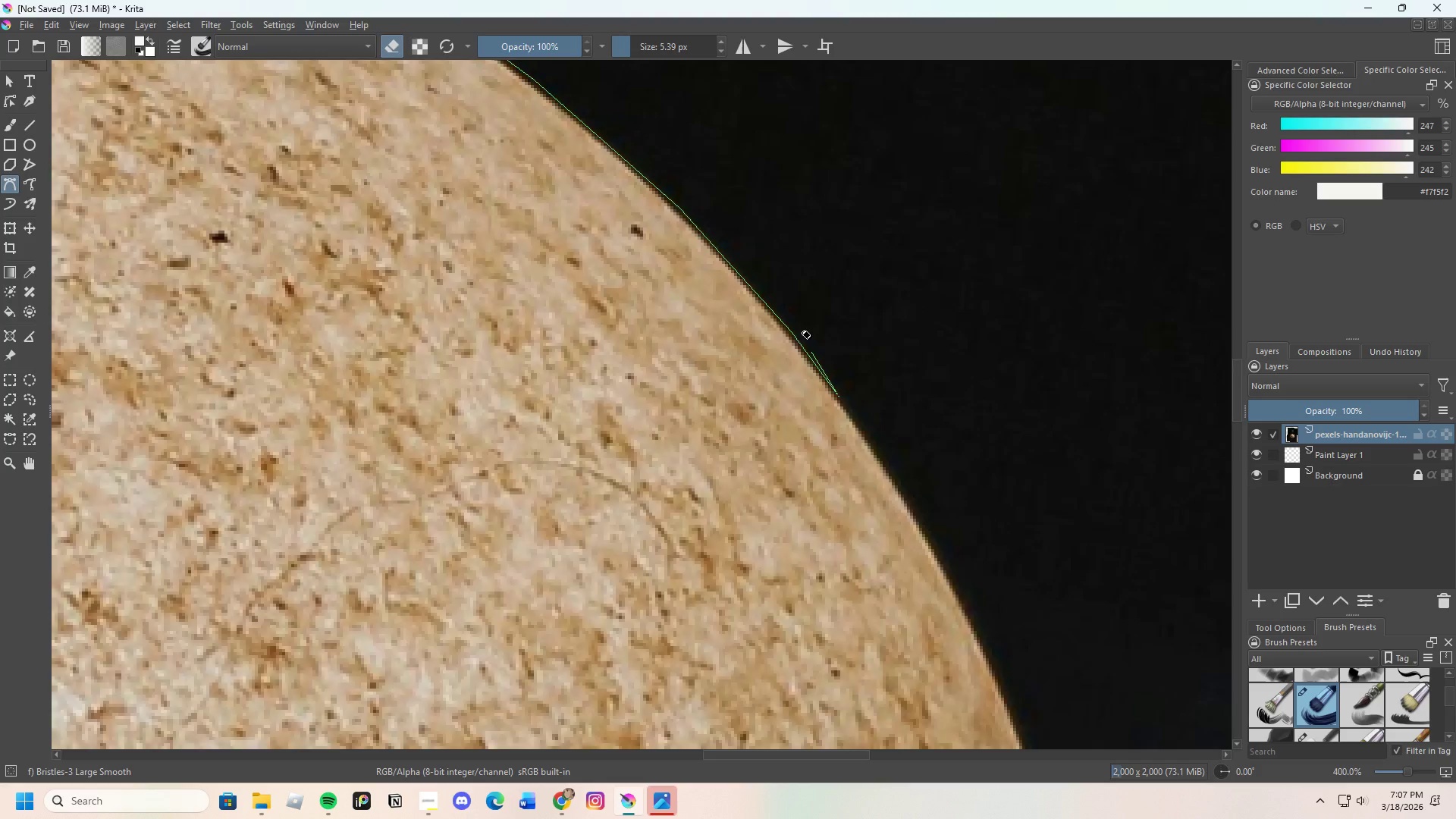 
scroll: coordinate [891, 371], scroll_direction: none, amount: 0.0
 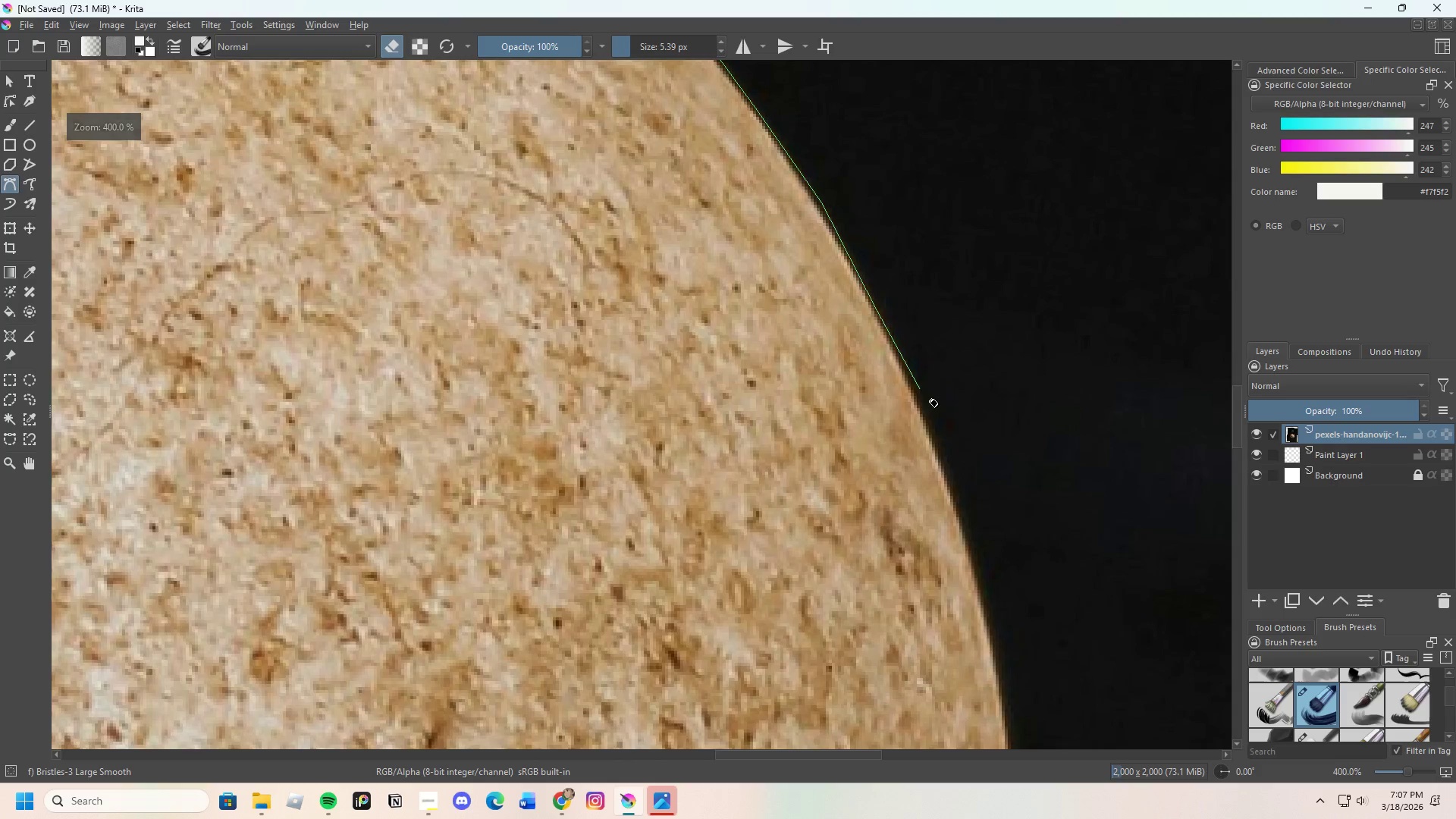 
scroll: coordinate [932, 405], scroll_direction: up, amount: 1.0
 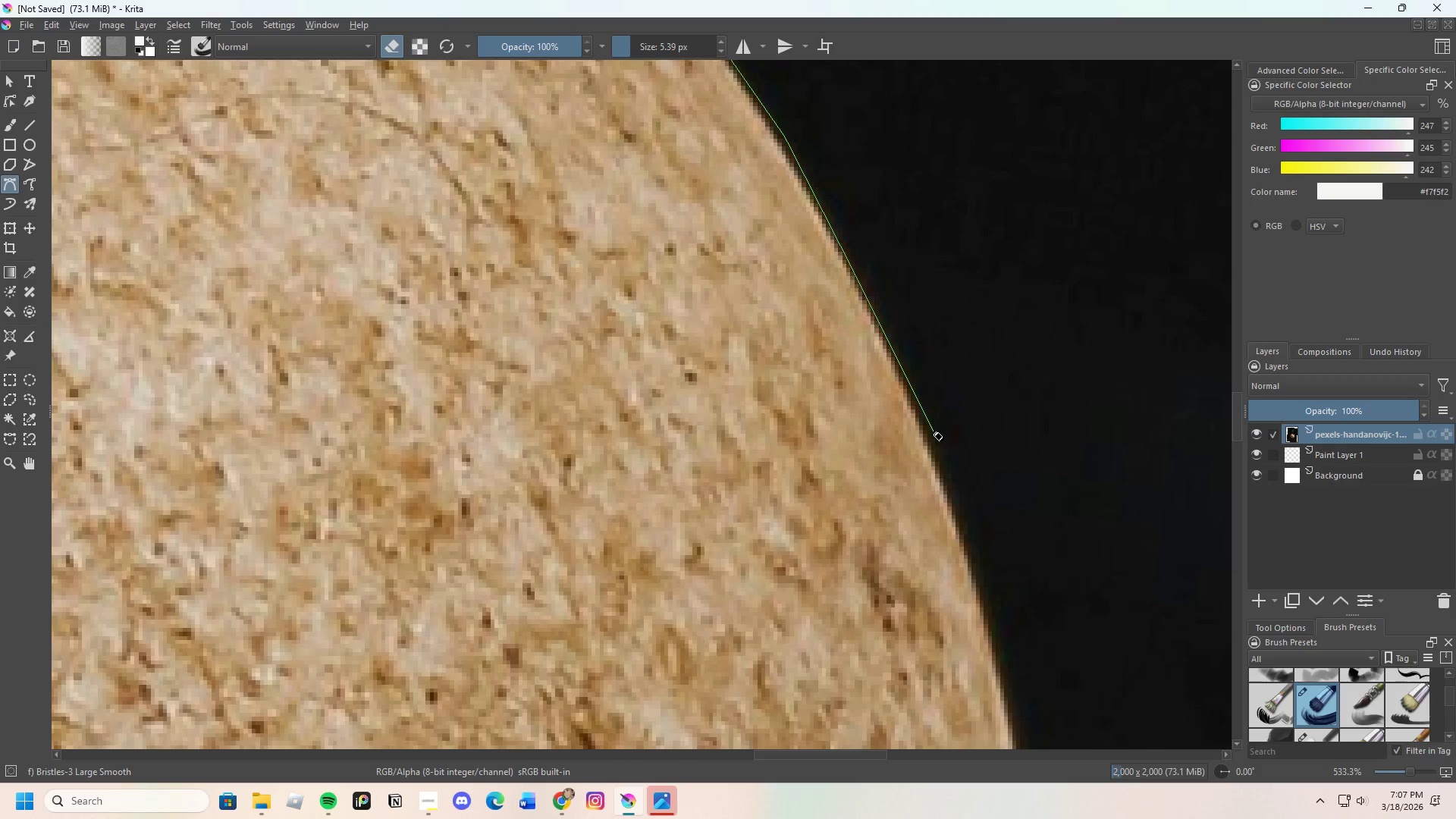 
left_click([933, 431])
 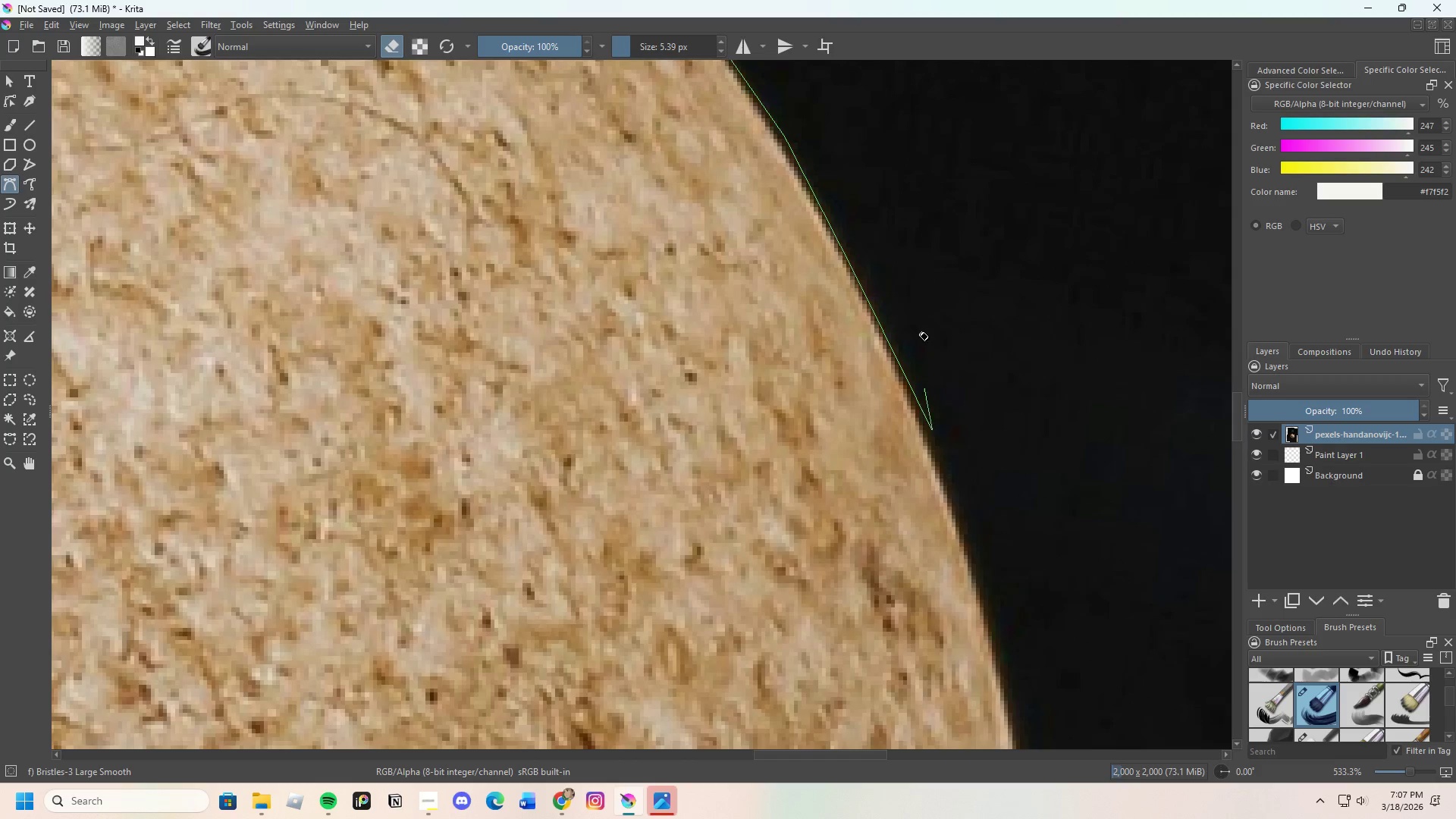 
scroll: coordinate [956, 427], scroll_direction: none, amount: 0.0
 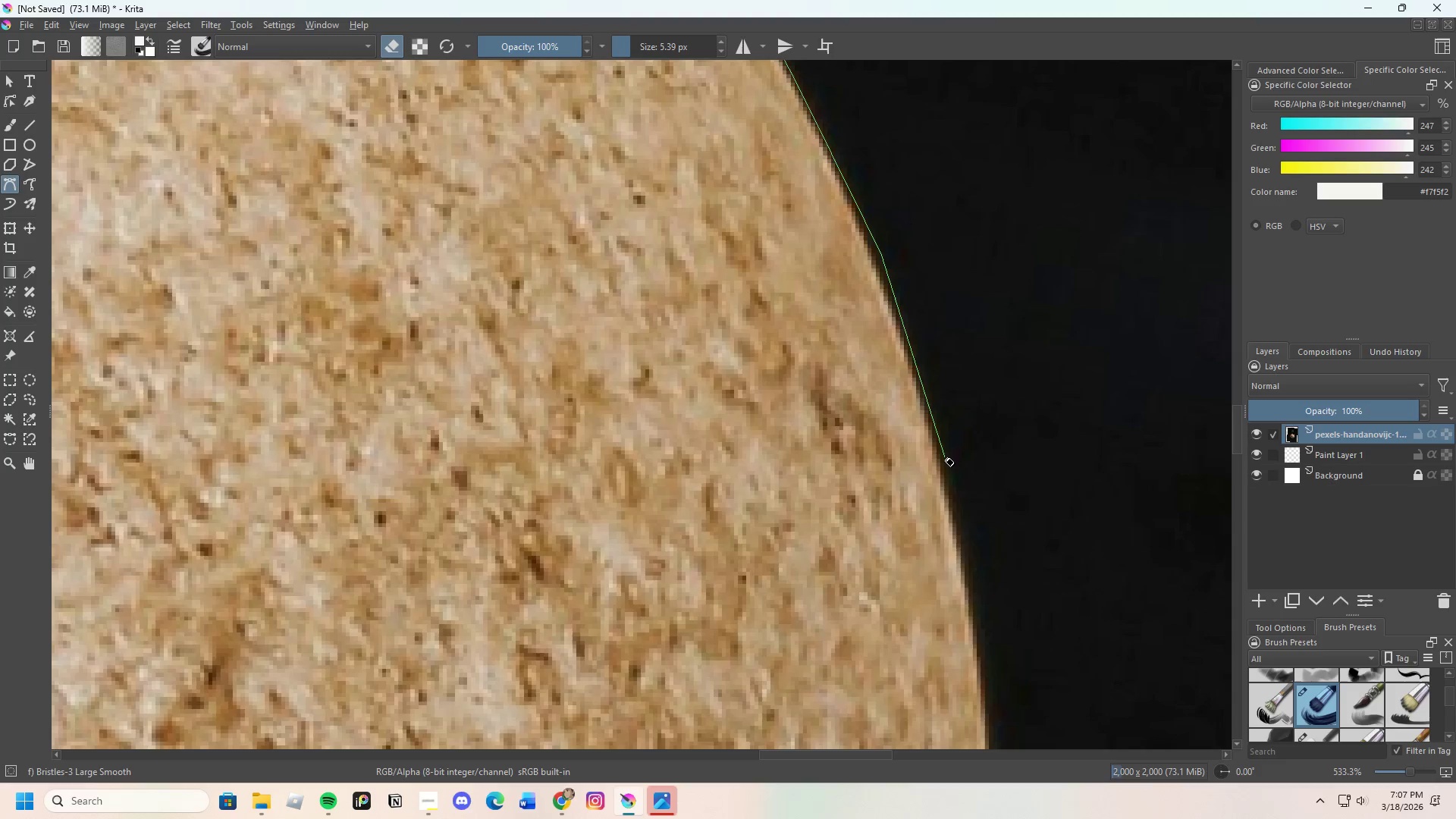 
scroll: coordinate [953, 450], scroll_direction: down, amount: 1.0
 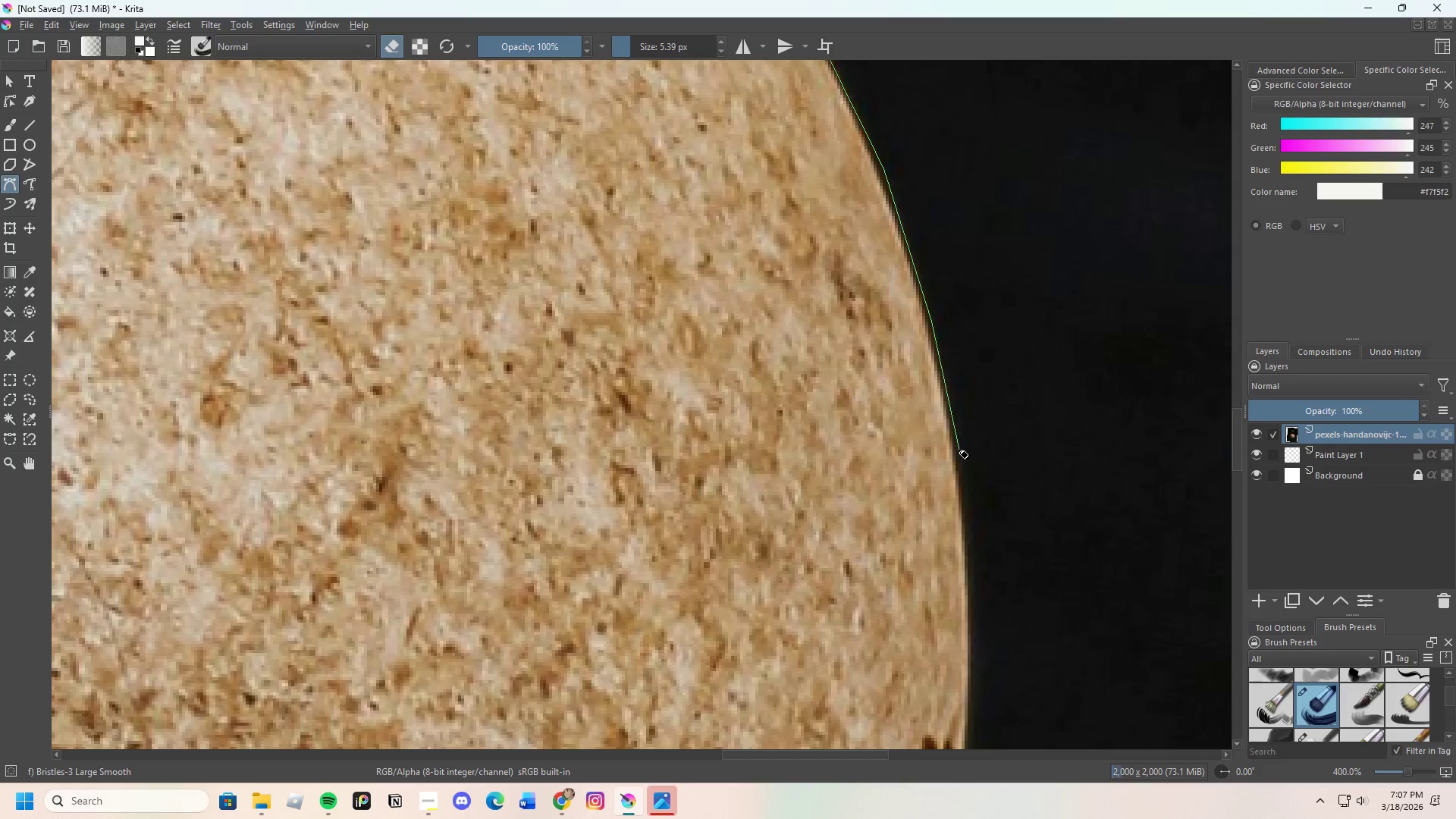 
left_click([959, 450])
 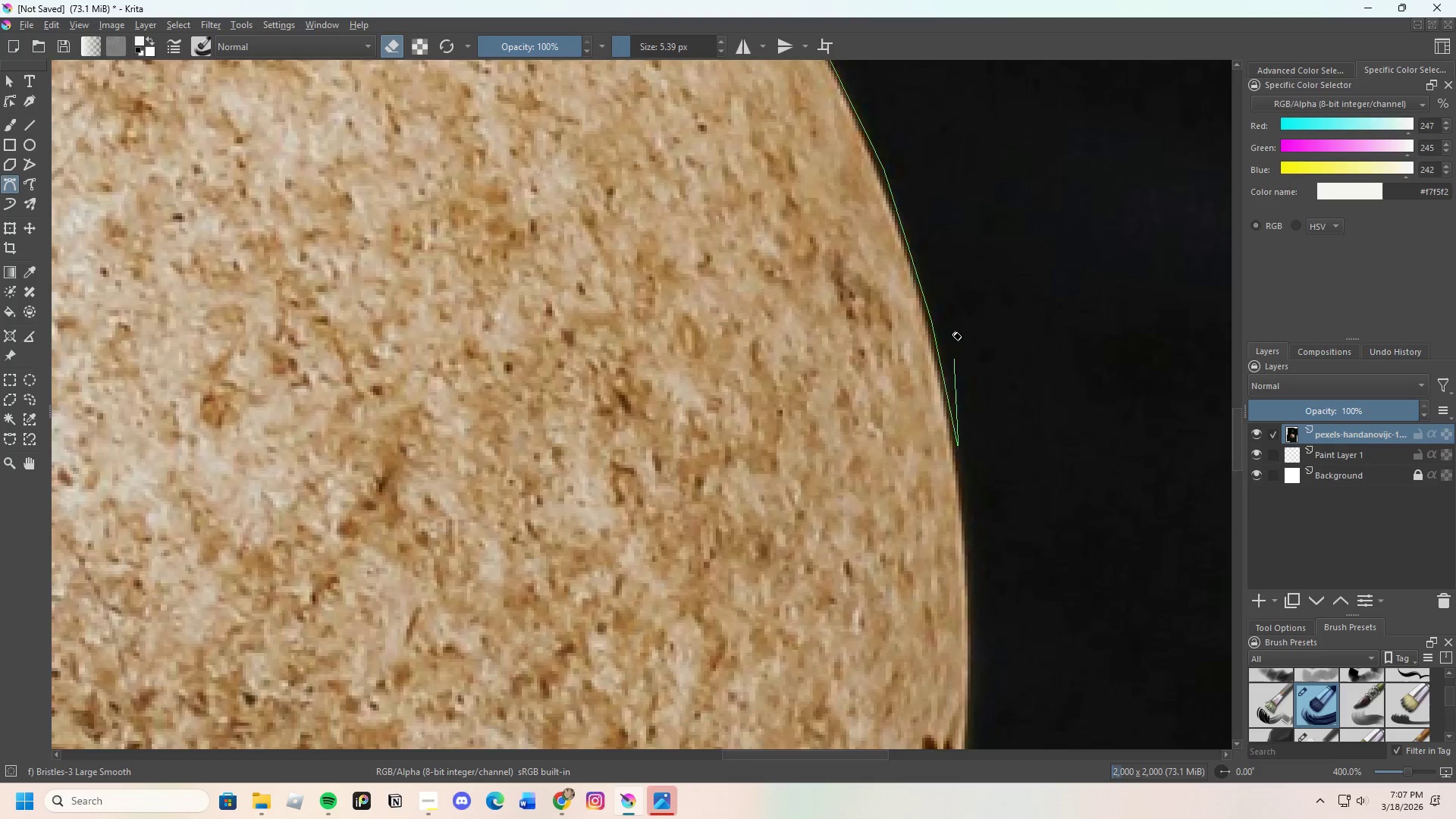 
scroll: coordinate [965, 420], scroll_direction: none, amount: 0.0
 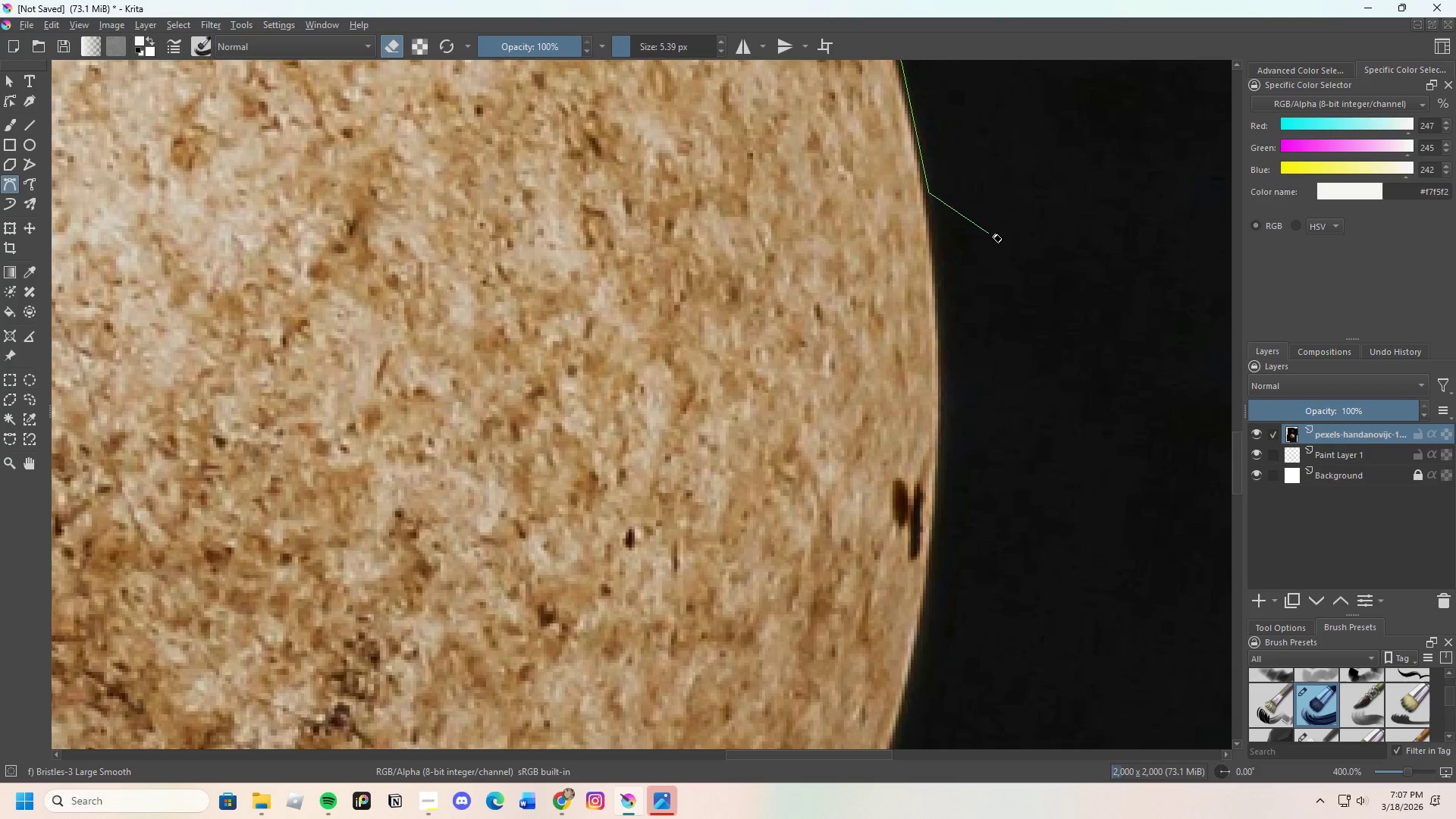 
scroll: coordinate [925, 329], scroll_direction: up, amount: 1.0
 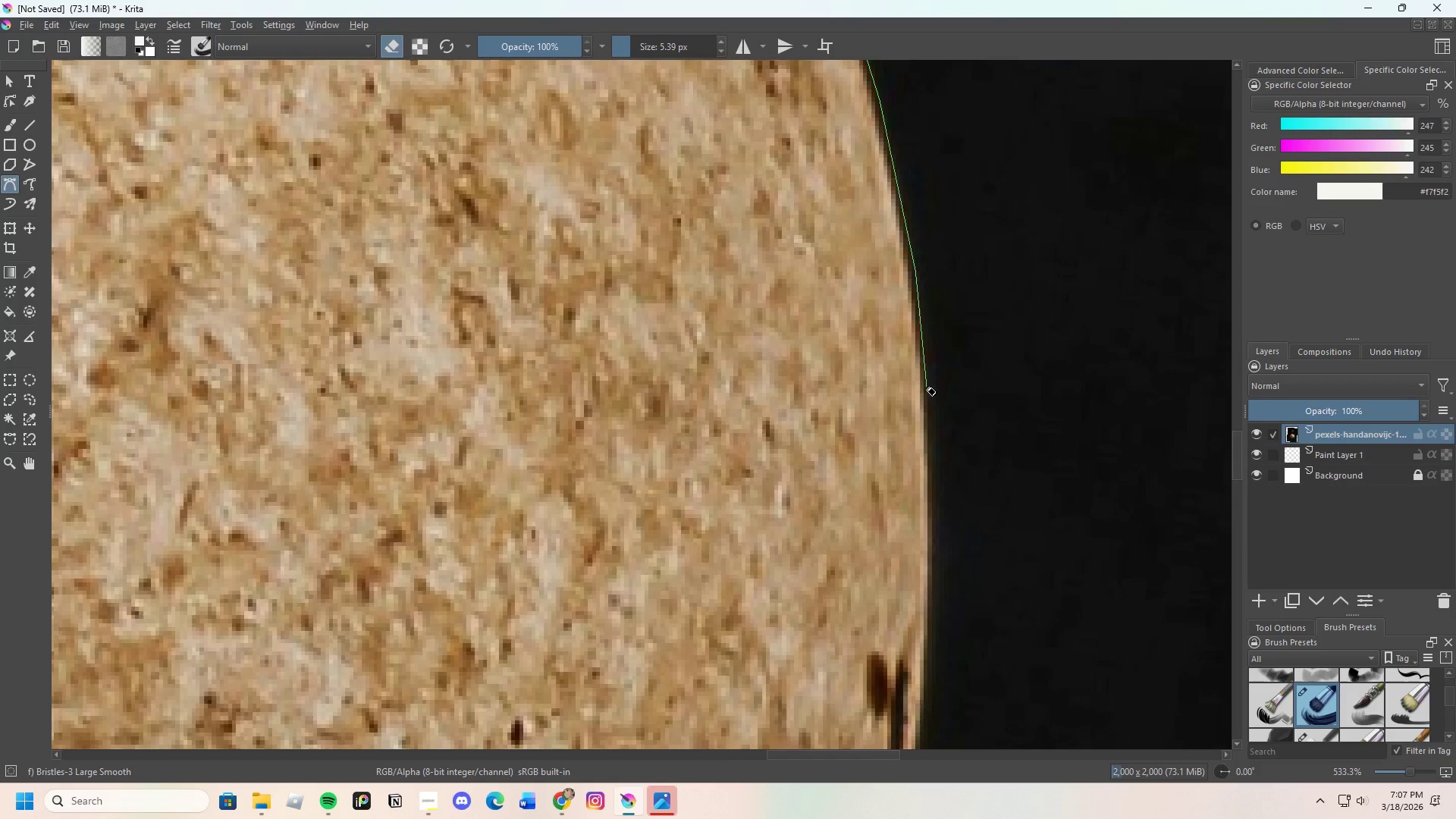 
scroll: coordinate [940, 359], scroll_direction: none, amount: 0.0
 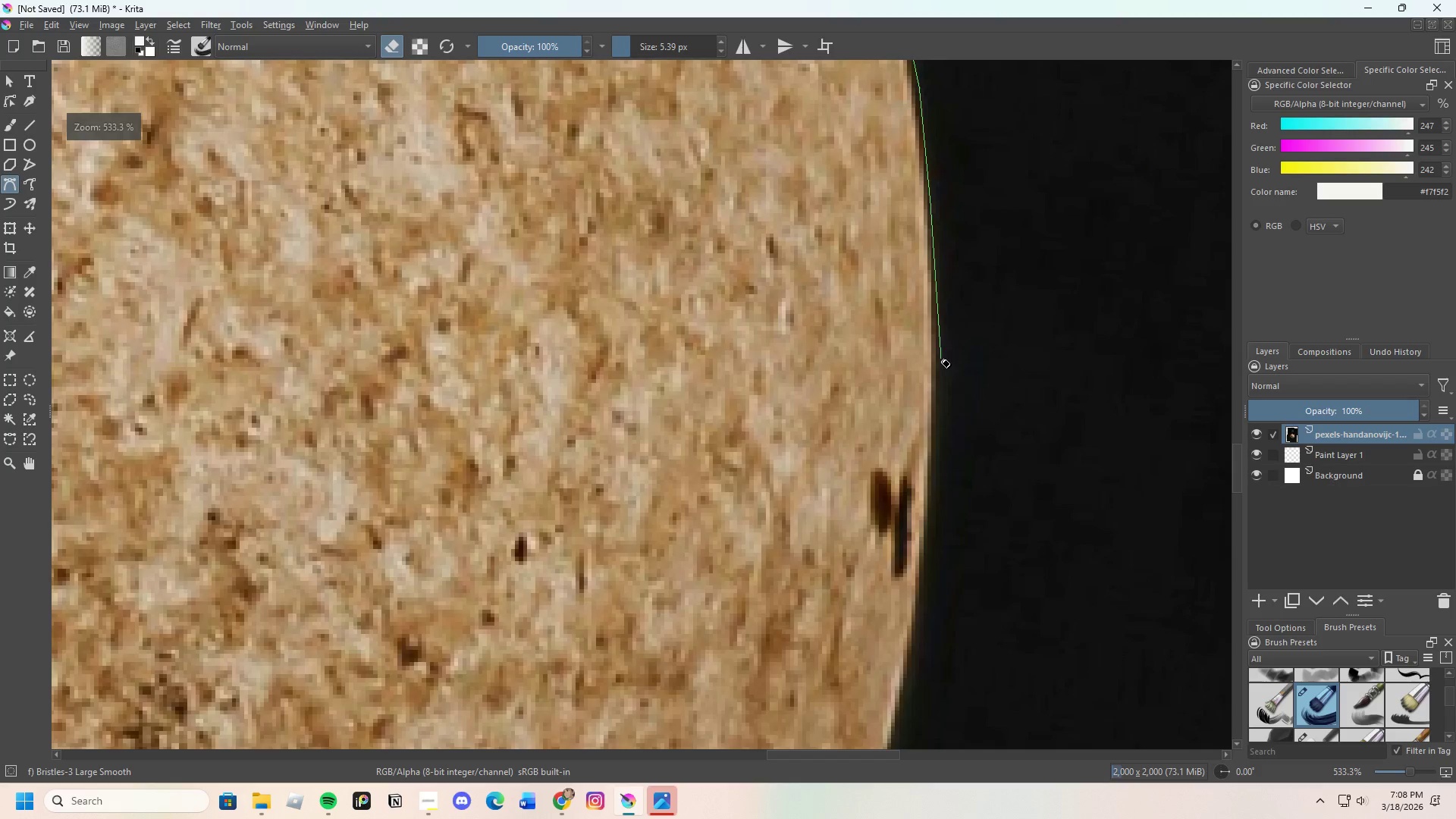 
left_click_drag(start_coordinate=[941, 359], to_coordinate=[945, 358])
 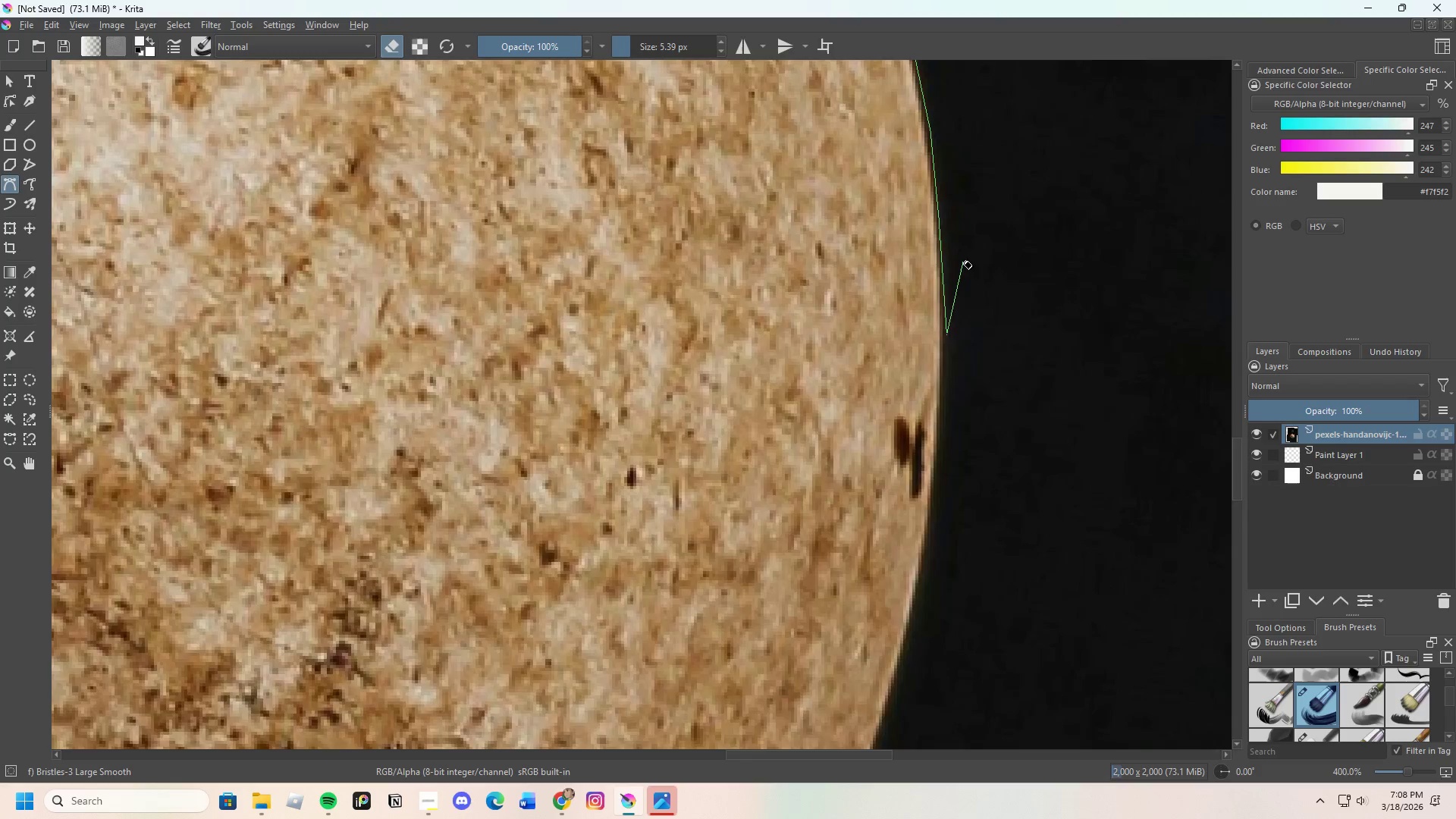 
scroll: coordinate [962, 292], scroll_direction: none, amount: 0.0
 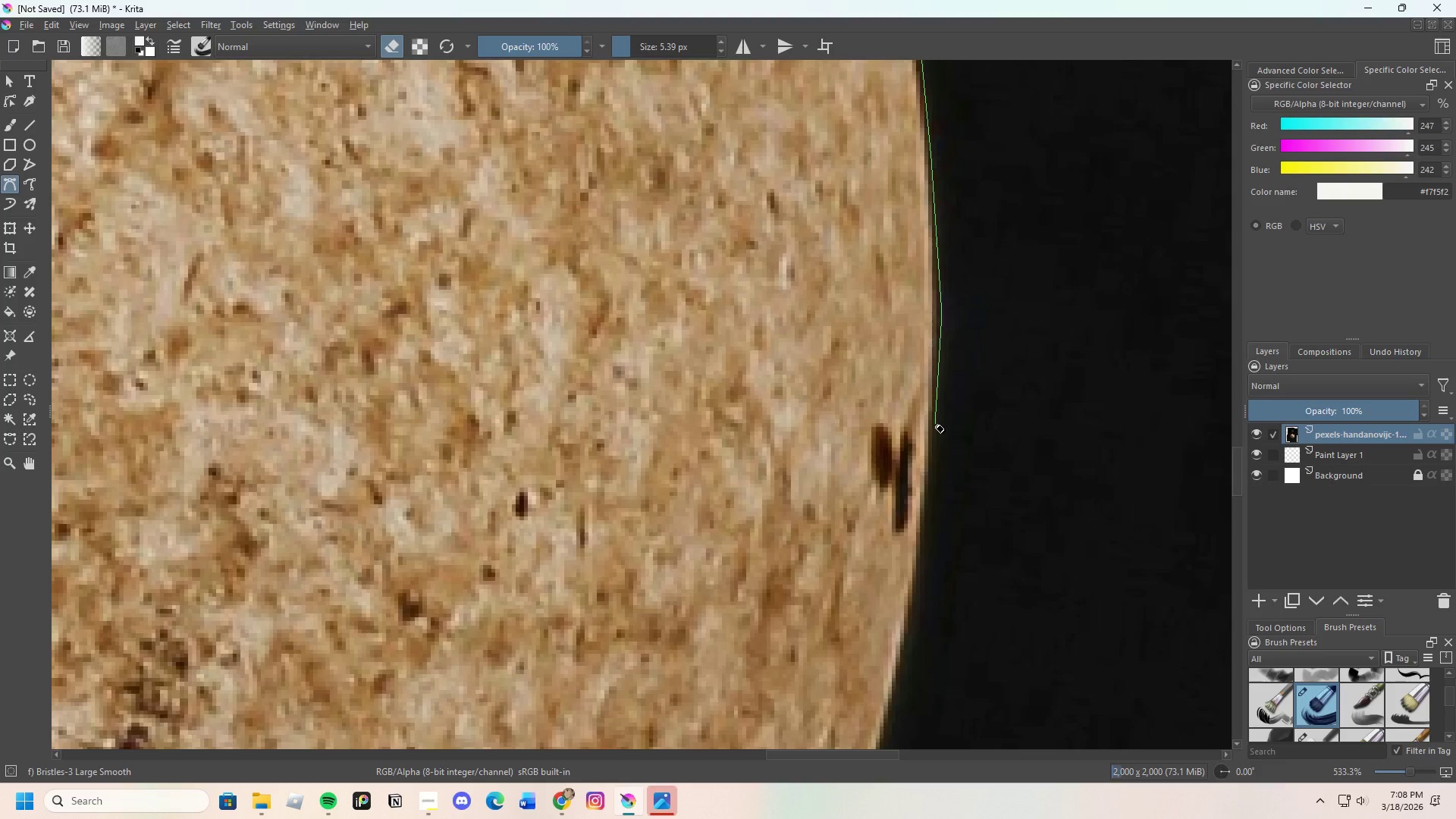 
scroll: coordinate [950, 388], scroll_direction: down, amount: 1.0
 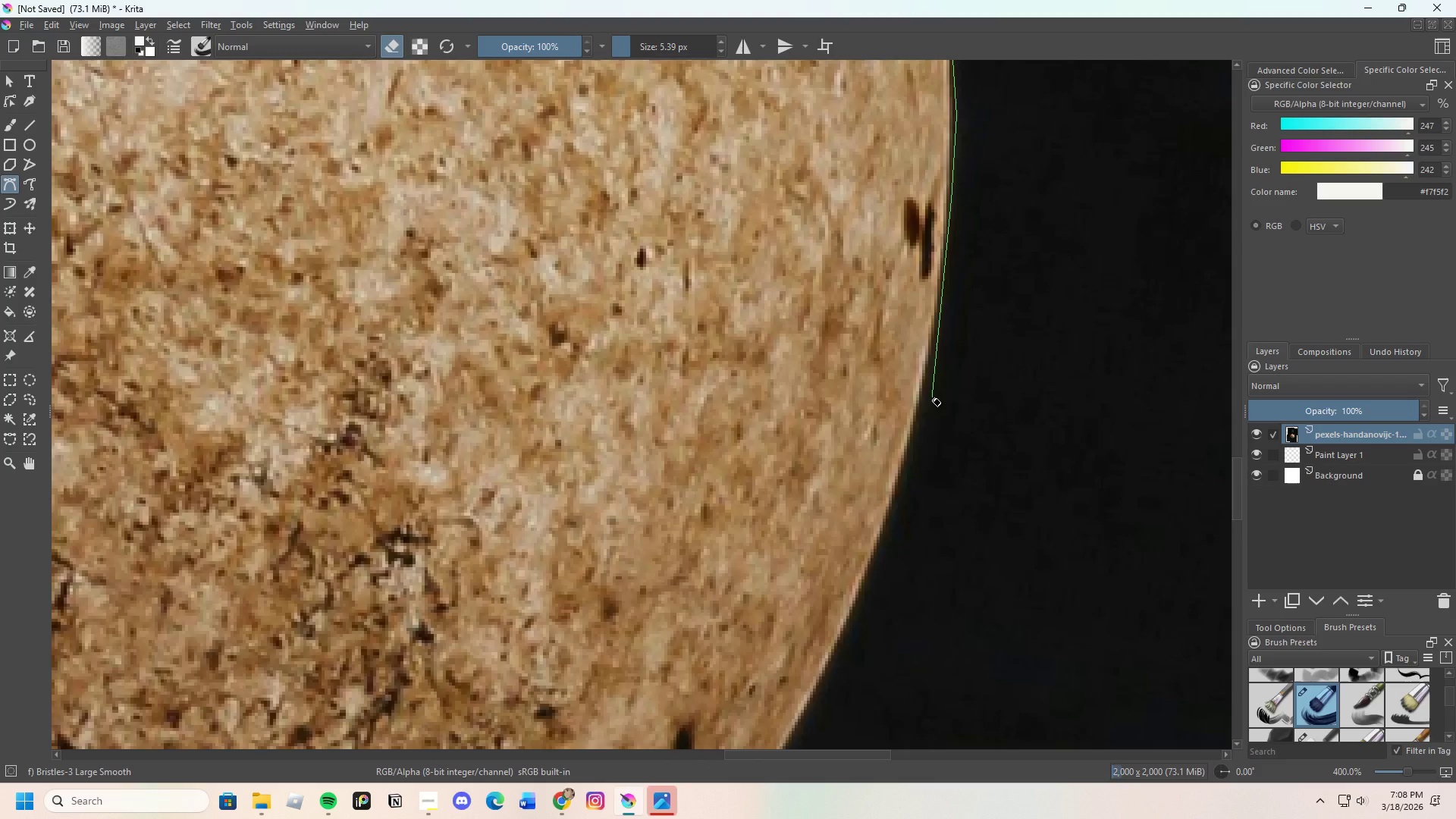 
scroll: coordinate [954, 403], scroll_direction: none, amount: 0.0
 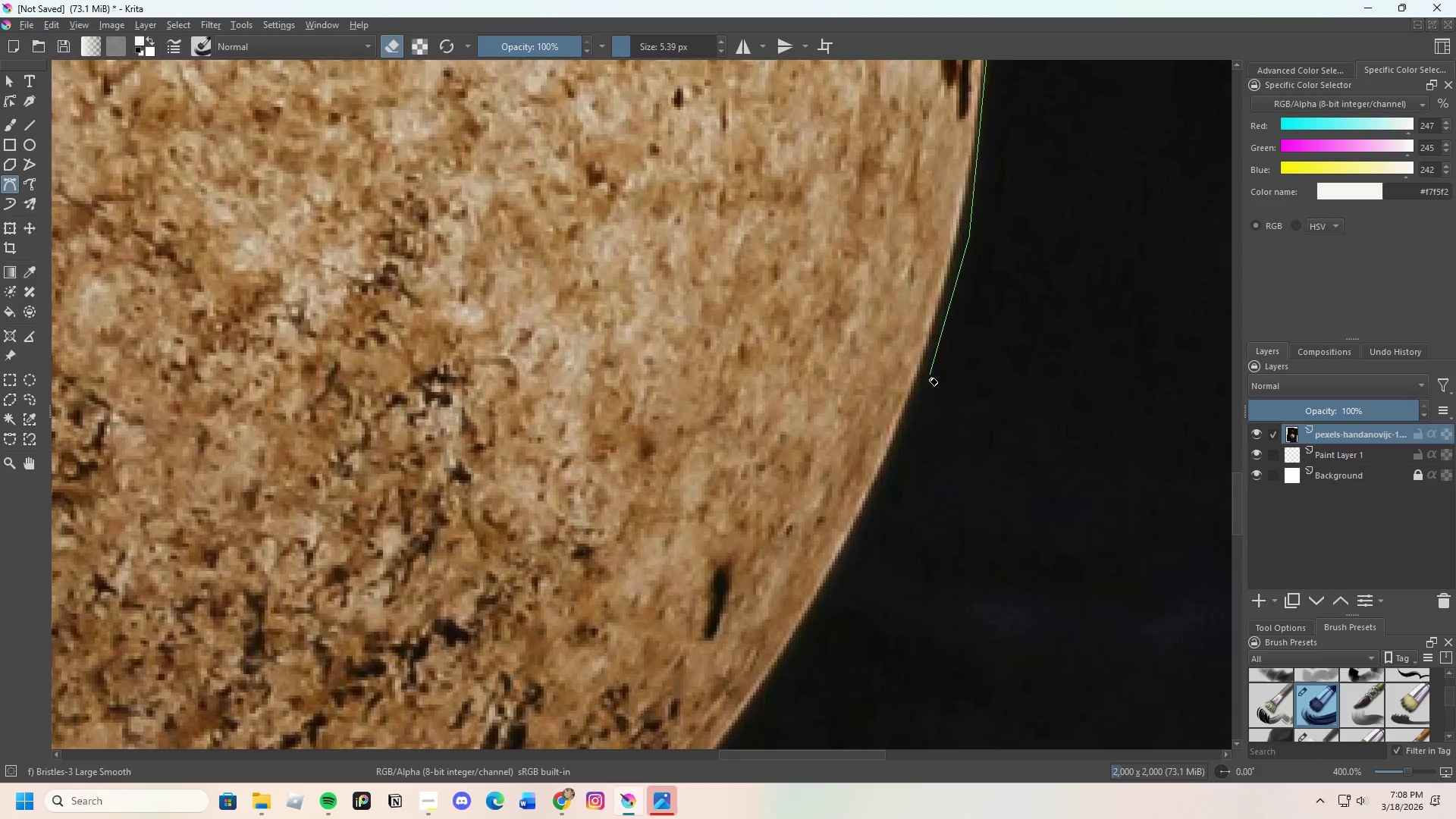 
left_click([929, 377])
 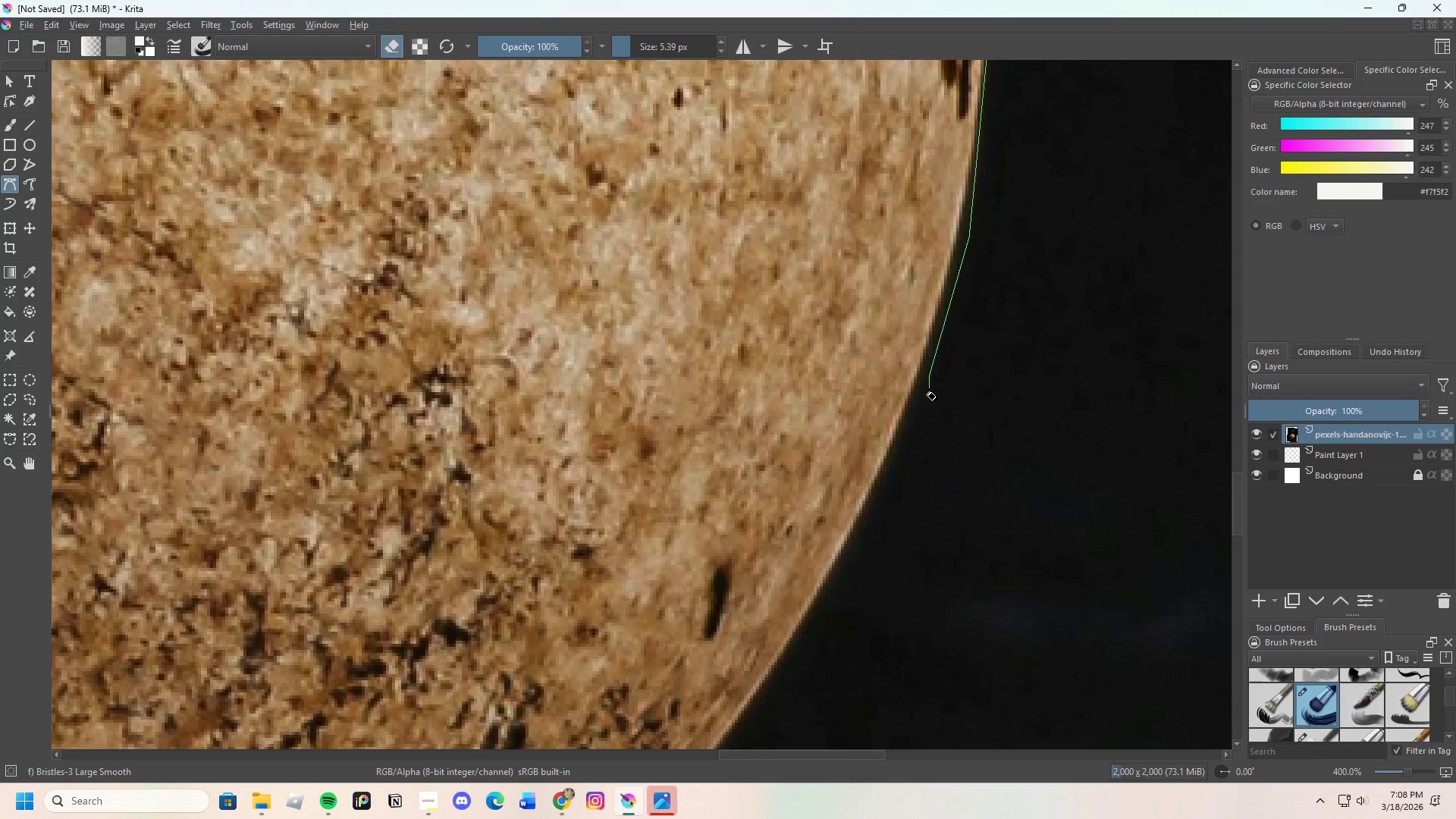 
scroll: coordinate [956, 378], scroll_direction: none, amount: 0.0
 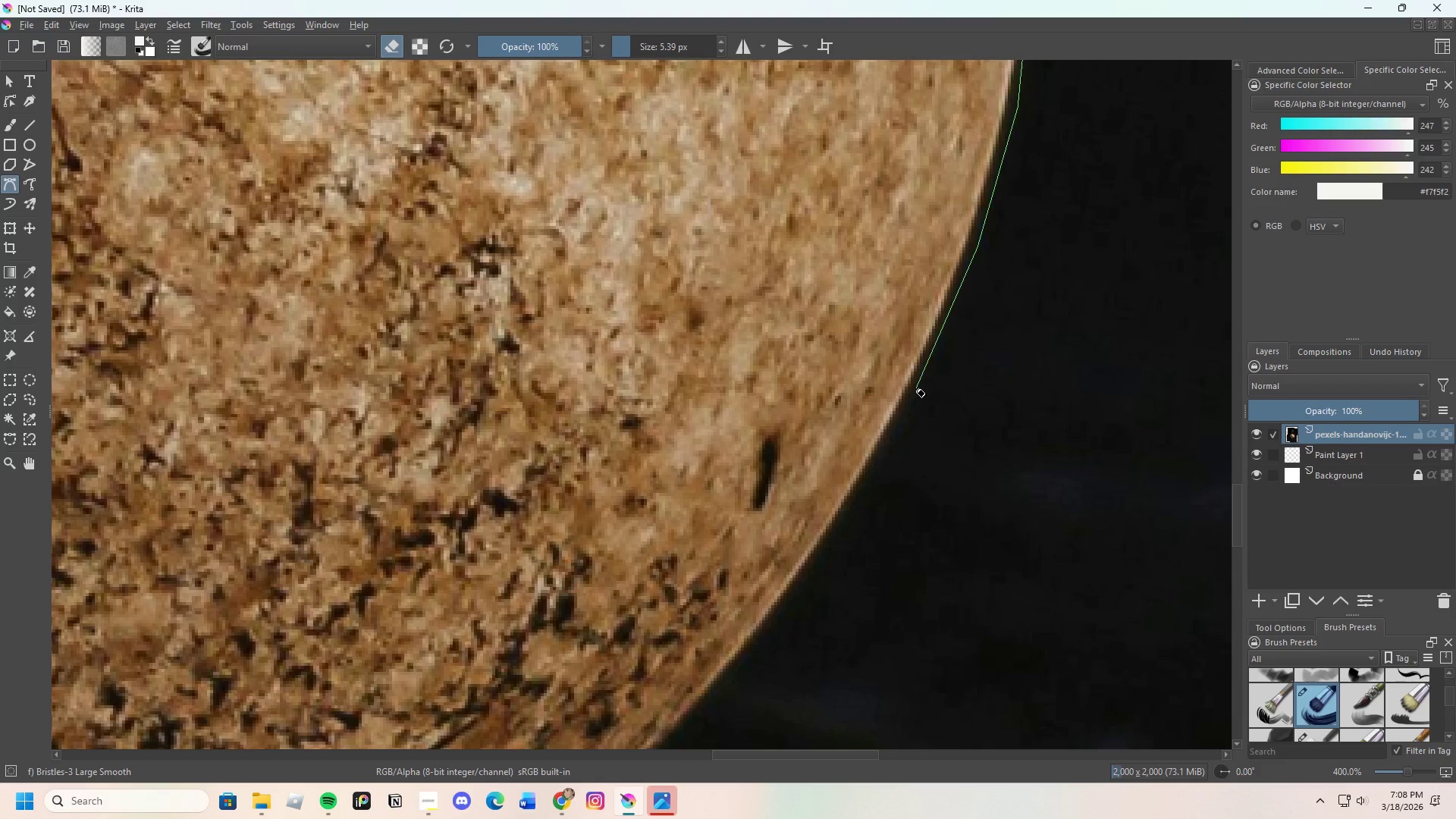 
left_click([916, 388])
 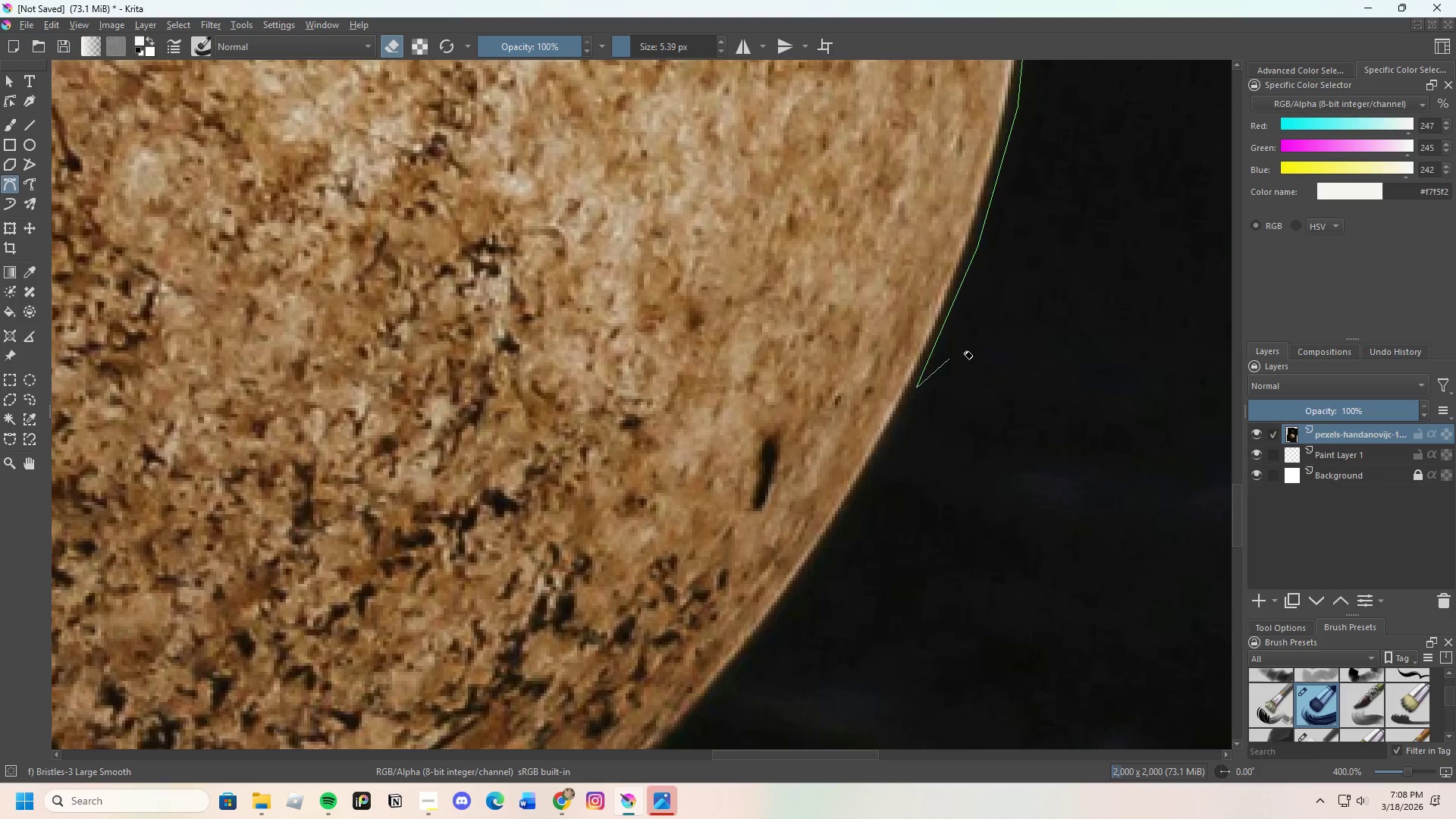 
scroll: coordinate [949, 390], scroll_direction: none, amount: 0.0
 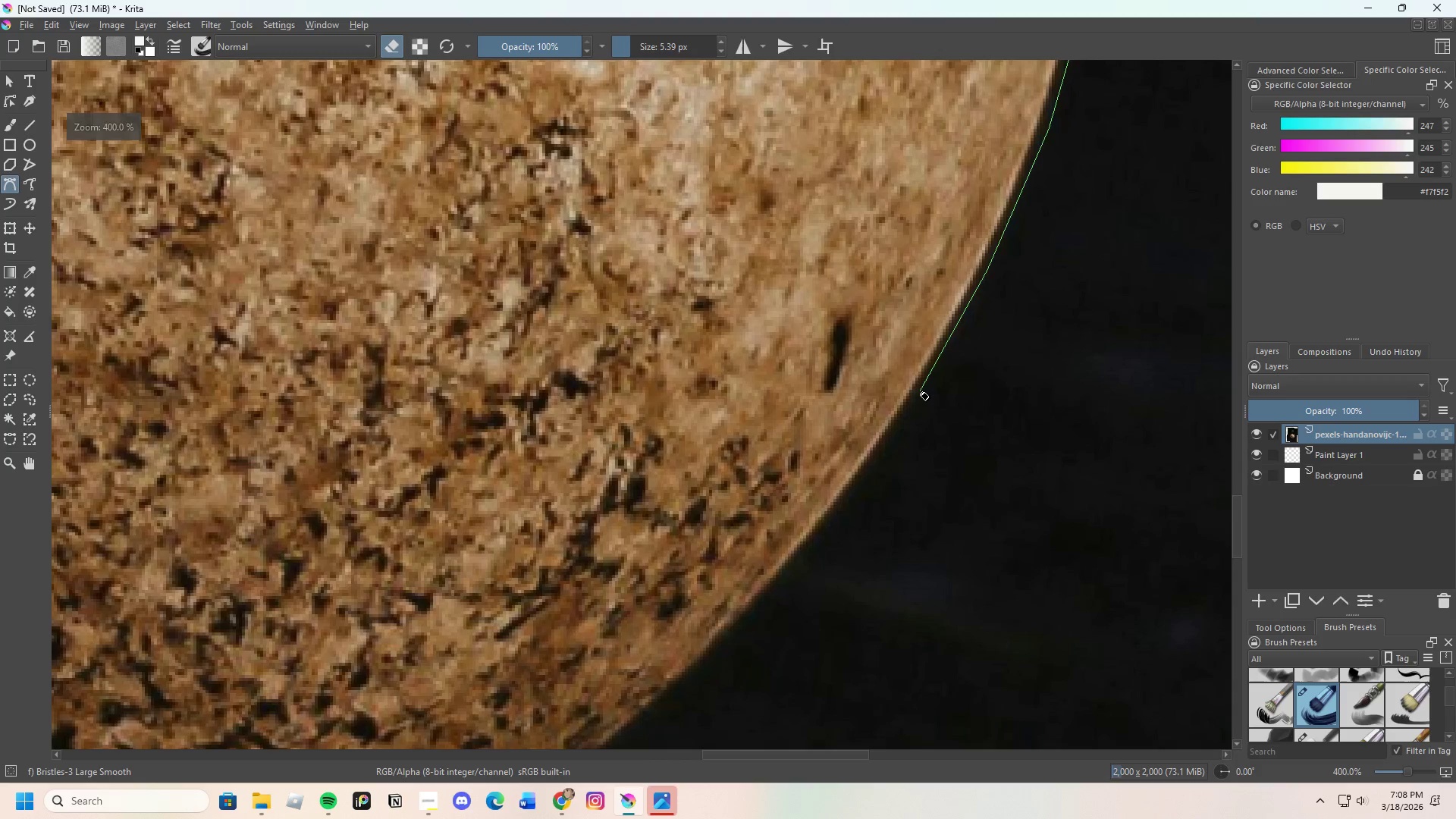 
left_click([920, 391])
 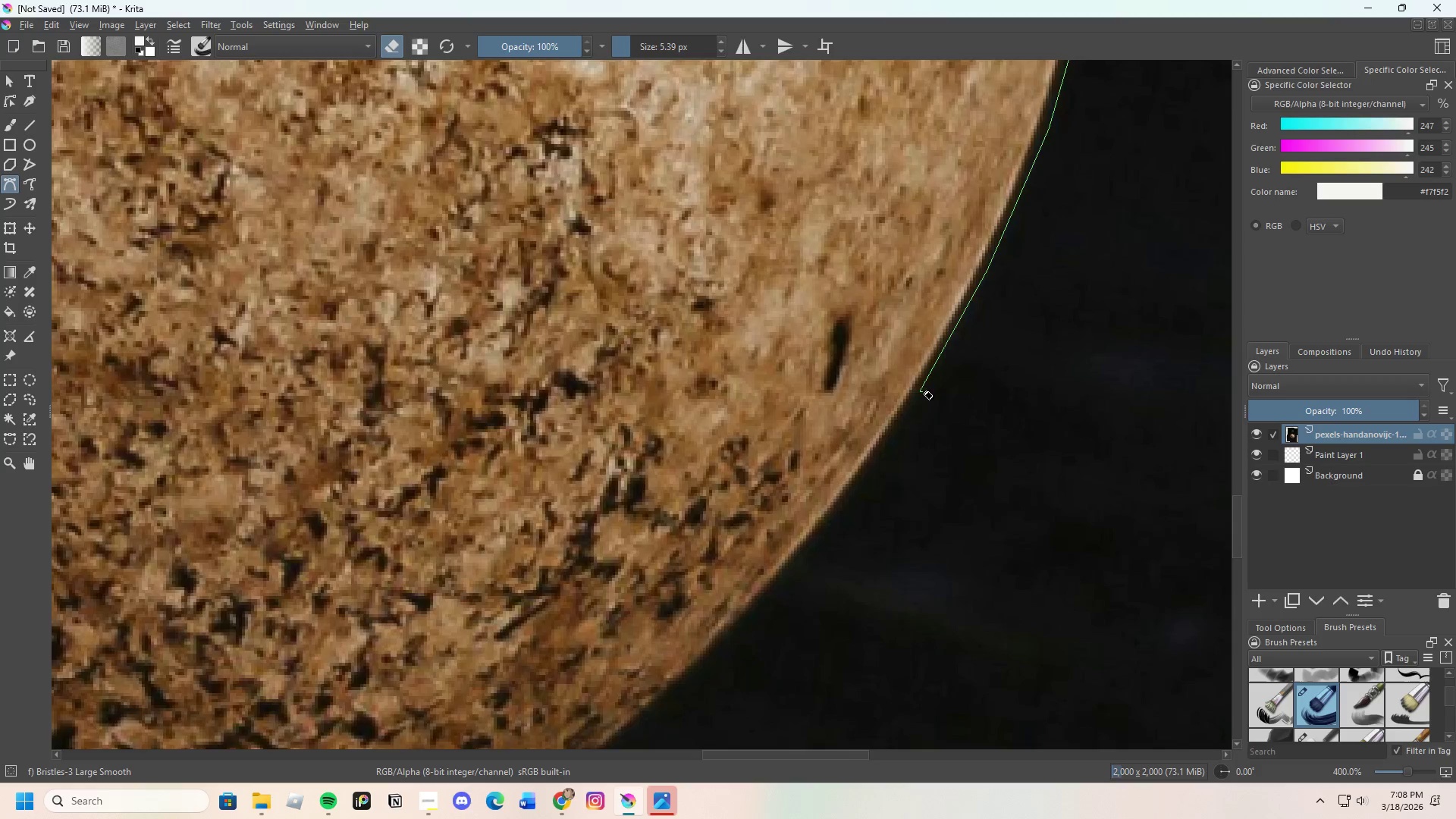 
scroll: coordinate [912, 429], scroll_direction: down, amount: 1.0
 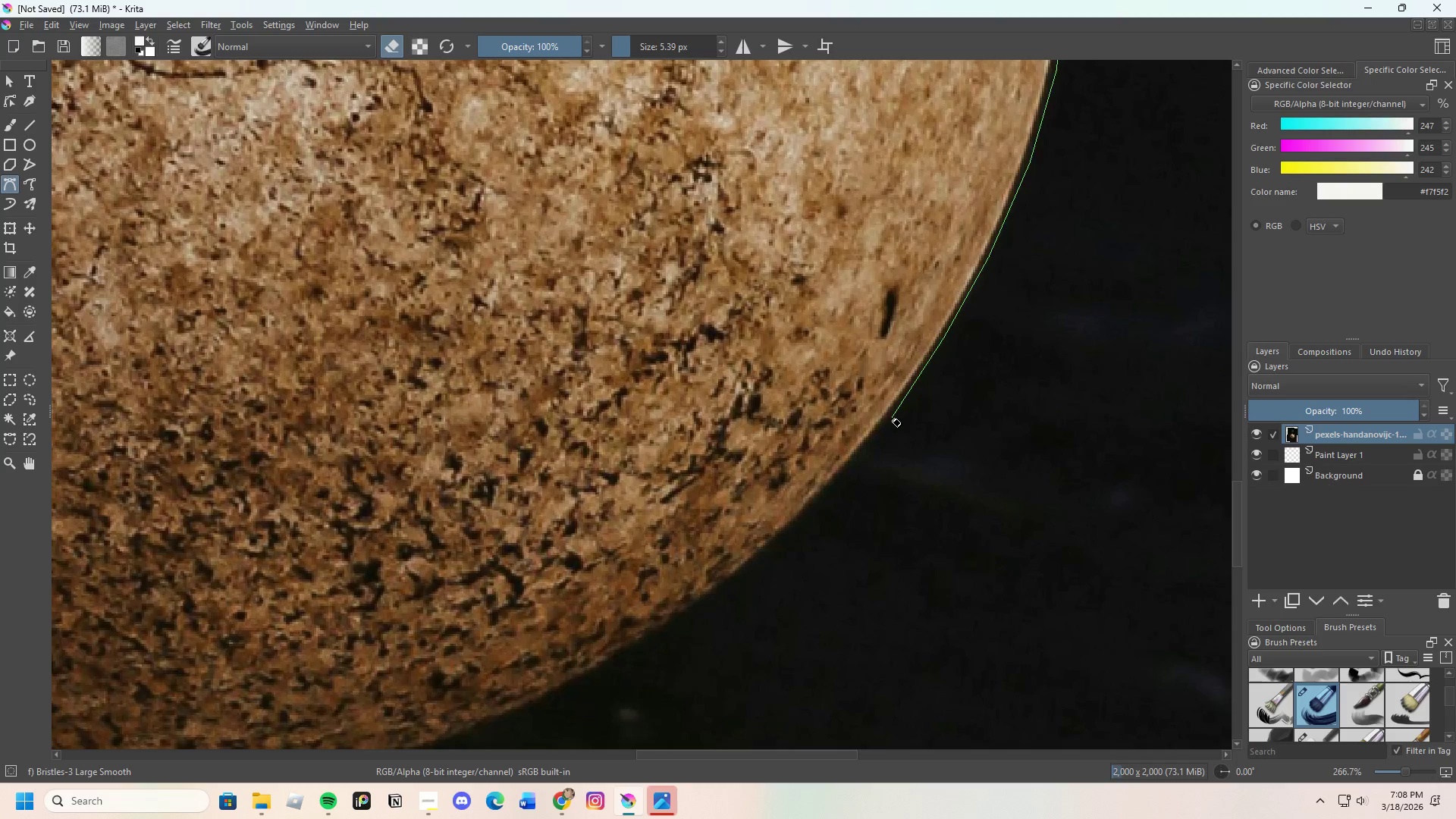 
scroll: coordinate [875, 441], scroll_direction: none, amount: 0.0
 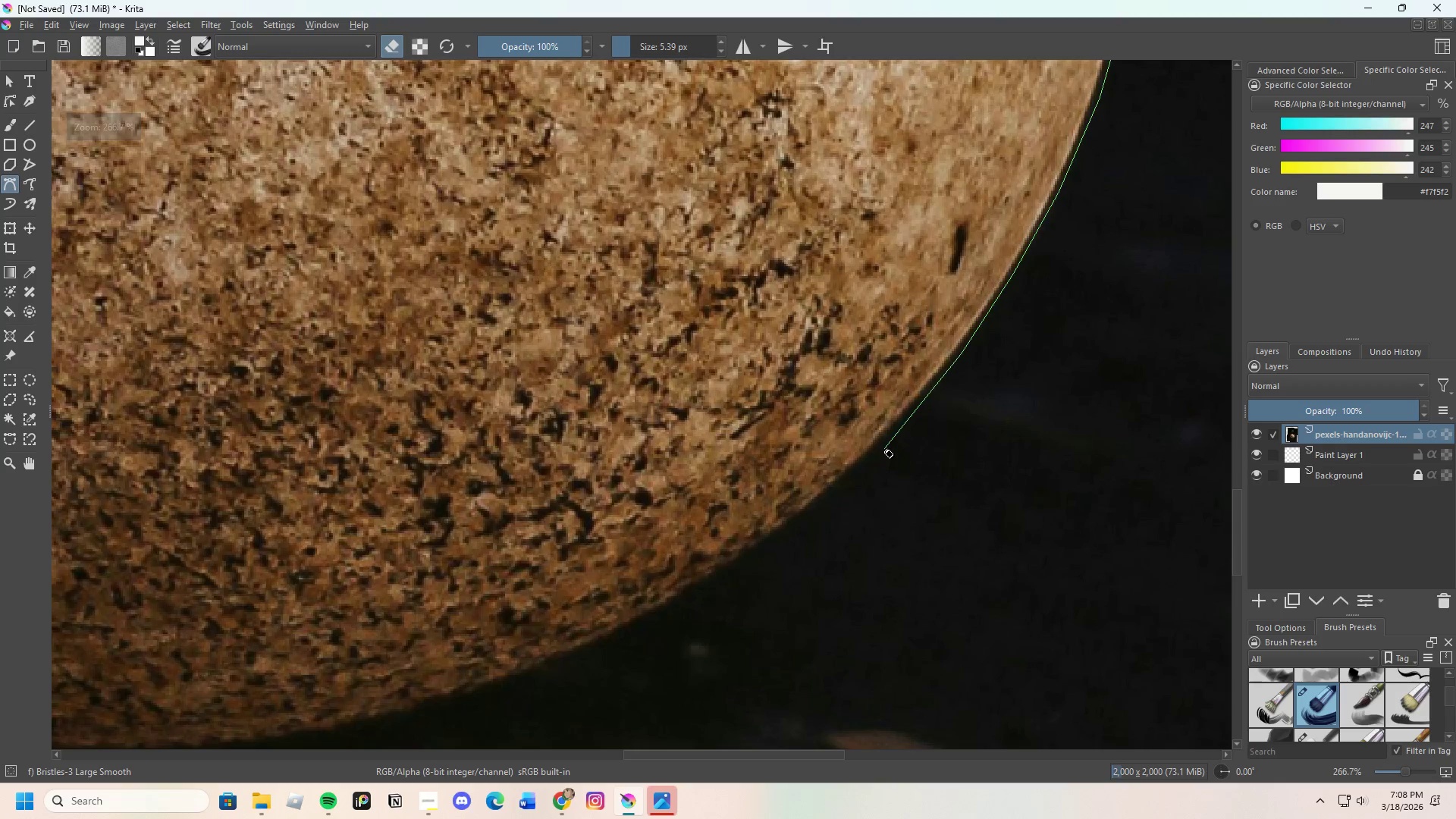 
left_click([884, 445])
 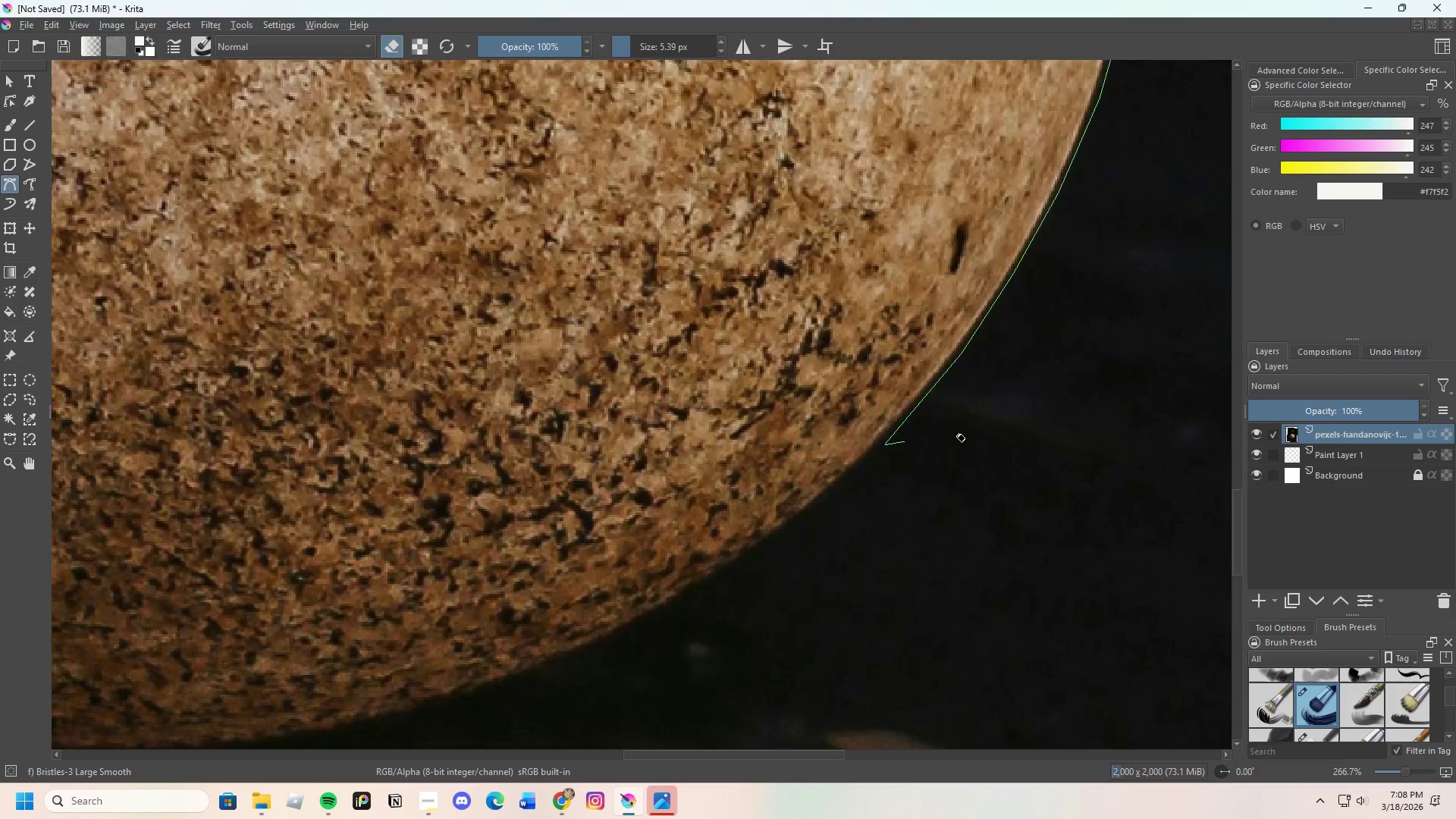 
scroll: coordinate [894, 463], scroll_direction: none, amount: 0.0
 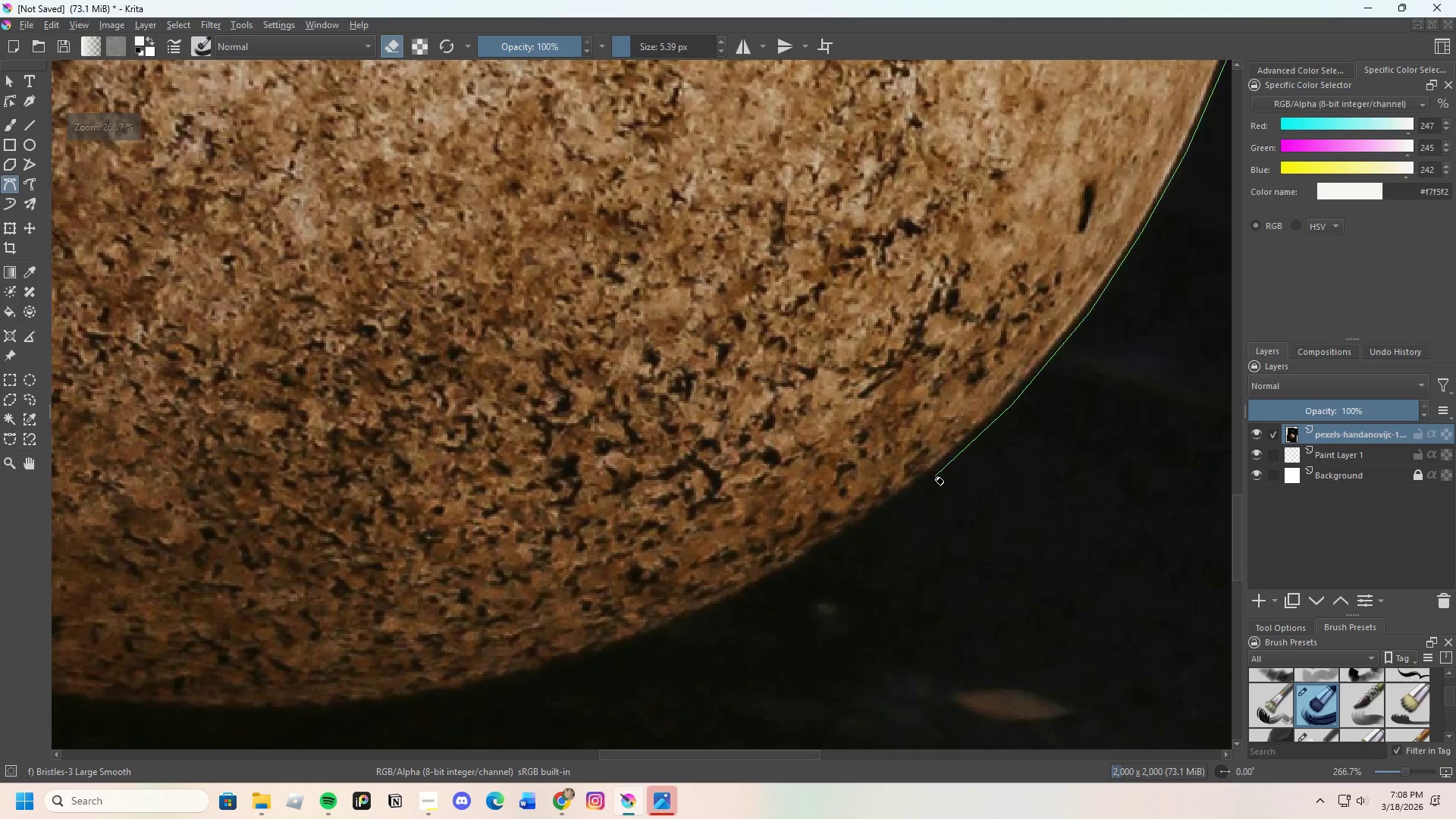 
left_click([935, 476])
 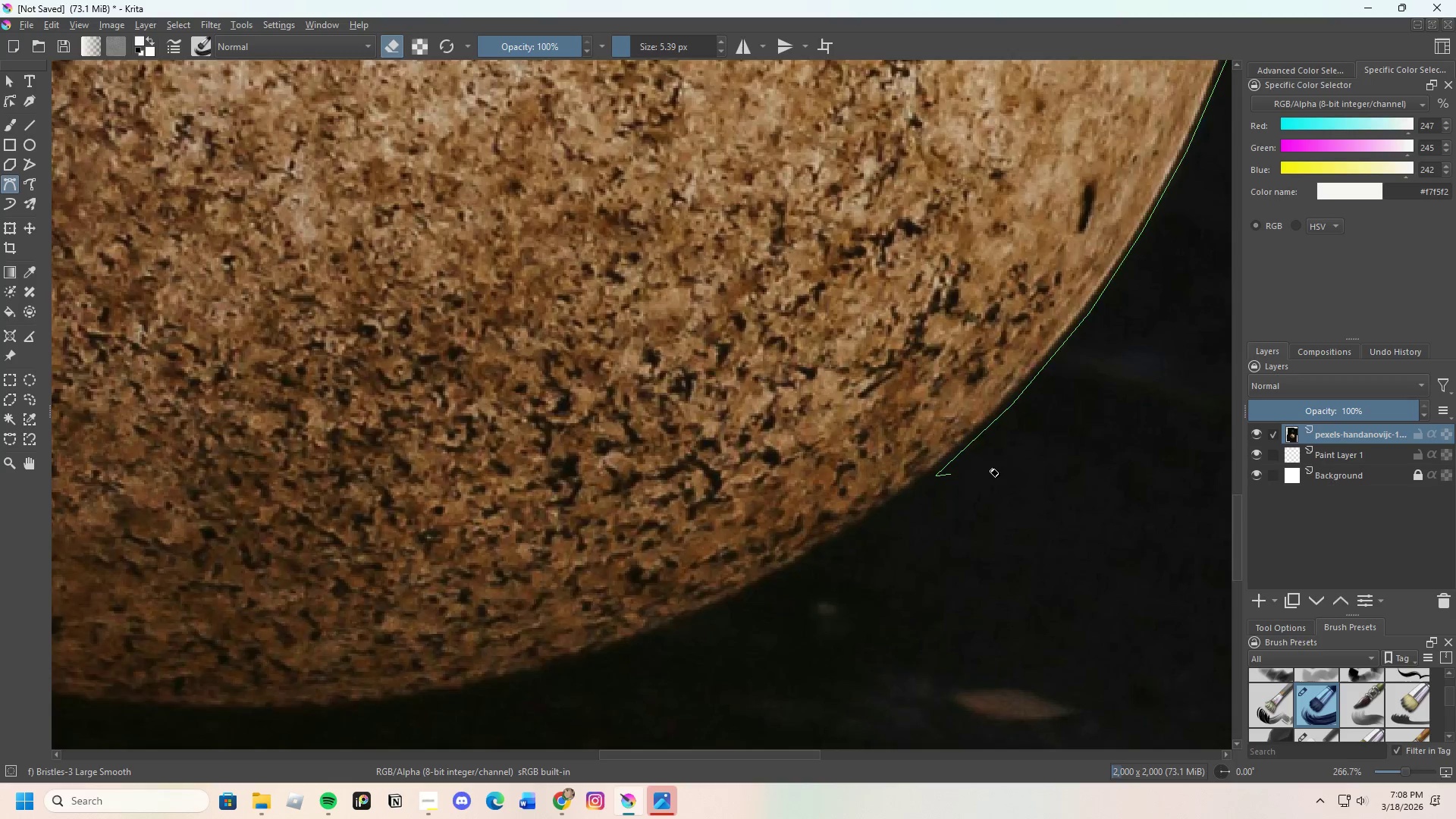 
scroll: coordinate [954, 507], scroll_direction: none, amount: 0.0
 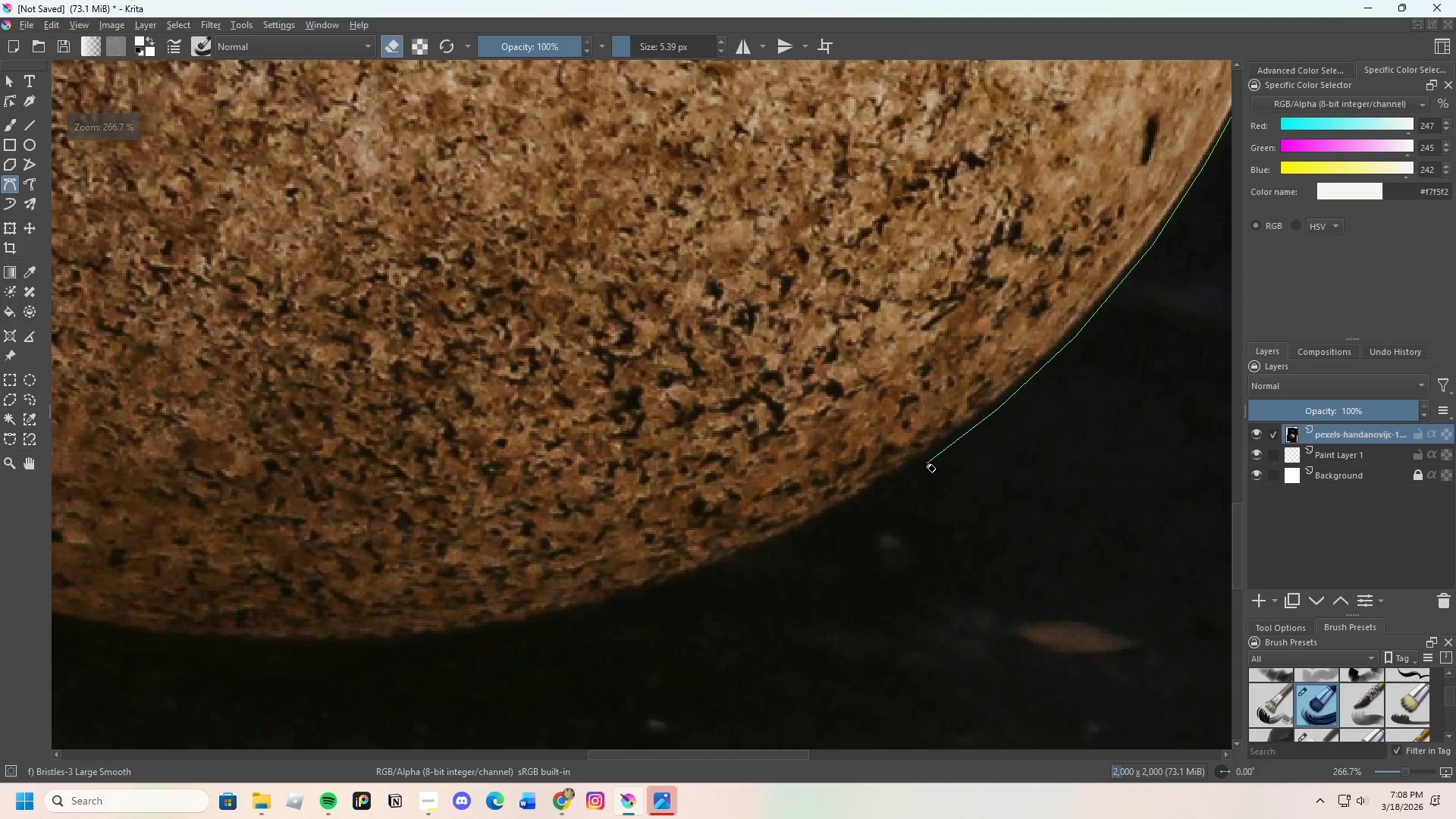 
left_click([927, 462])
 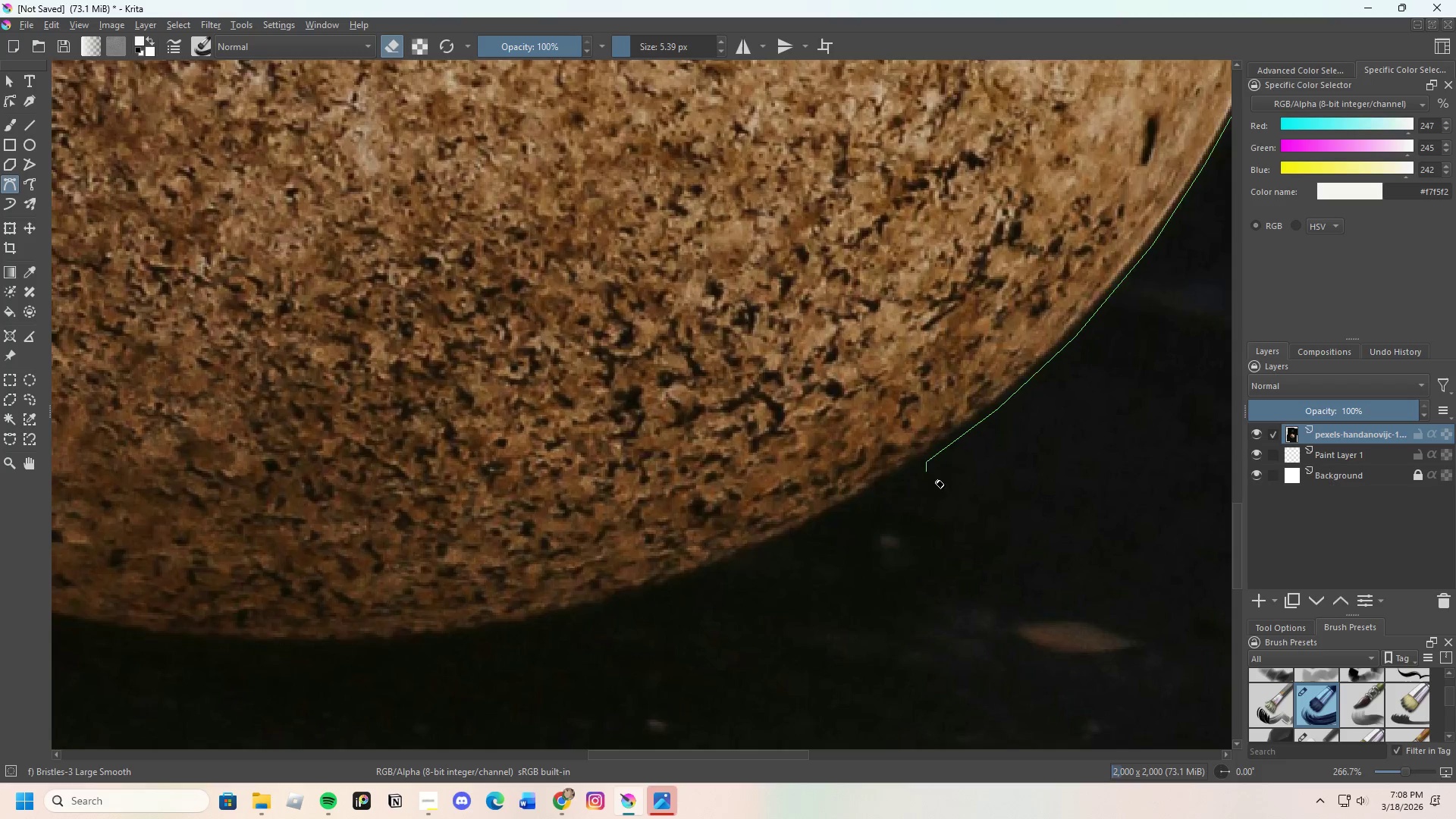 
scroll: coordinate [943, 498], scroll_direction: none, amount: 0.0
 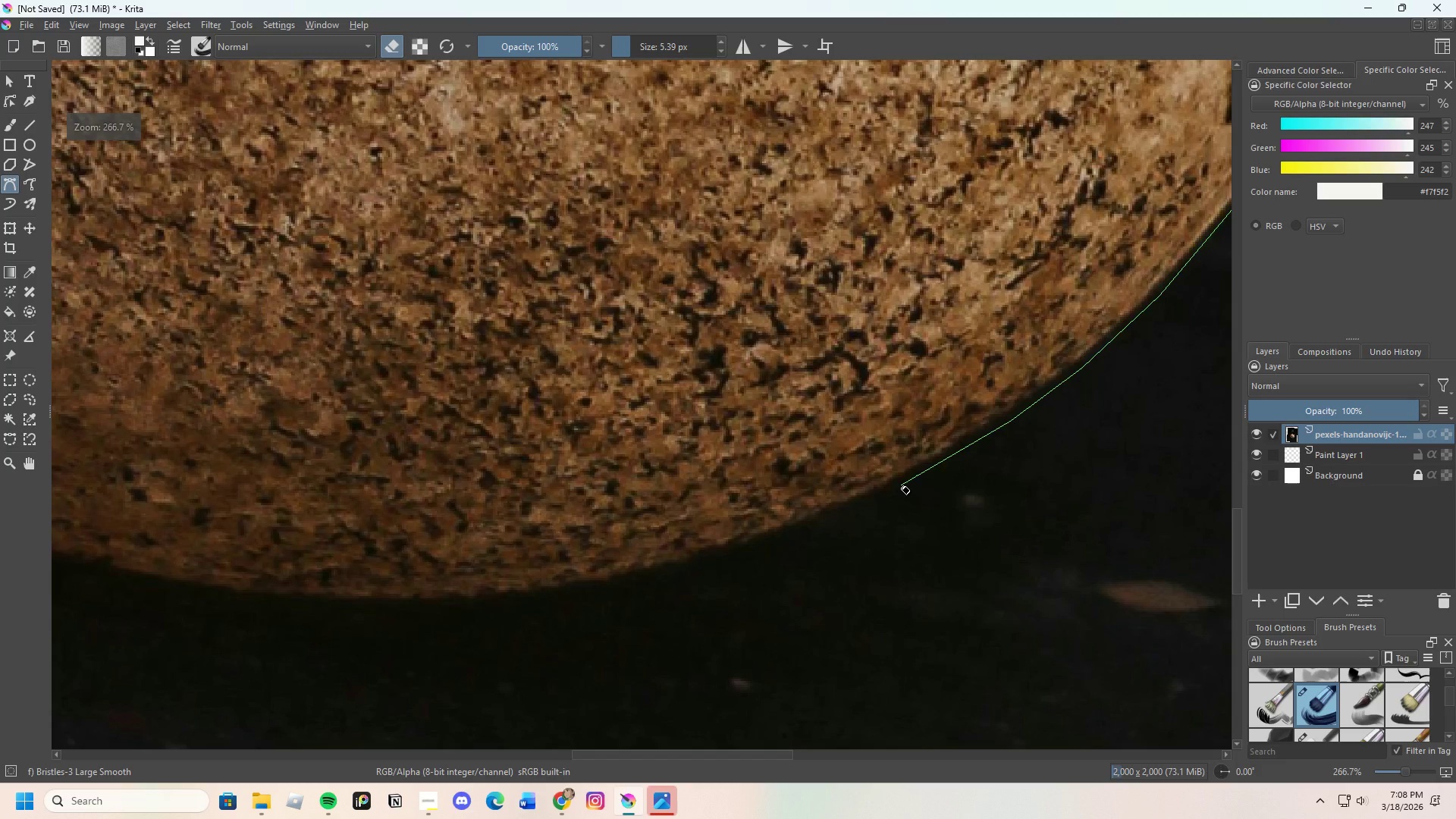 
left_click([901, 485])
 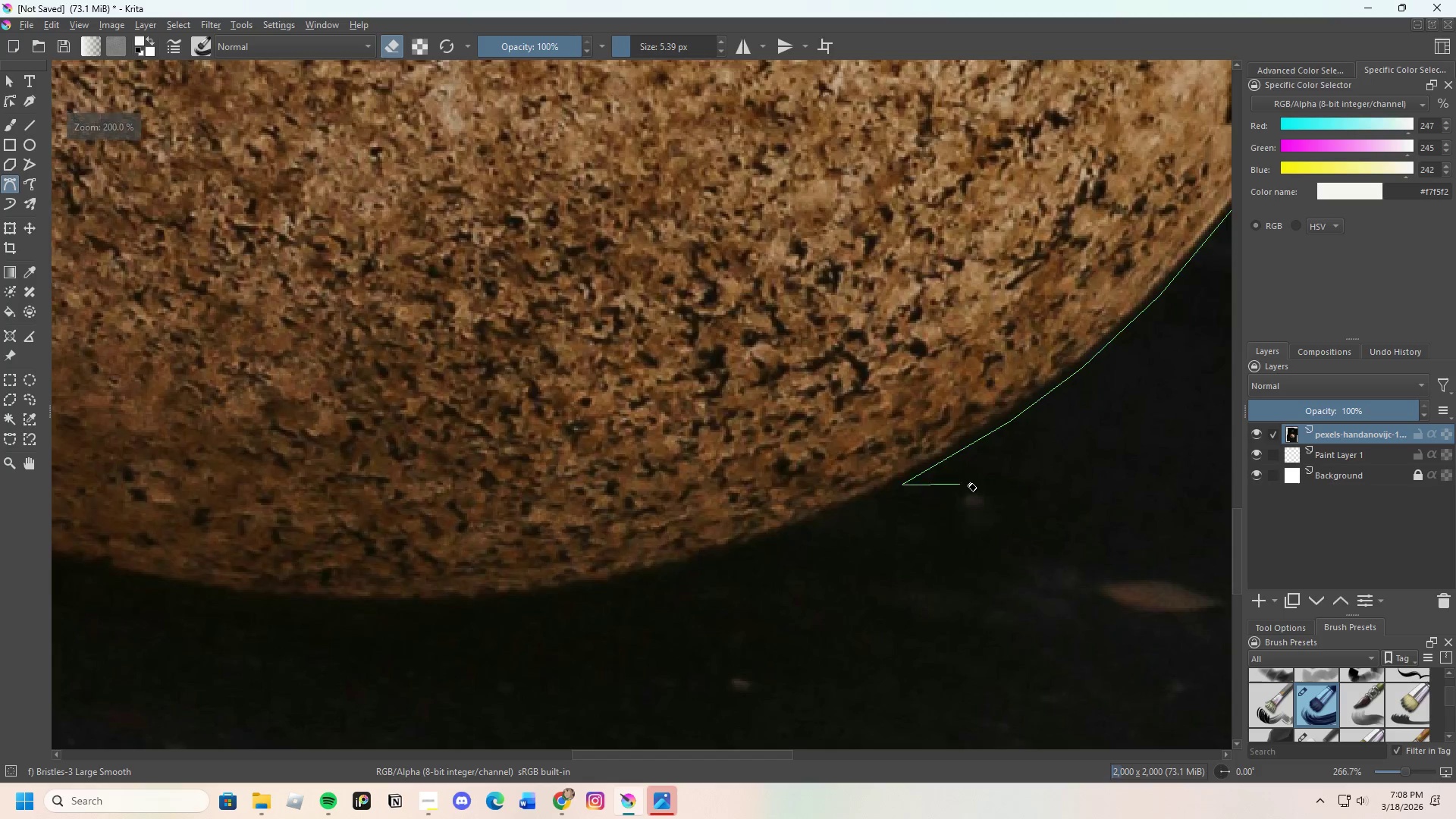 
scroll: coordinate [902, 507], scroll_direction: none, amount: 0.0
 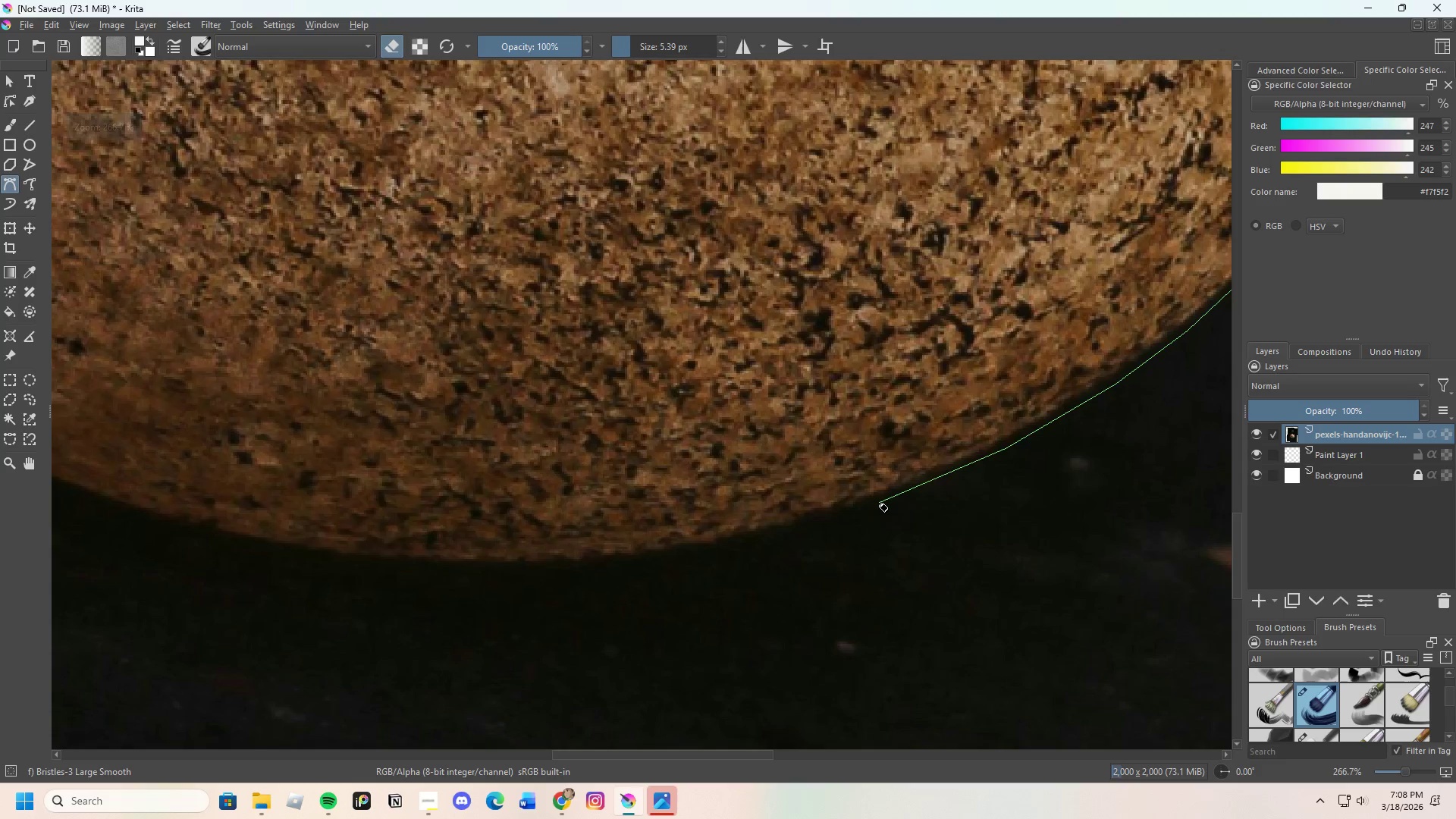 
left_click([879, 503])
 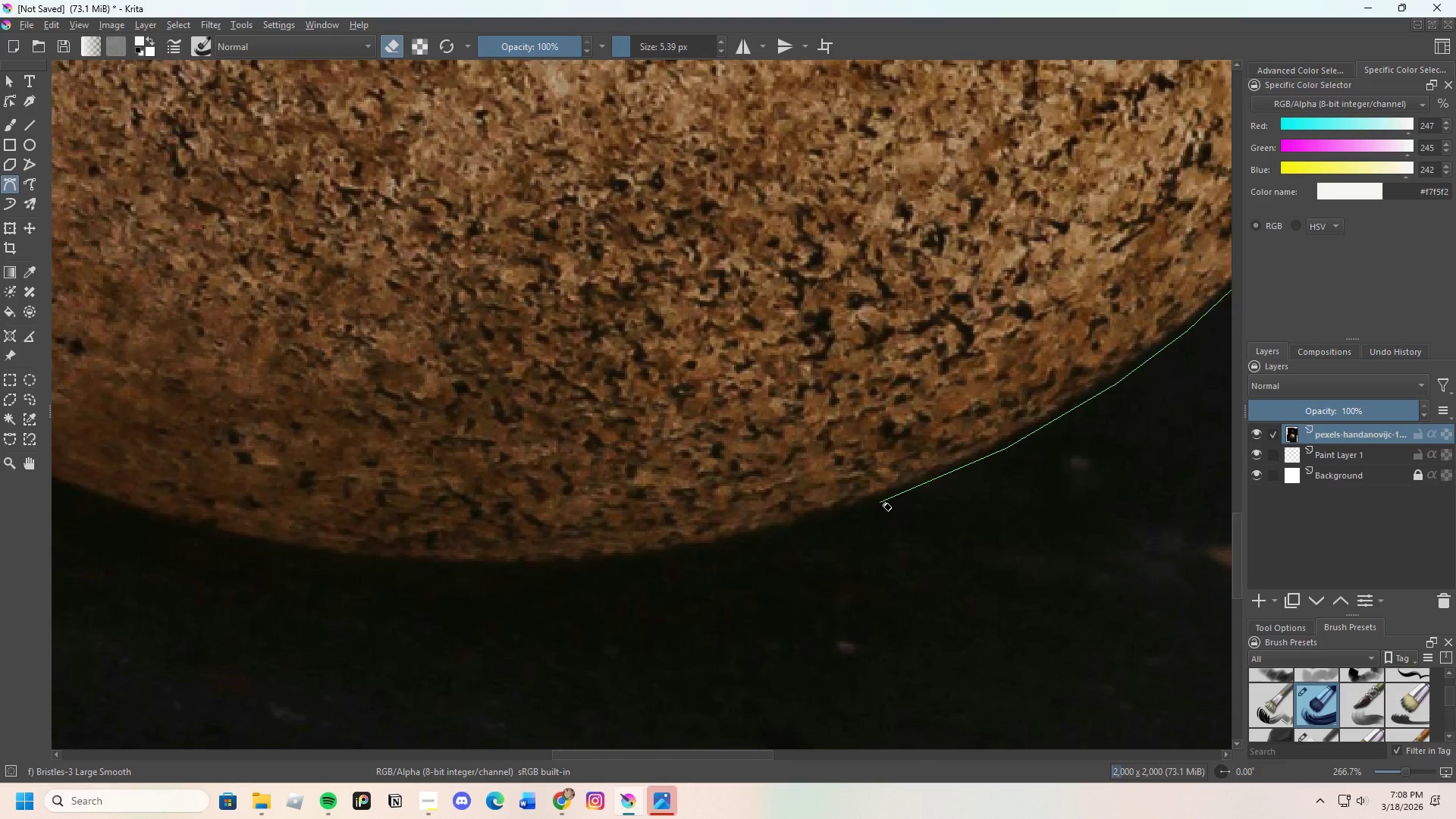 
scroll: coordinate [883, 502], scroll_direction: down, amount: 2.0
 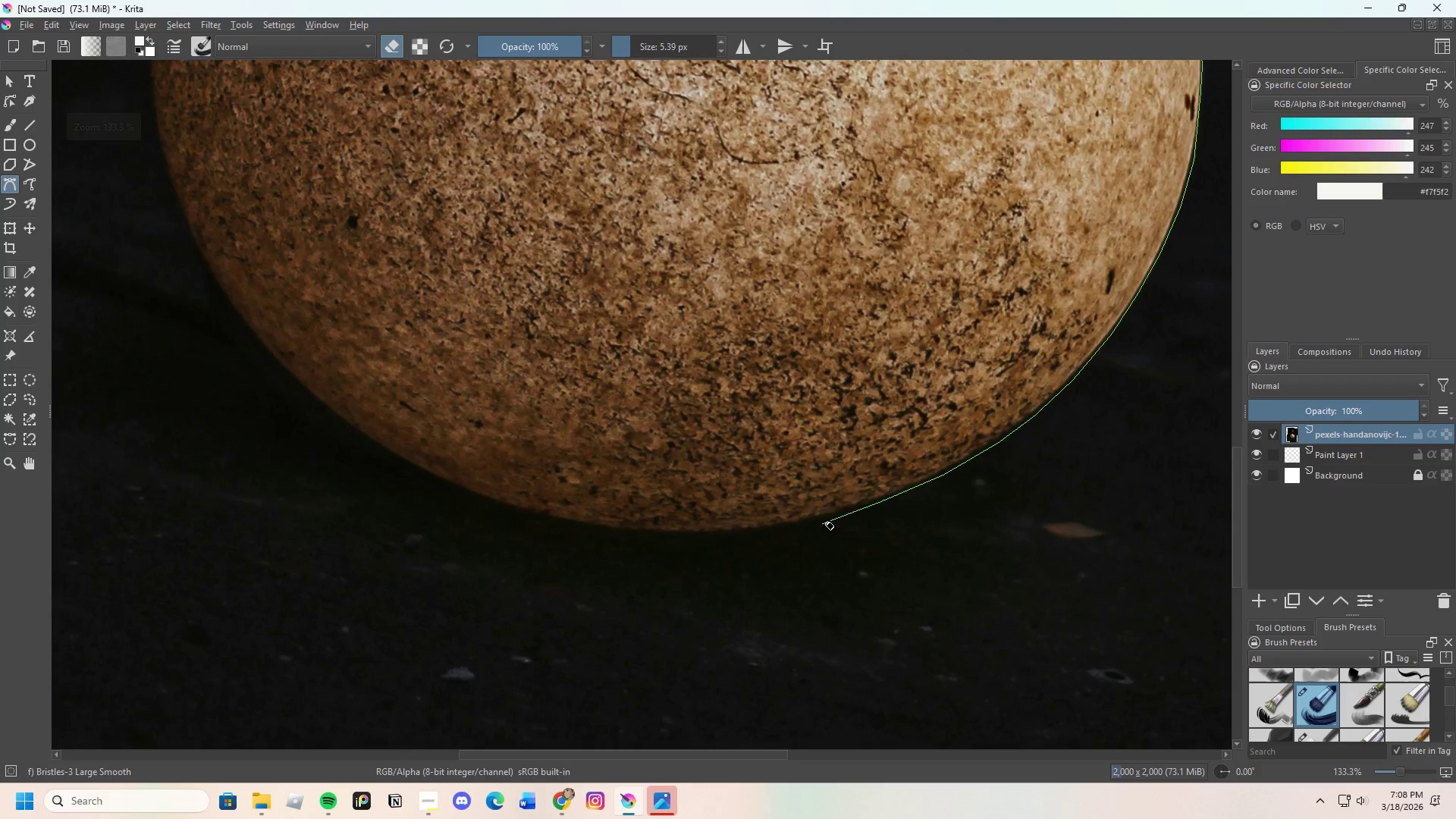 
scroll: coordinate [838, 507], scroll_direction: up, amount: 2.0
 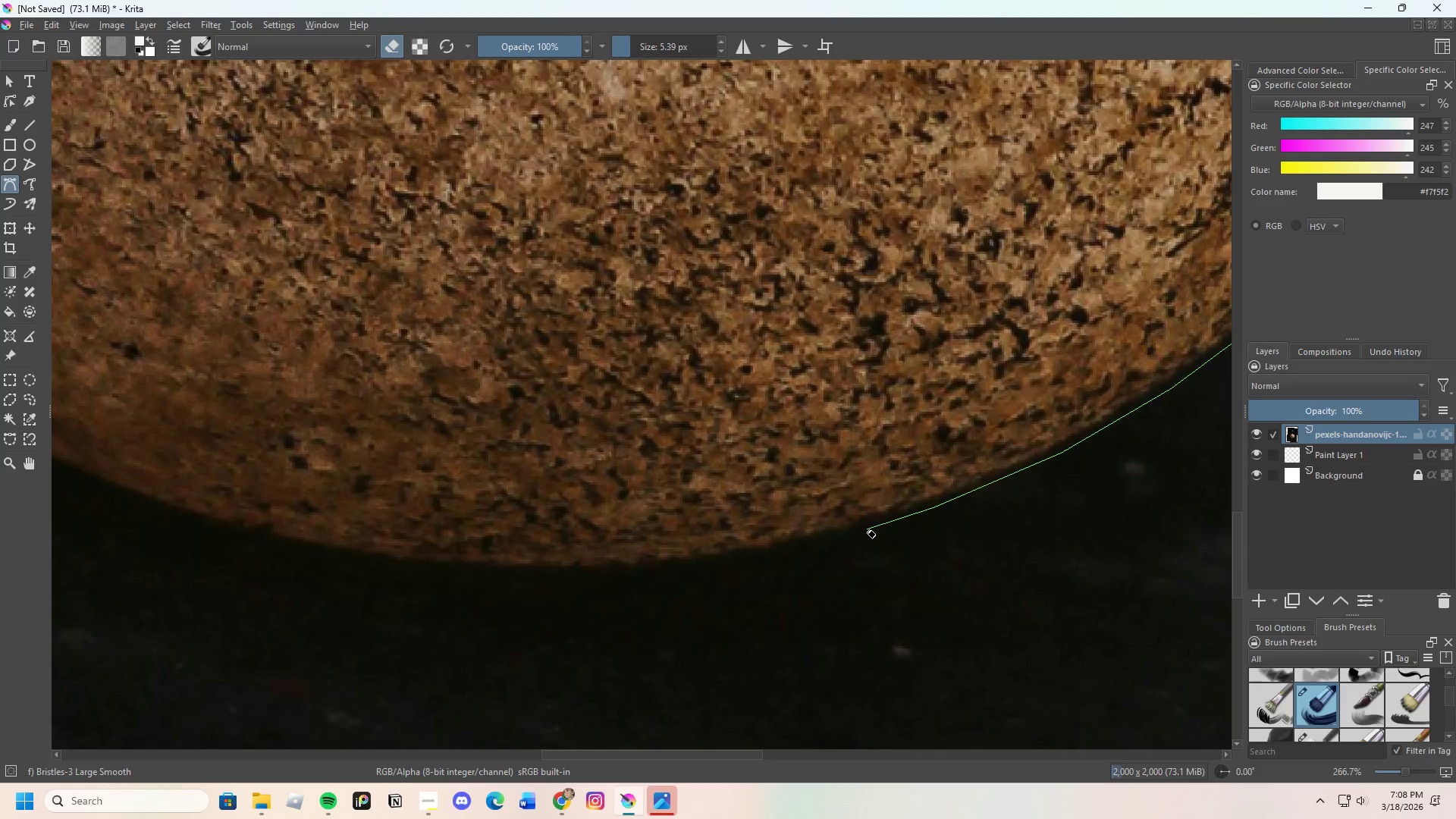 
scroll: coordinate [855, 573], scroll_direction: none, amount: 0.0
 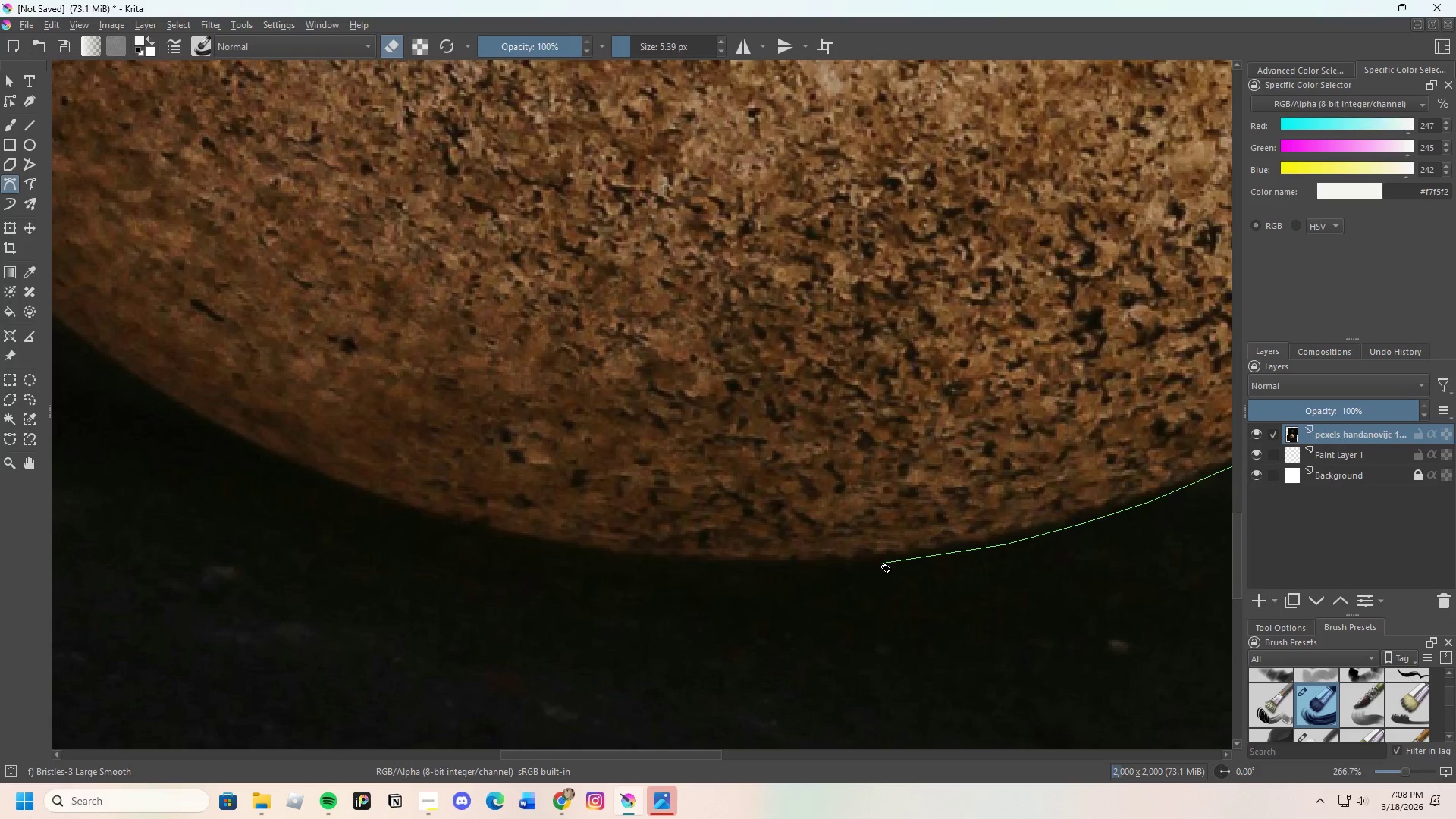 
scroll: coordinate [909, 589], scroll_direction: up, amount: 1.0
 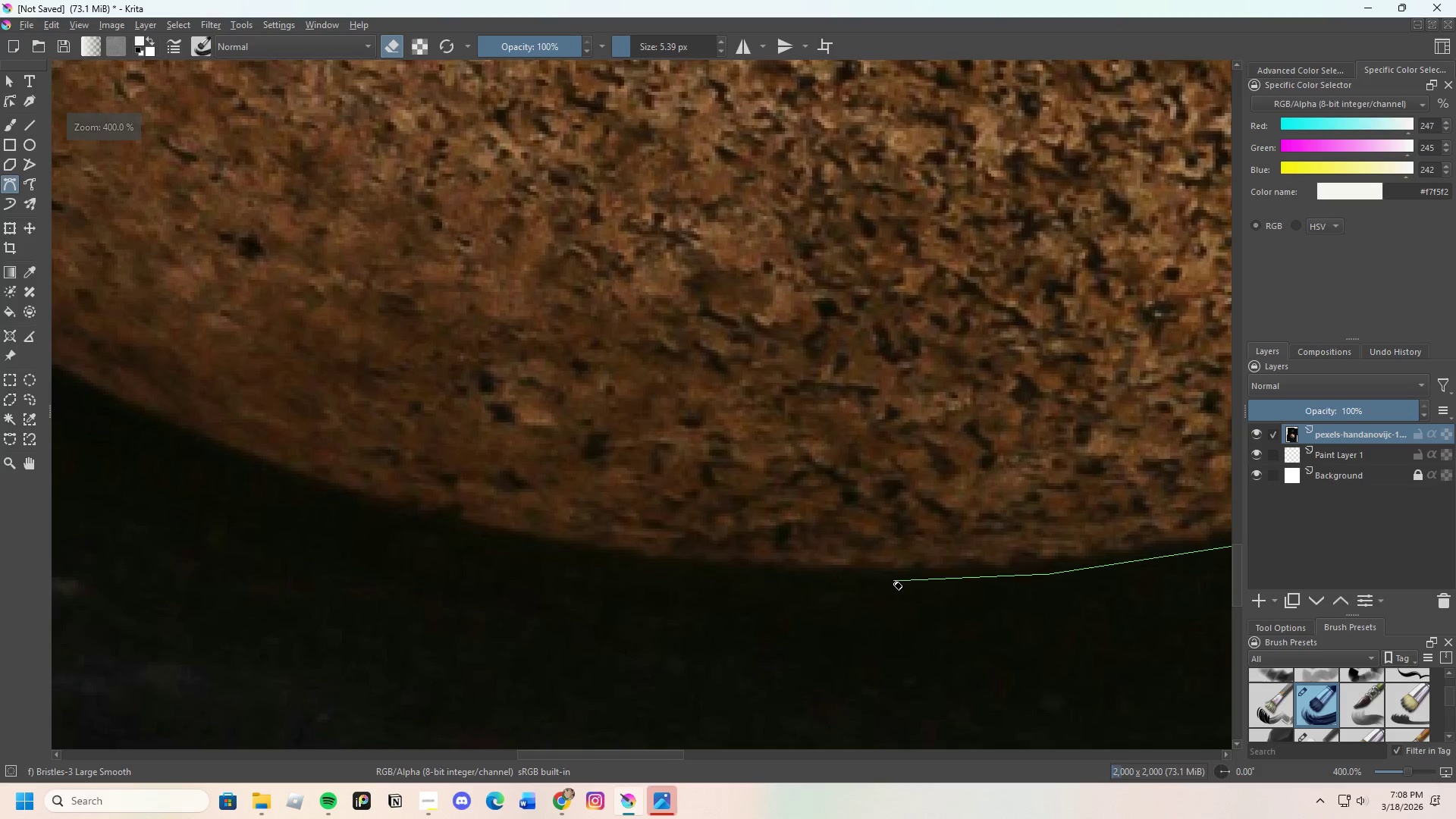 
left_click([893, 581])
 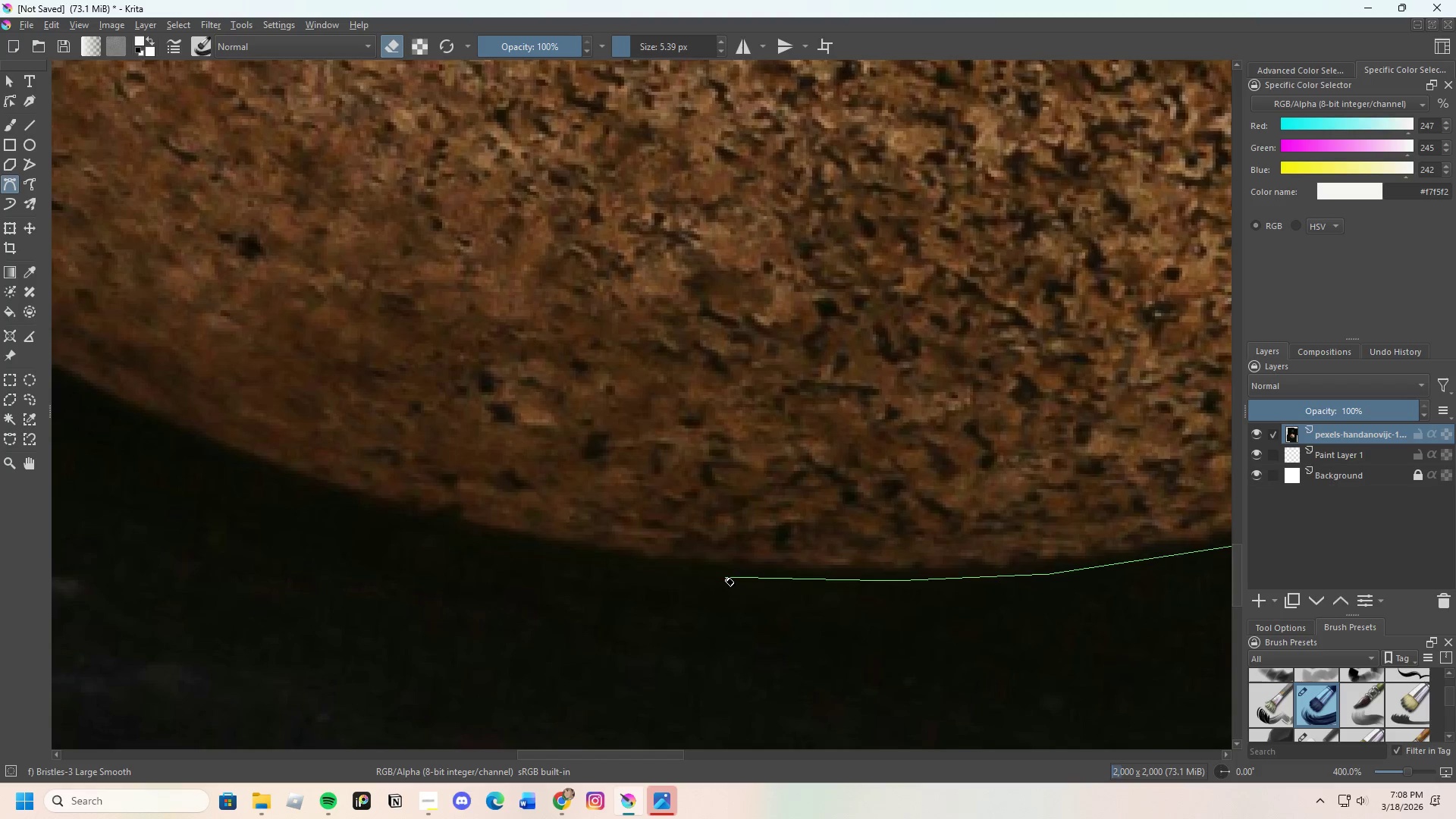 
scroll: coordinate [743, 639], scroll_direction: none, amount: 0.0
 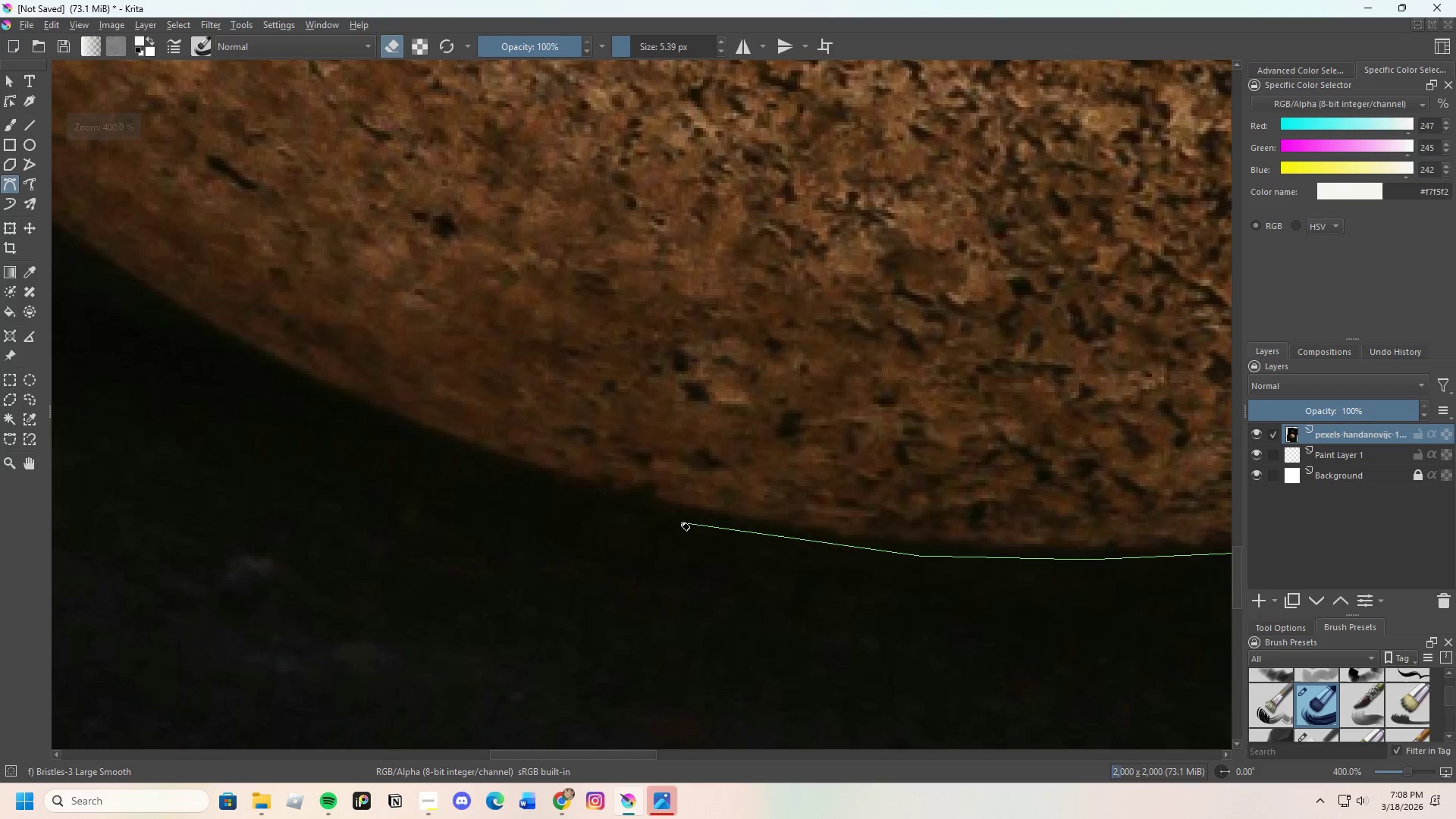 
left_click([681, 522])
 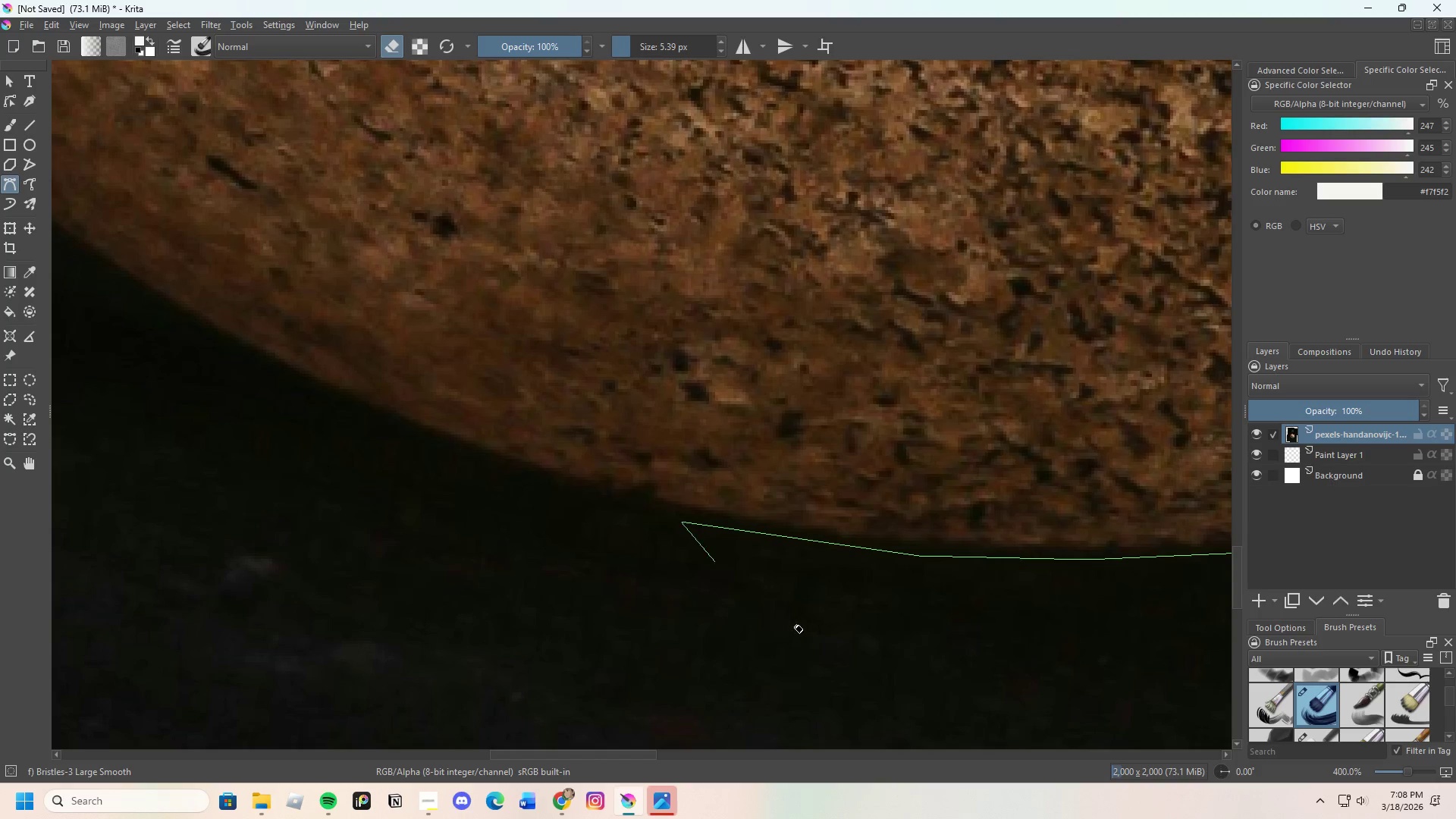 
scroll: coordinate [756, 632], scroll_direction: down, amount: 2.0
 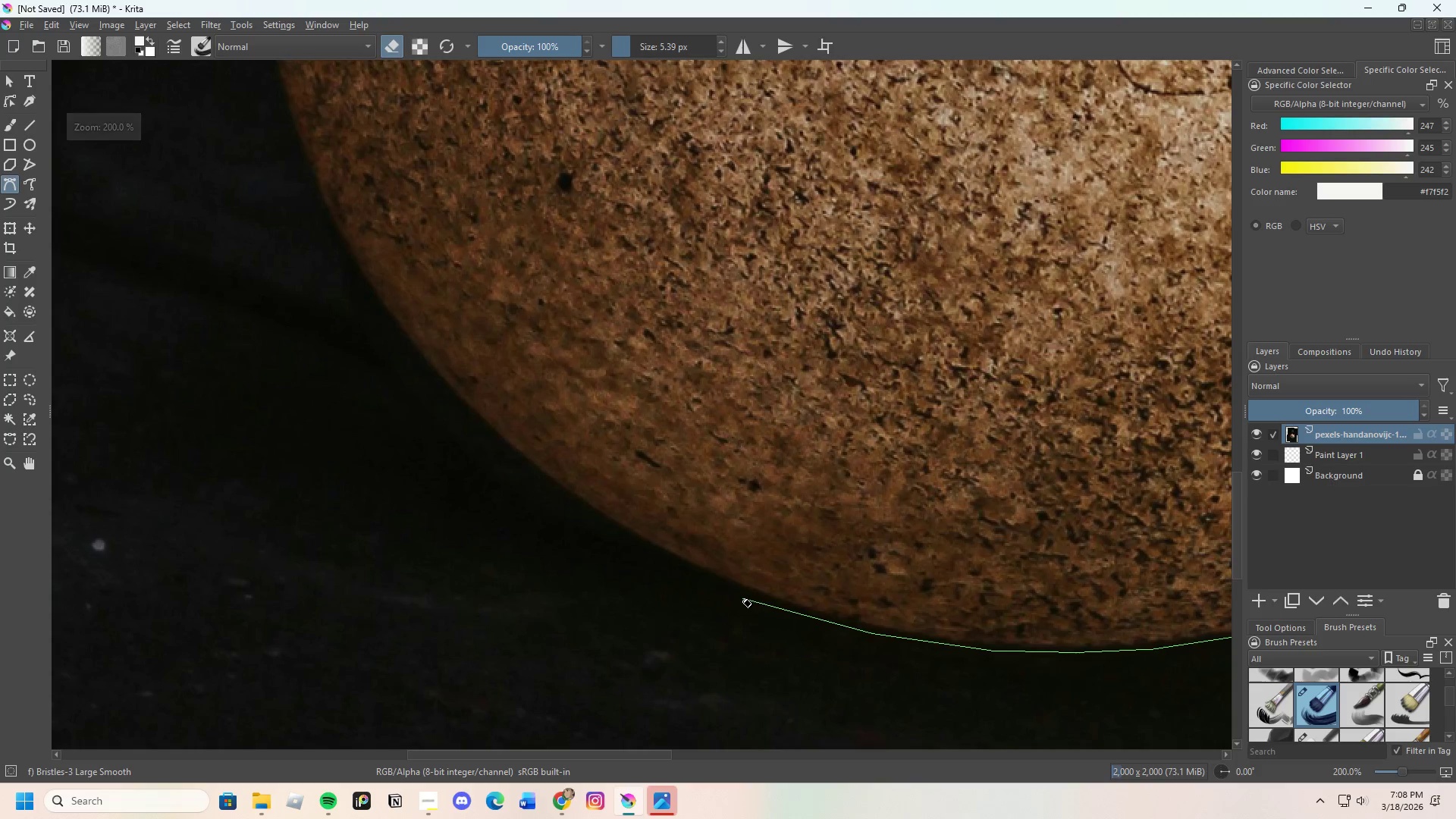 
left_click([742, 598])
 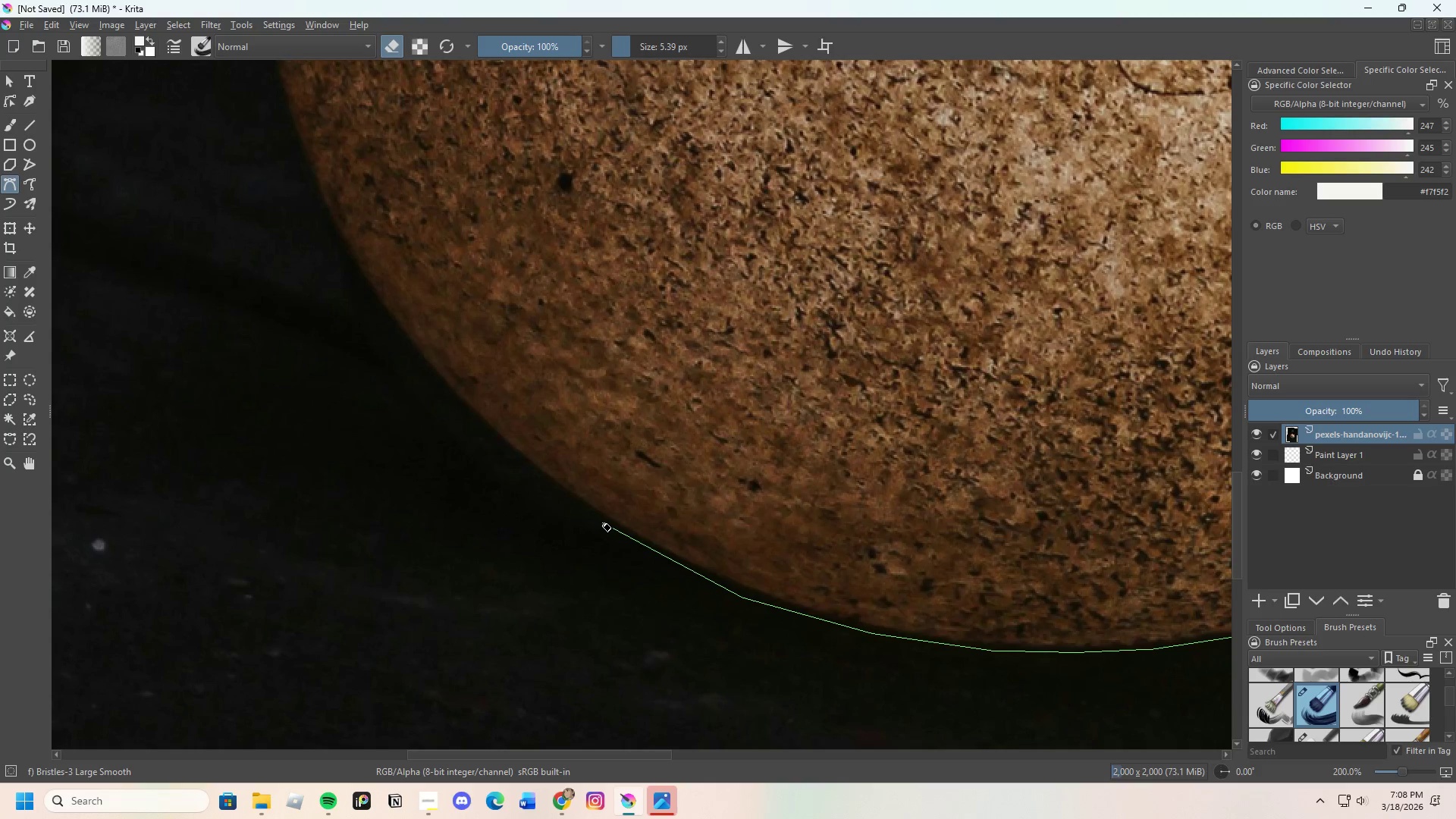 
scroll: coordinate [602, 561], scroll_direction: none, amount: 0.0
 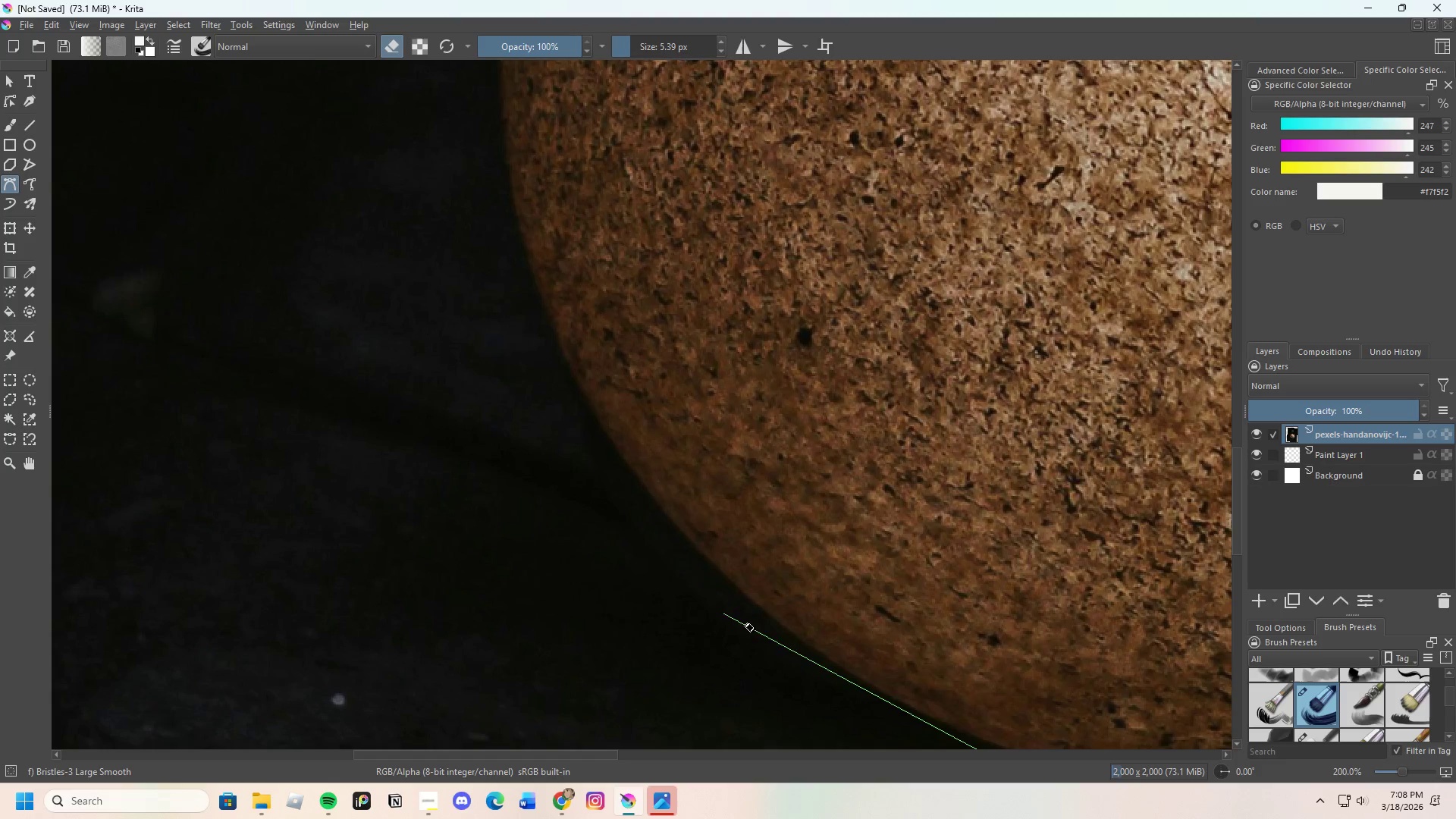 
left_click([794, 645])
 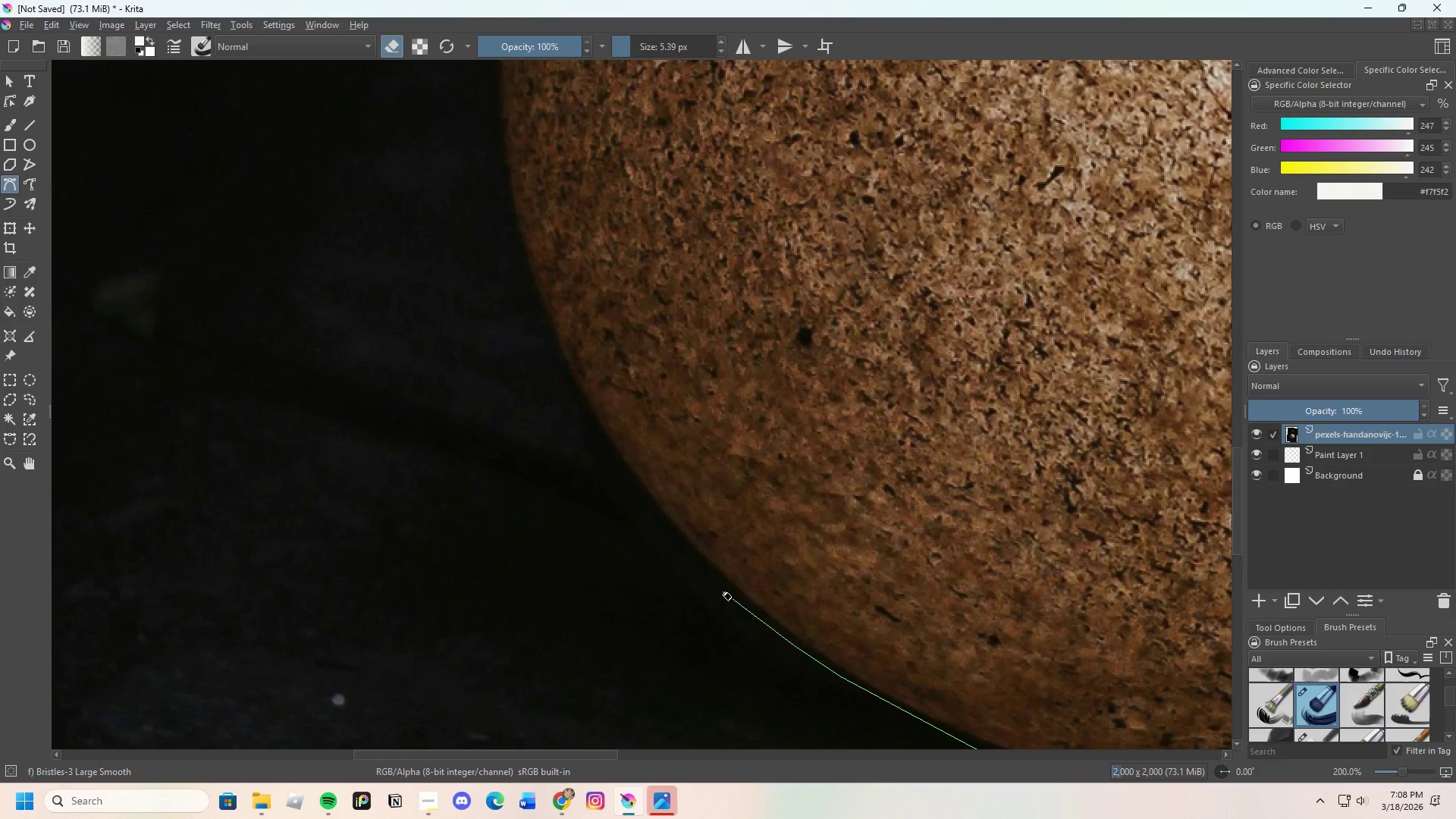 
left_click([725, 587])
 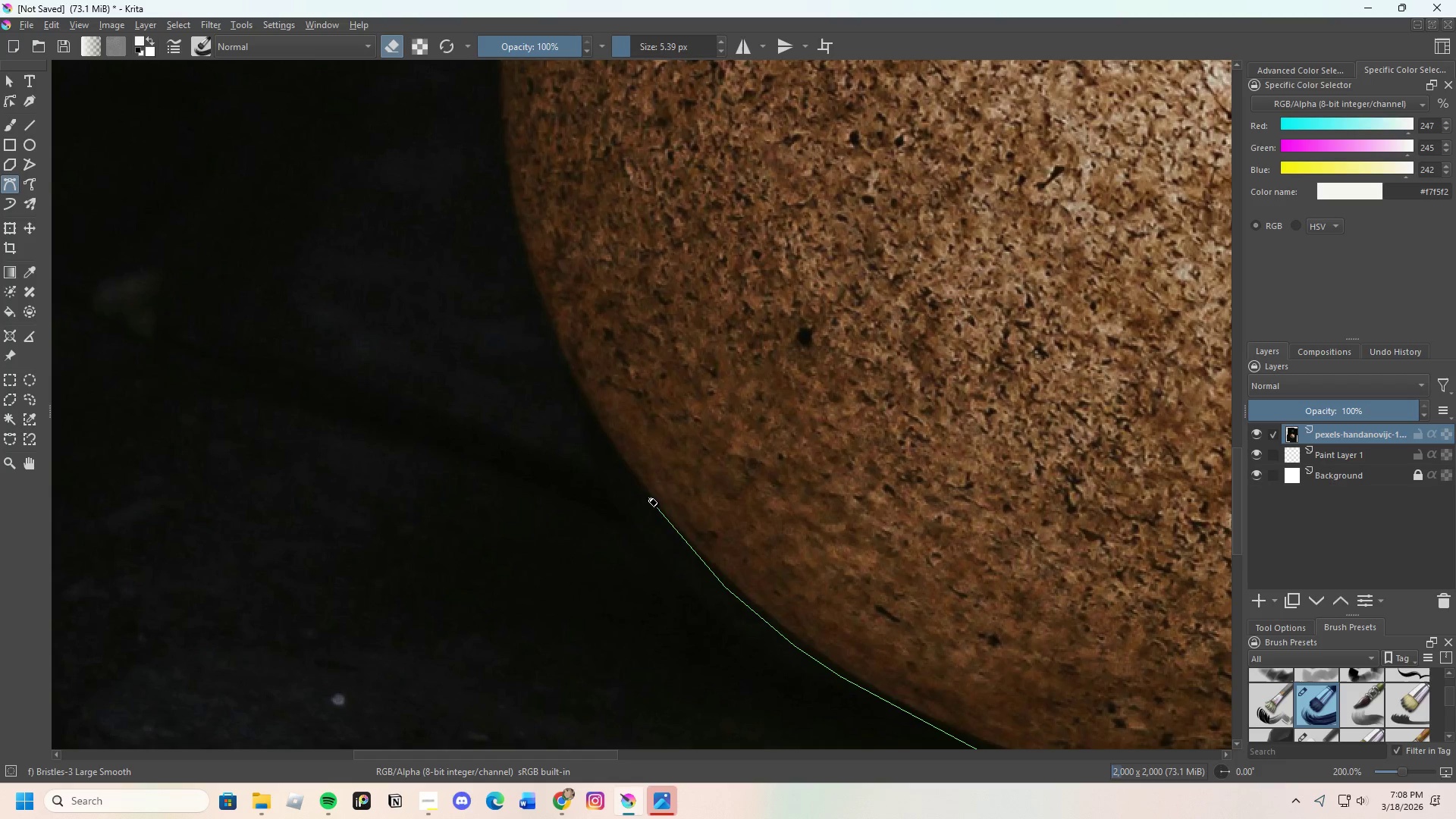 
left_click([647, 499])
 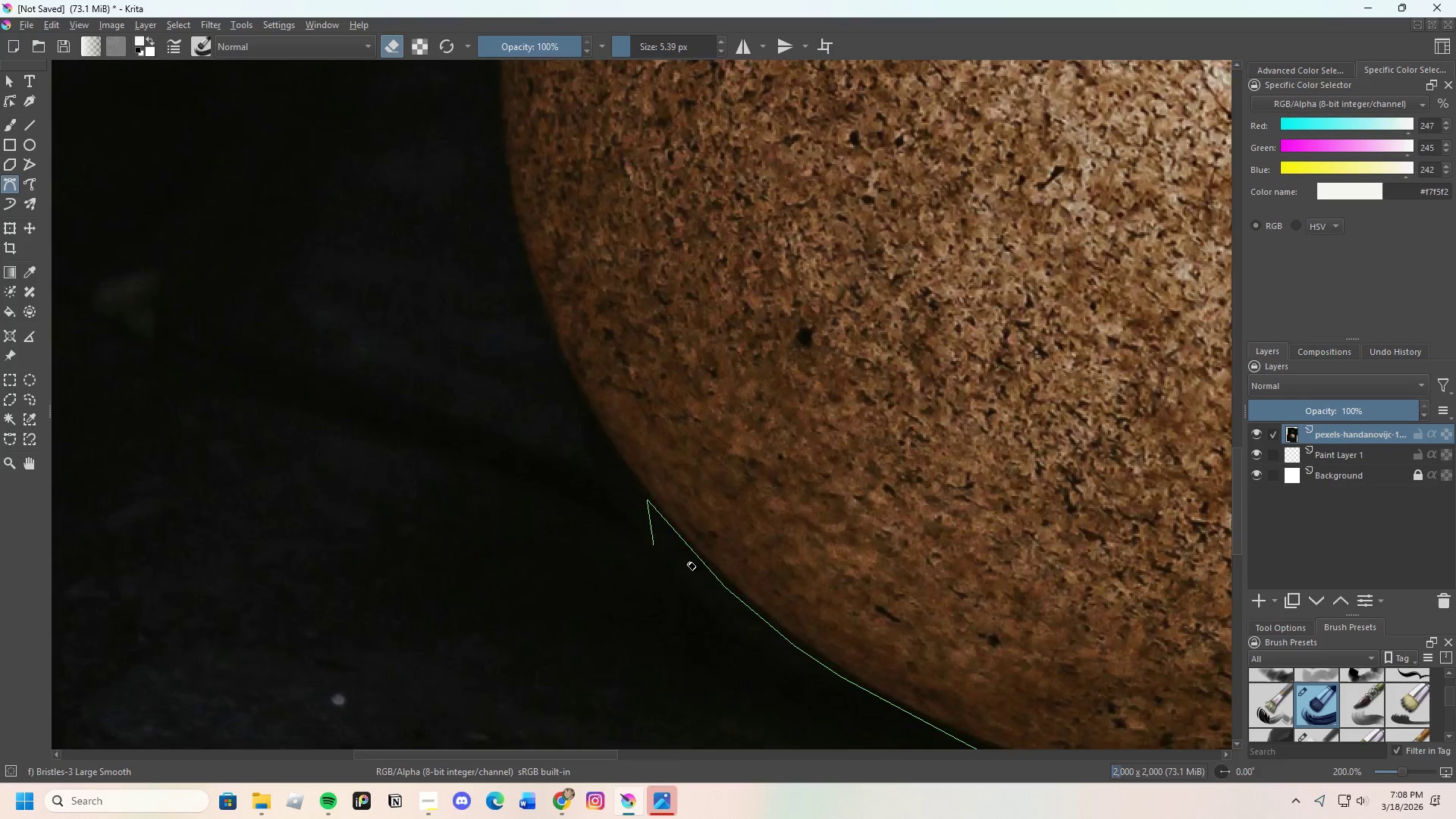 
scroll: coordinate [691, 563], scroll_direction: down, amount: 3.0
 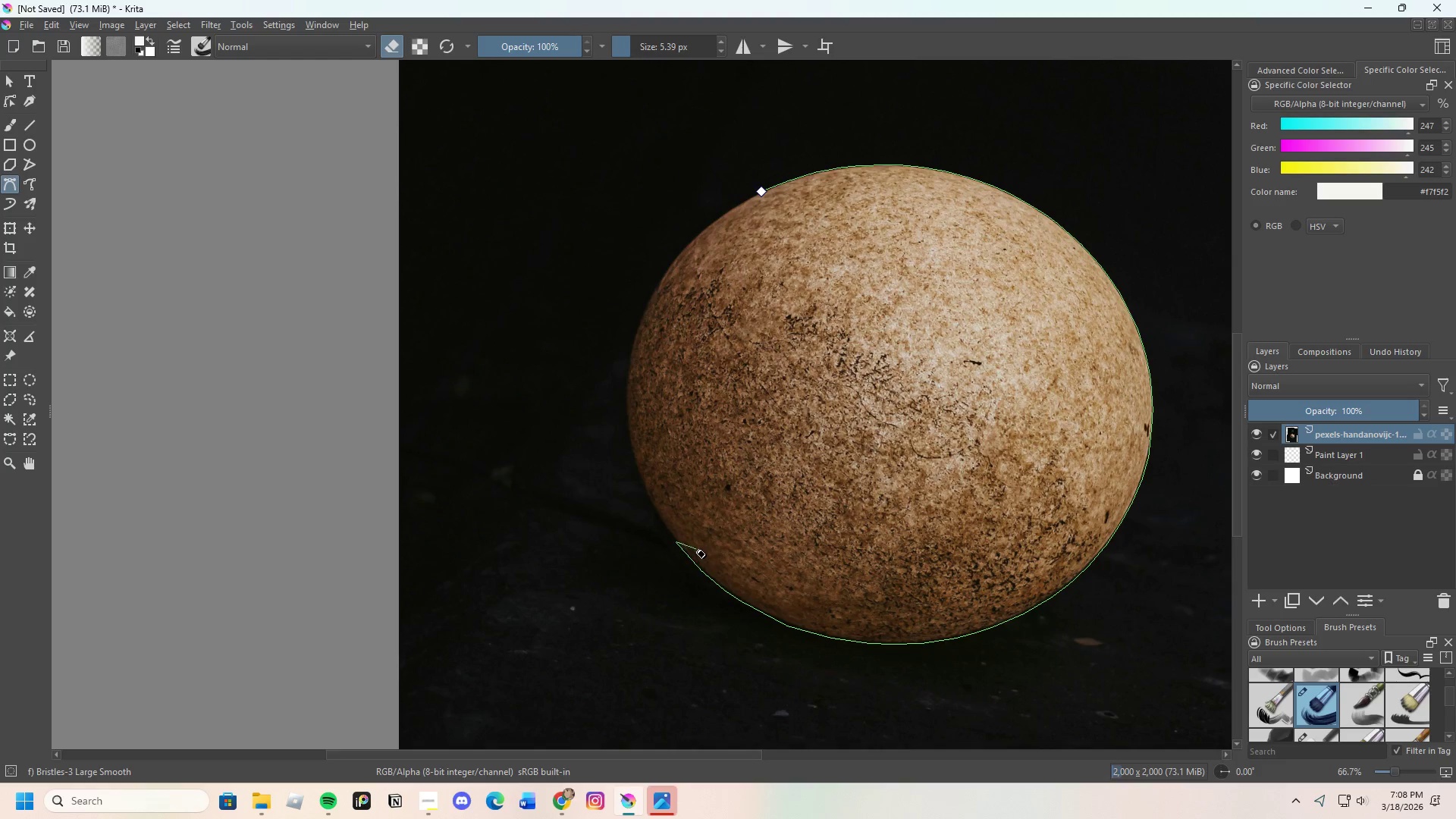 
scroll: coordinate [607, 513], scroll_direction: up, amount: 4.0
 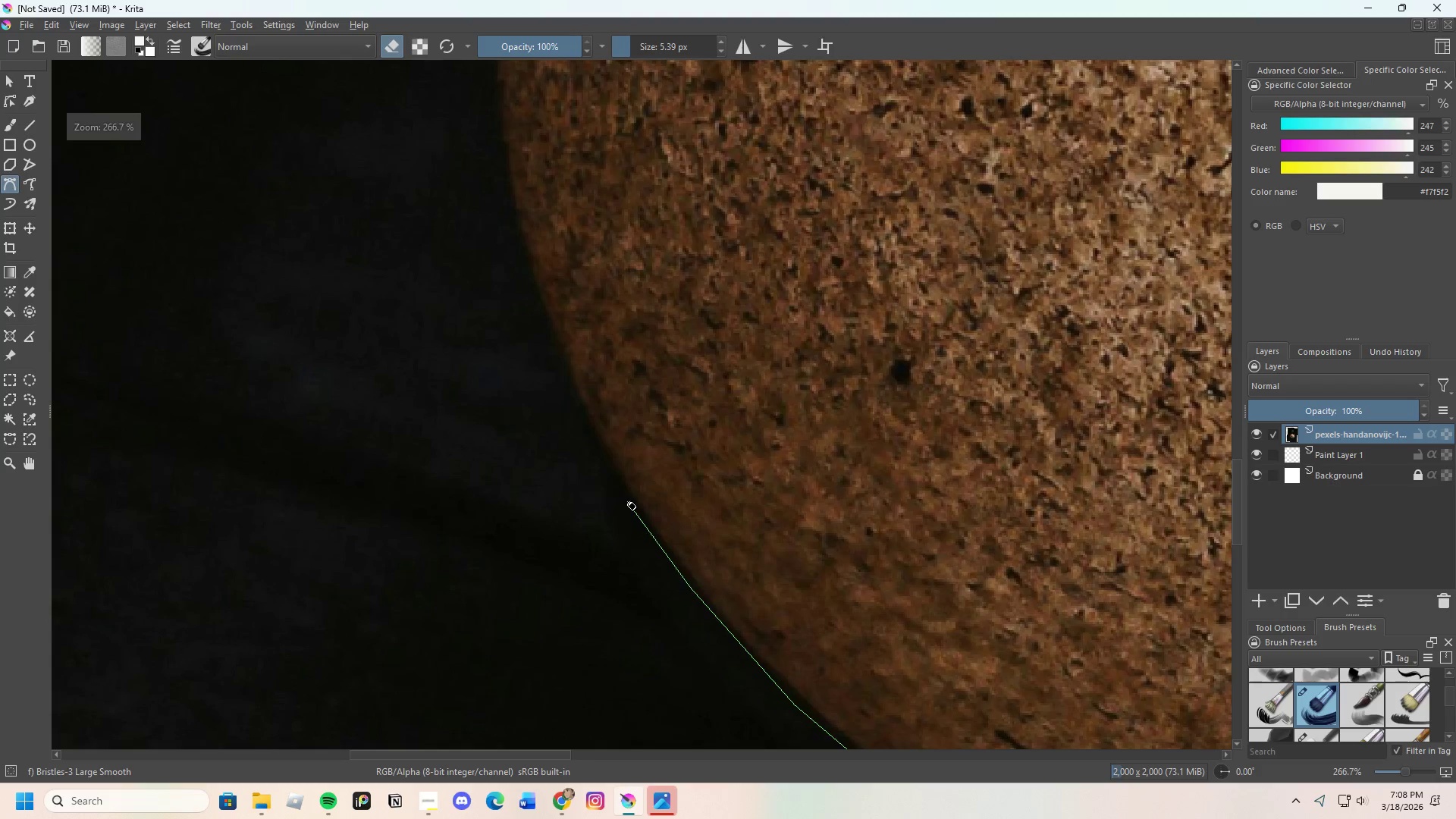 
left_click([629, 500])
 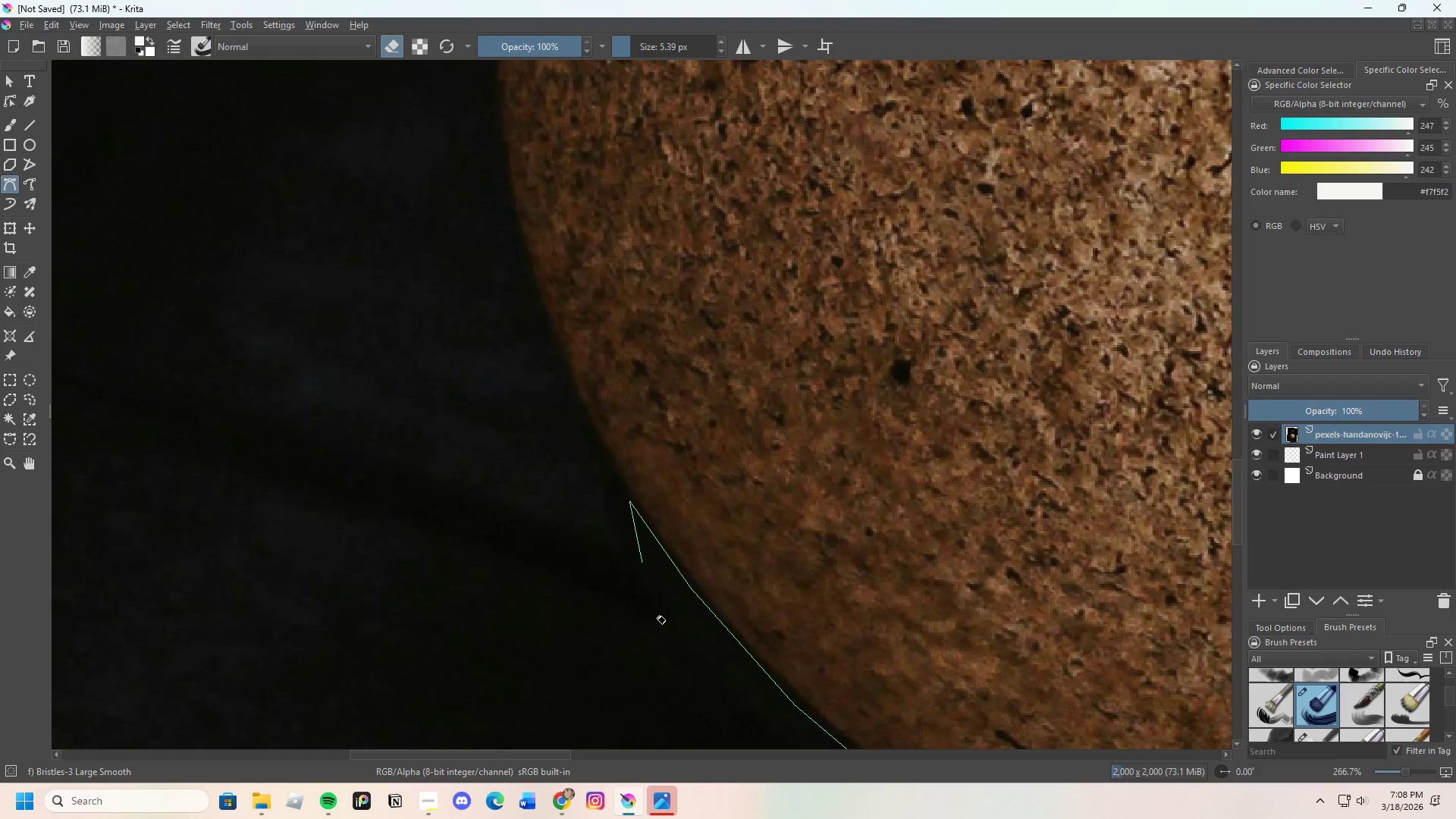 
scroll: coordinate [642, 532], scroll_direction: down, amount: 1.0
 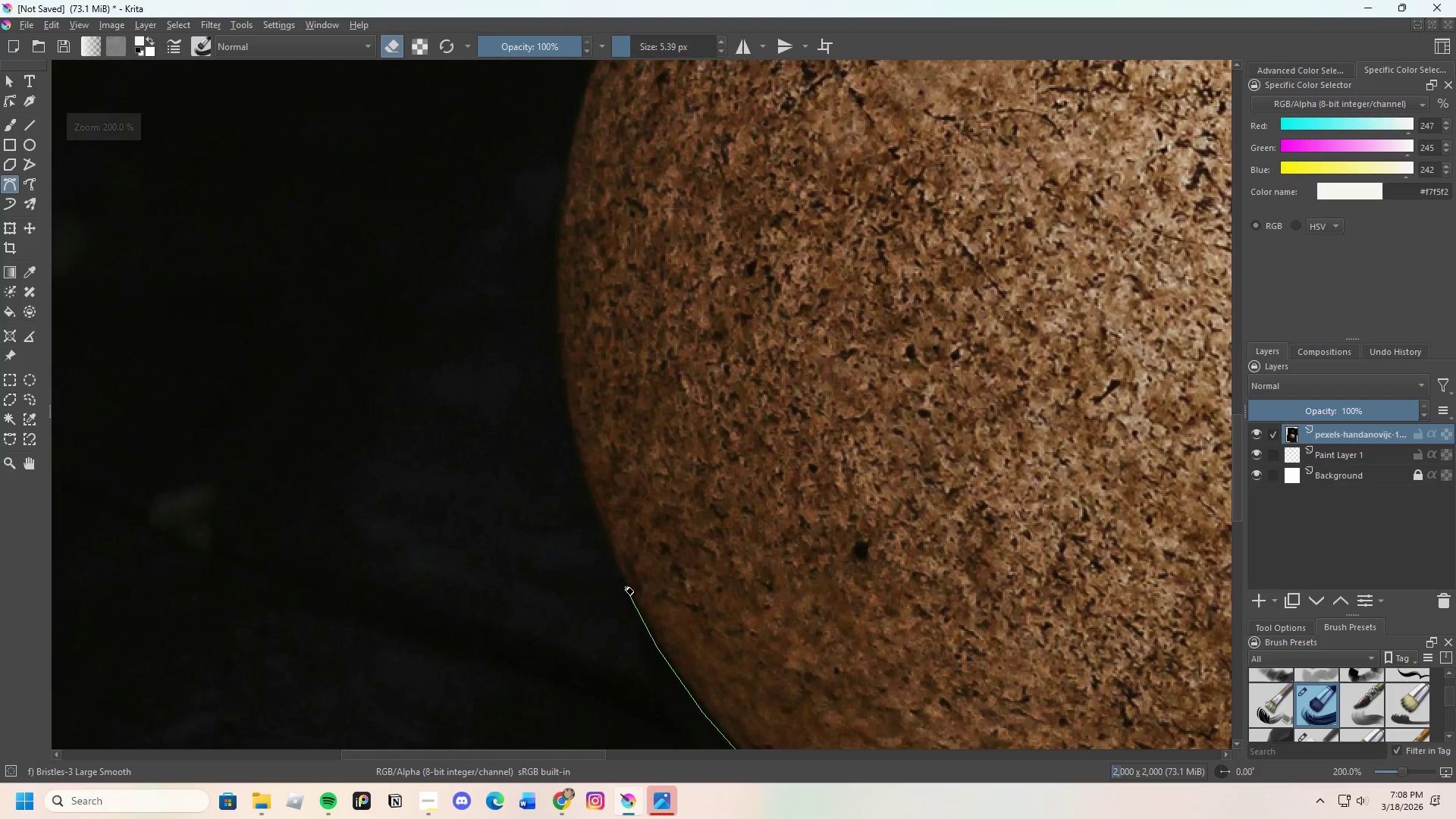 
left_click([623, 586])
 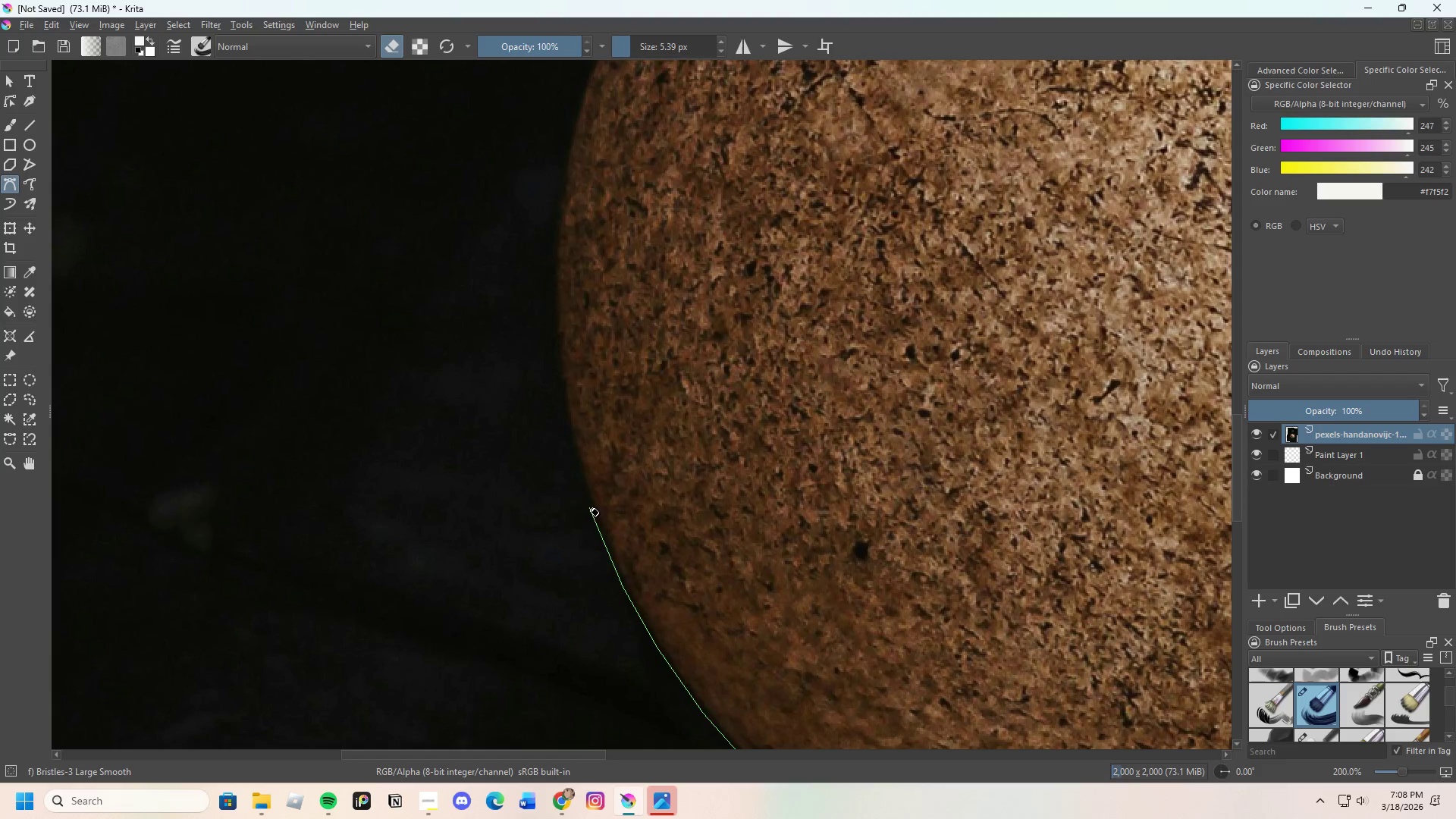 
left_click([593, 510])
 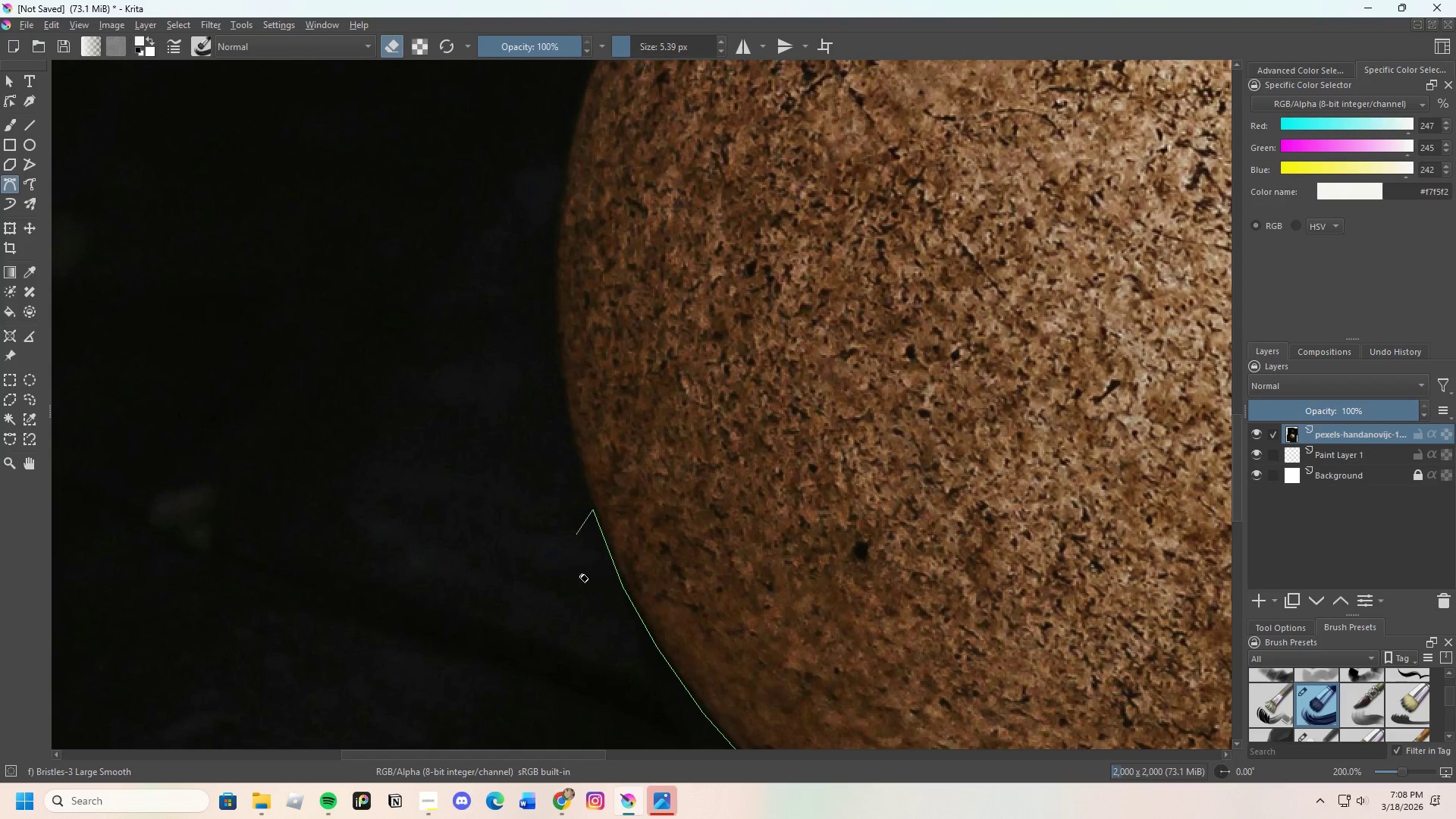 
scroll: coordinate [588, 542], scroll_direction: up, amount: 1.0
 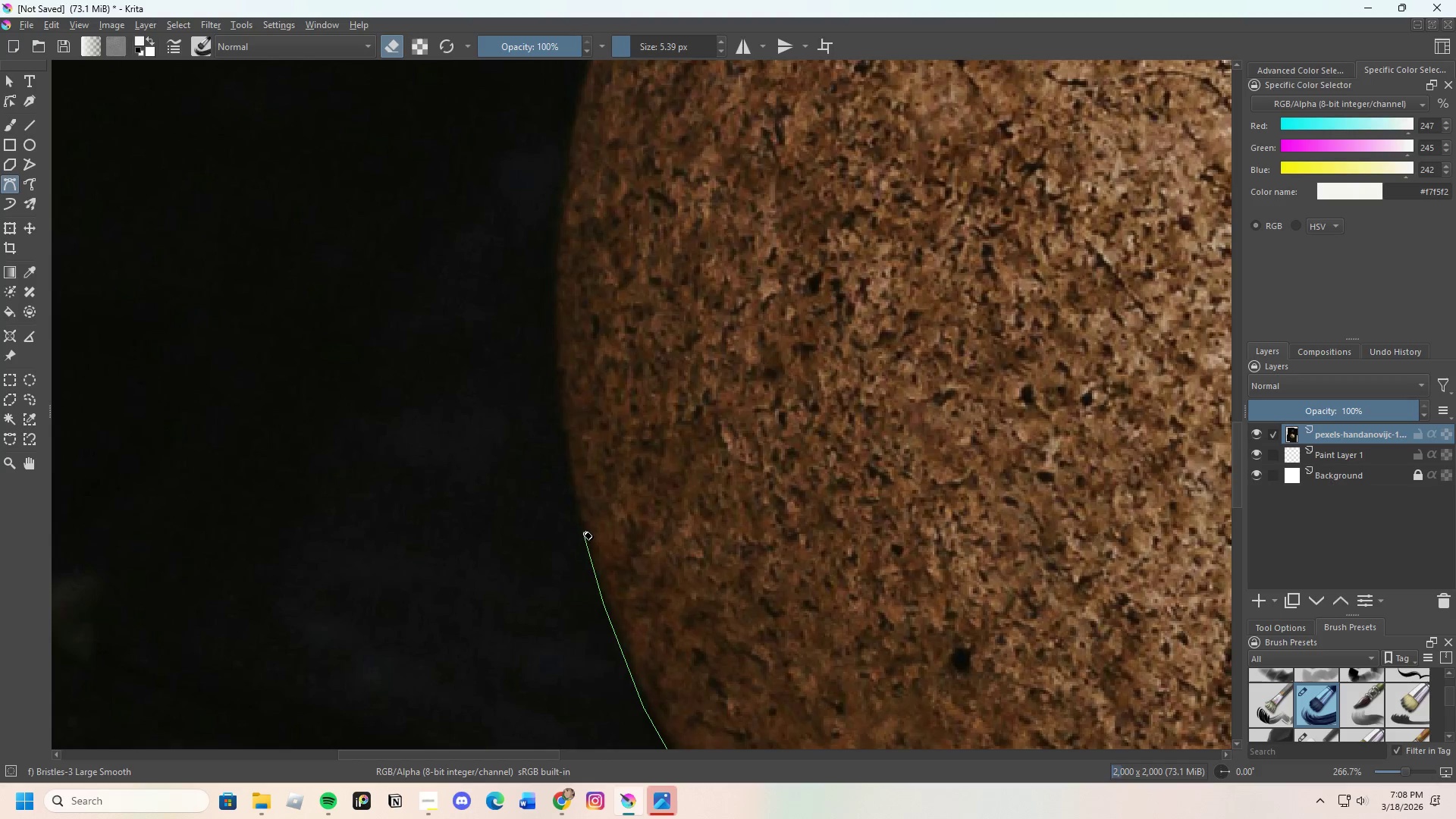 
left_click([579, 526])
 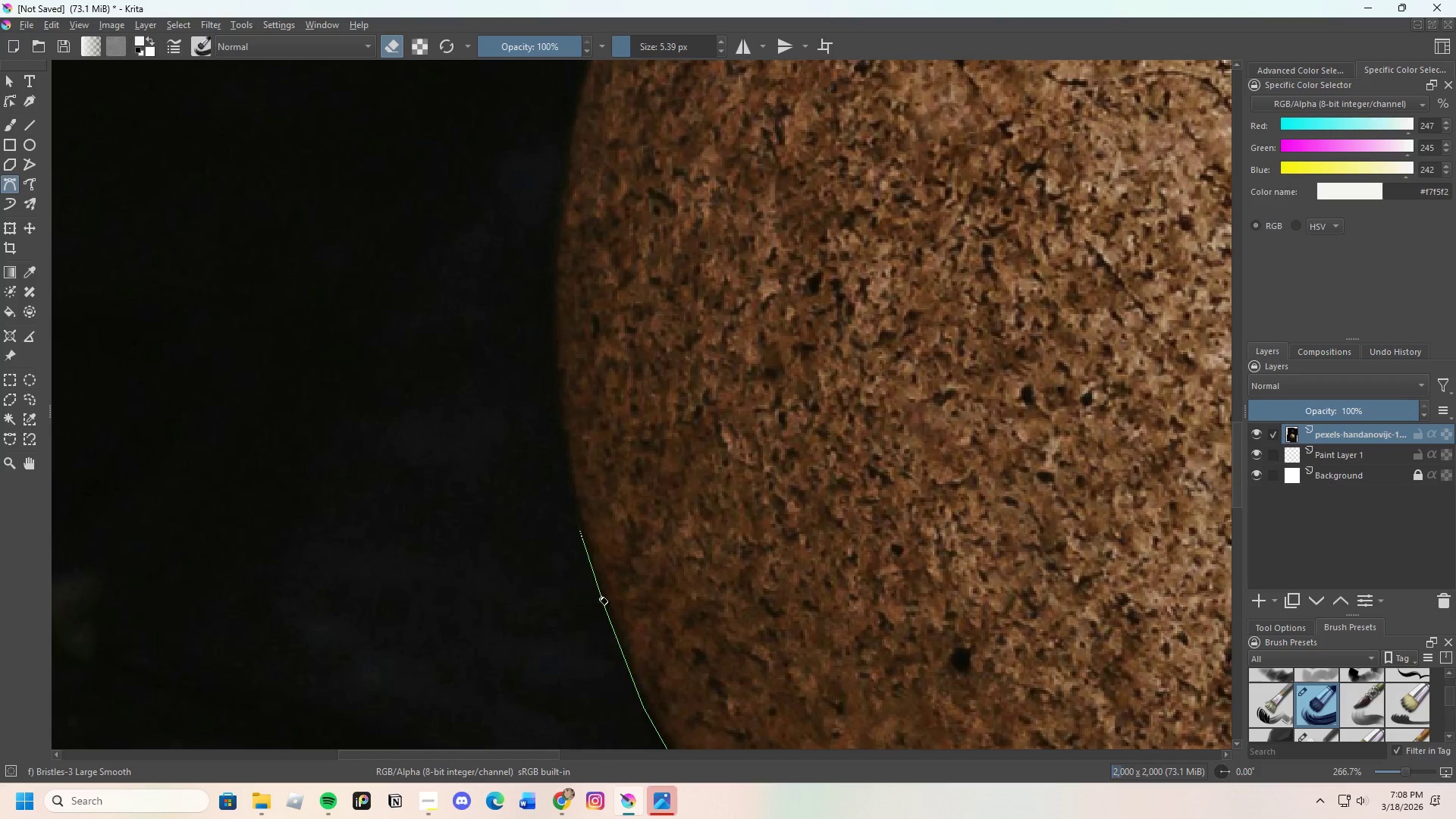 
scroll: coordinate [599, 551], scroll_direction: none, amount: 0.0
 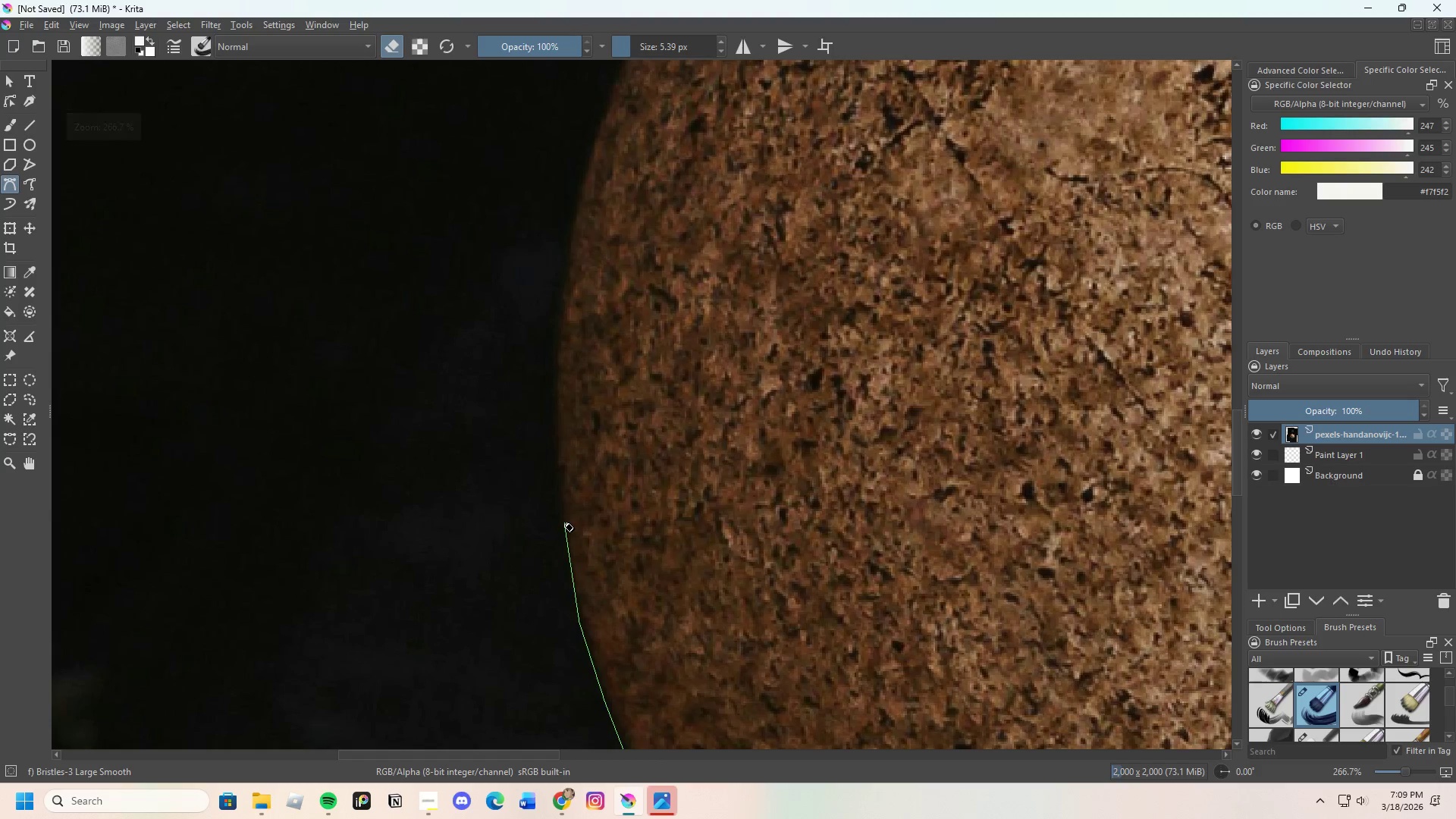 
left_click([559, 521])
 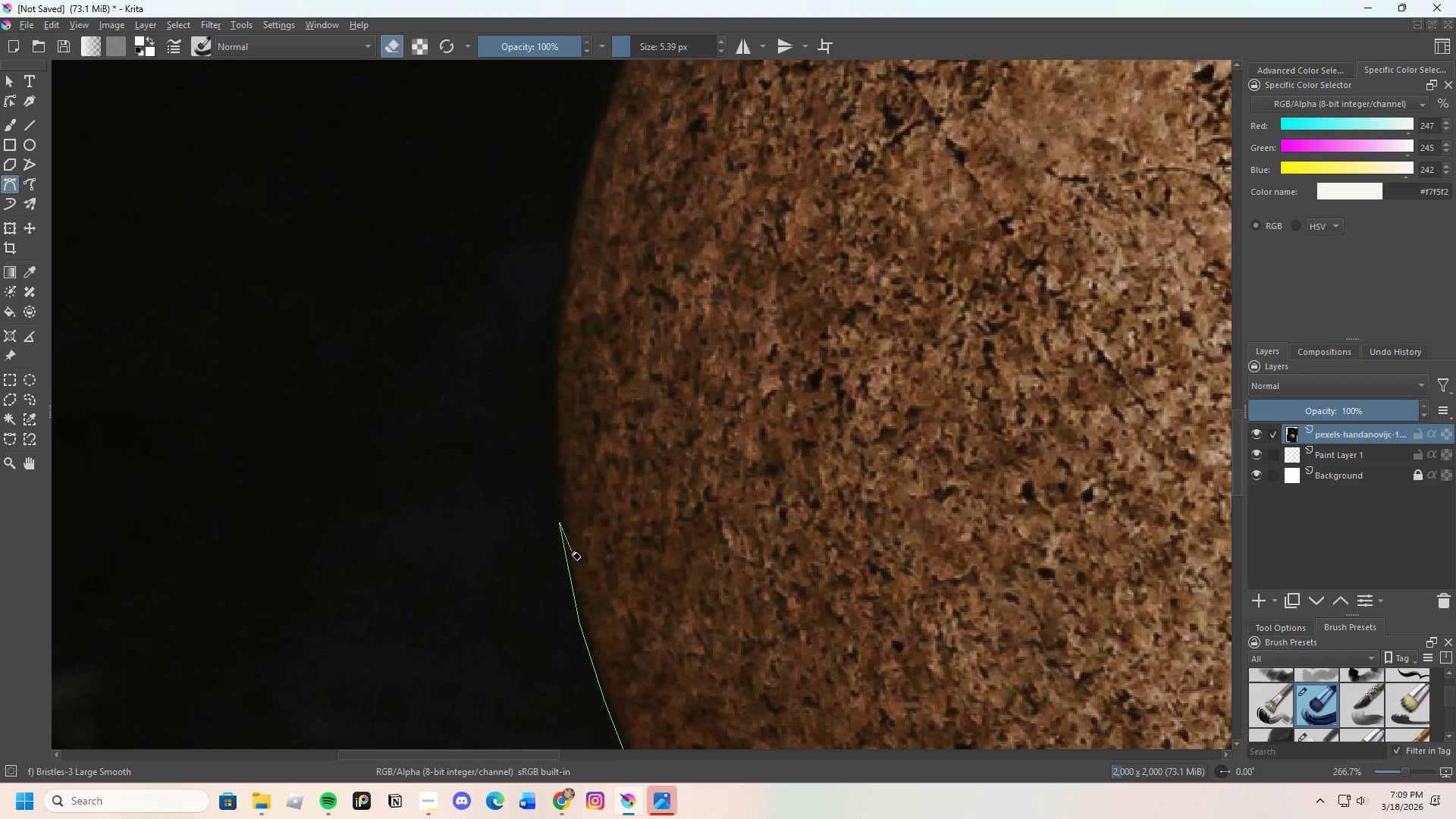 
scroll: coordinate [541, 467], scroll_direction: down, amount: 5.0
 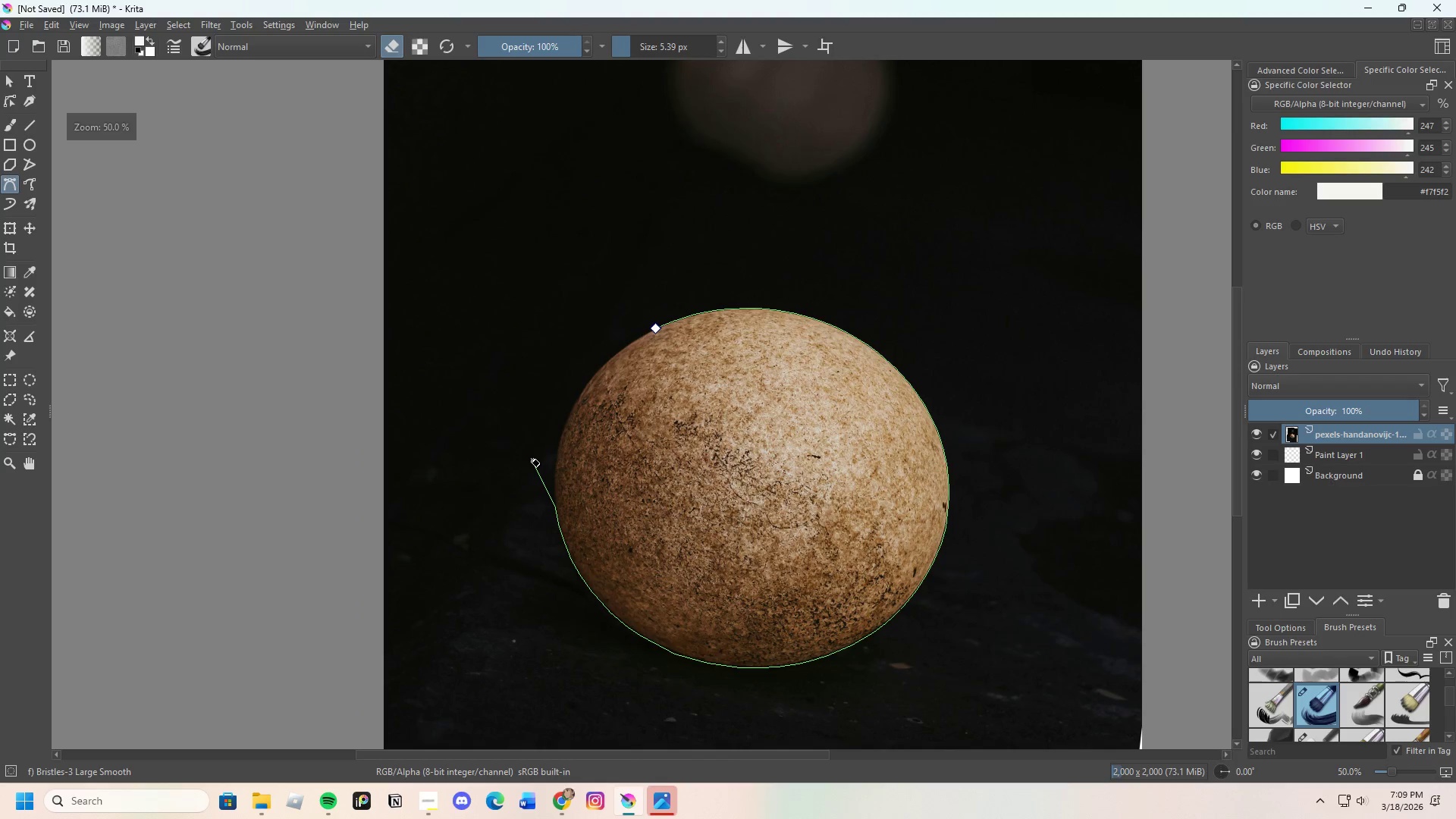 
scroll: coordinate [601, 435], scroll_direction: up, amount: 4.0
 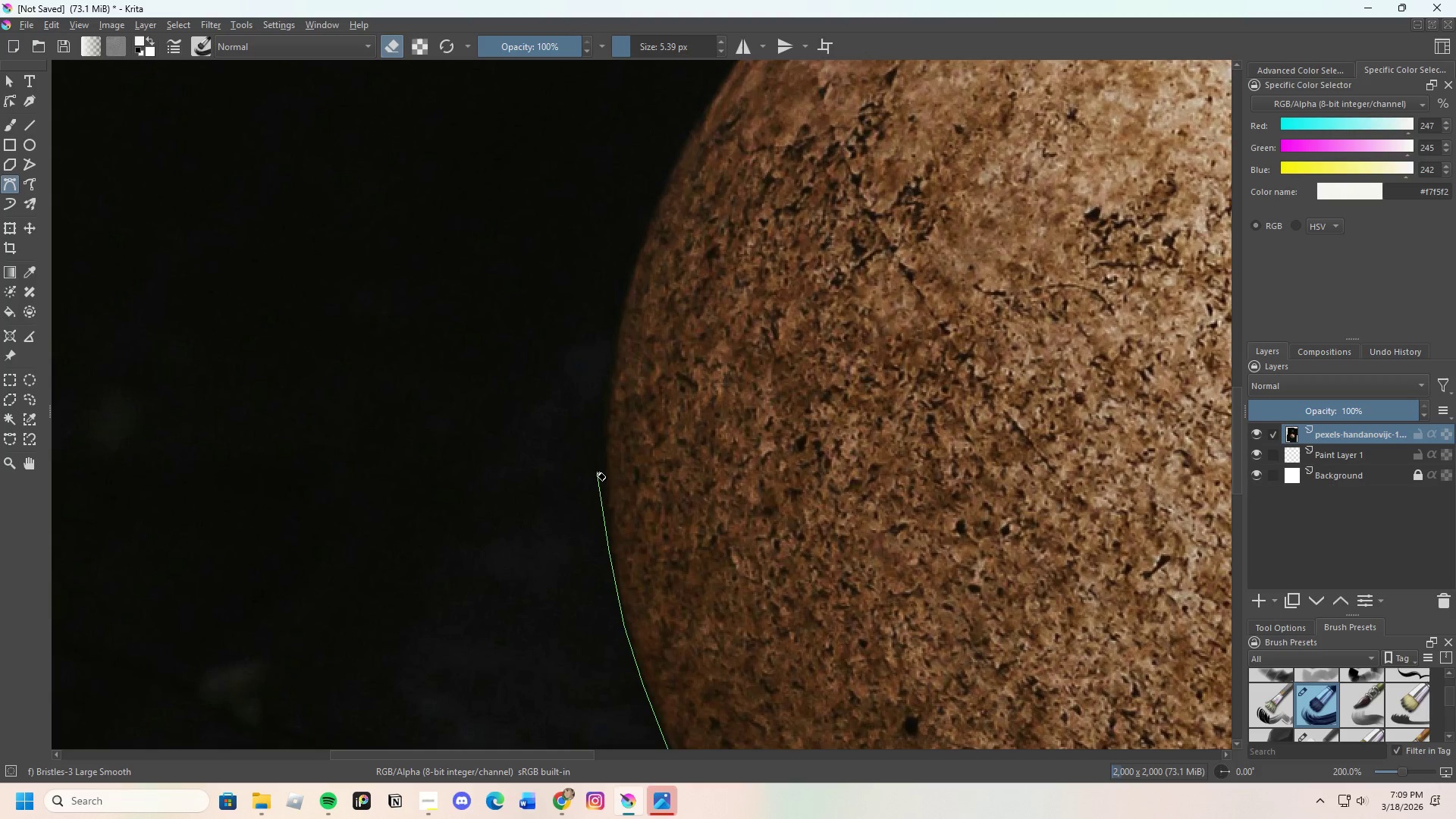 
left_click([602, 468])
 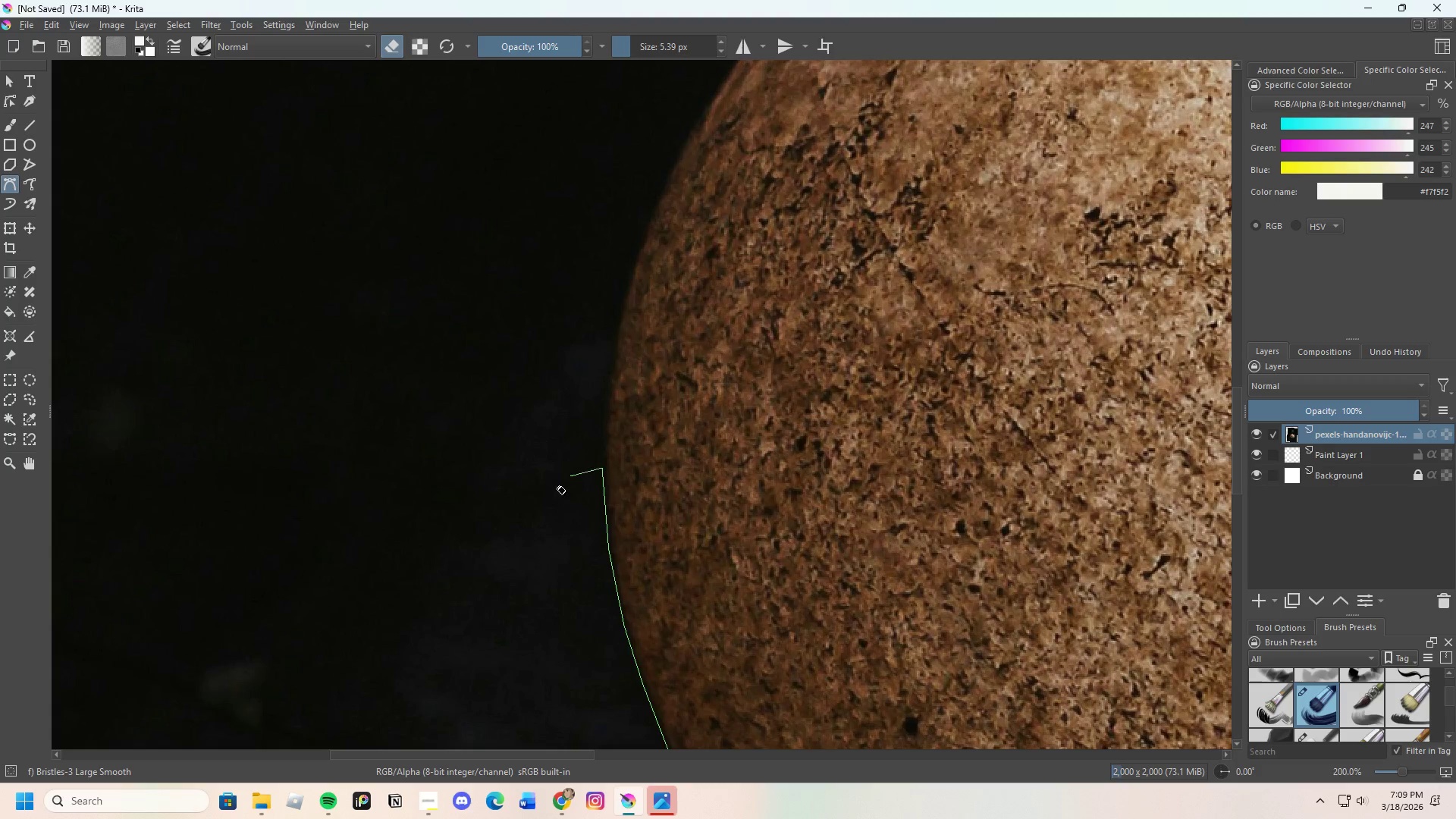 
scroll: coordinate [577, 387], scroll_direction: down, amount: 1.0
 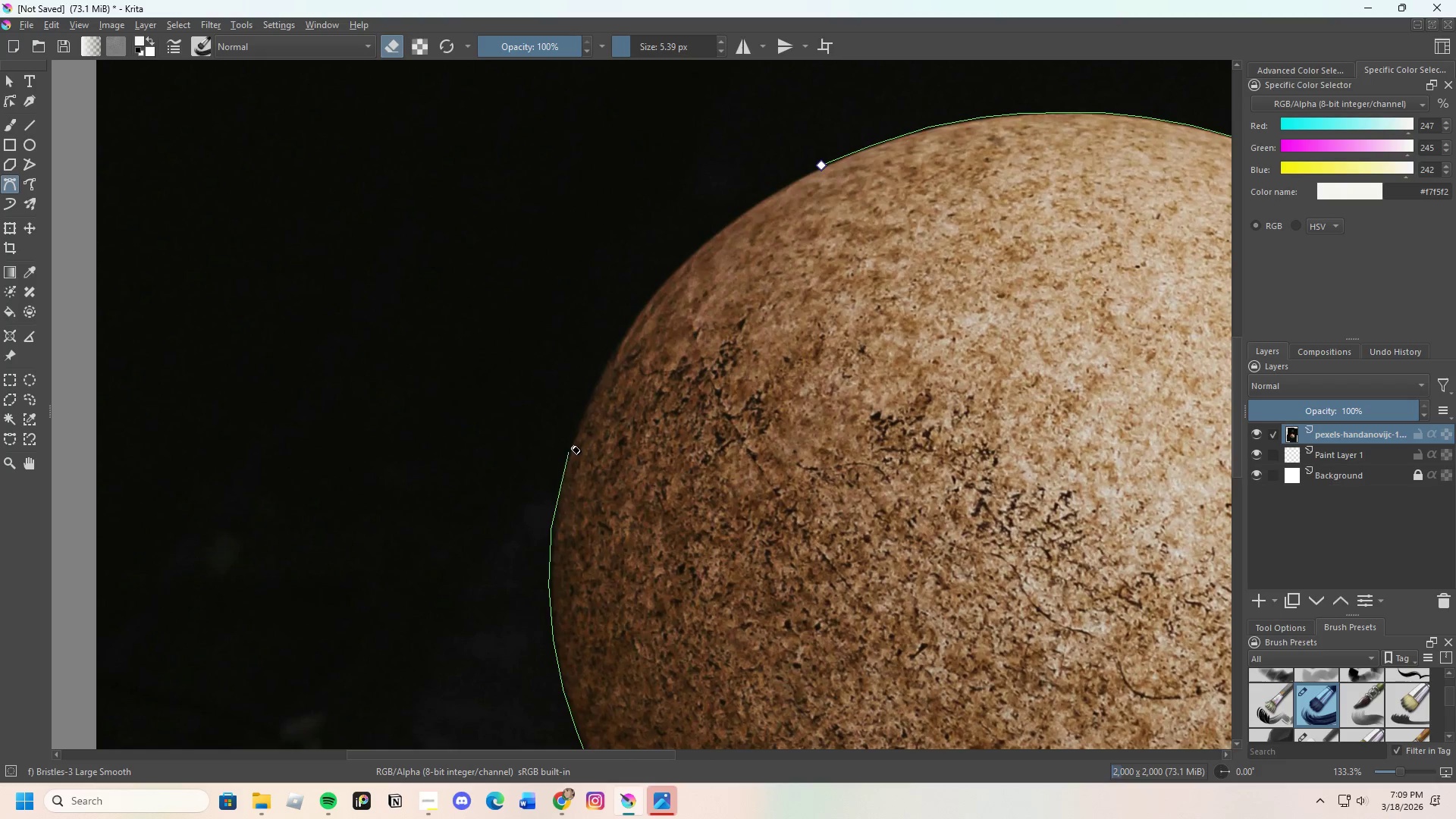 
left_click([566, 447])
 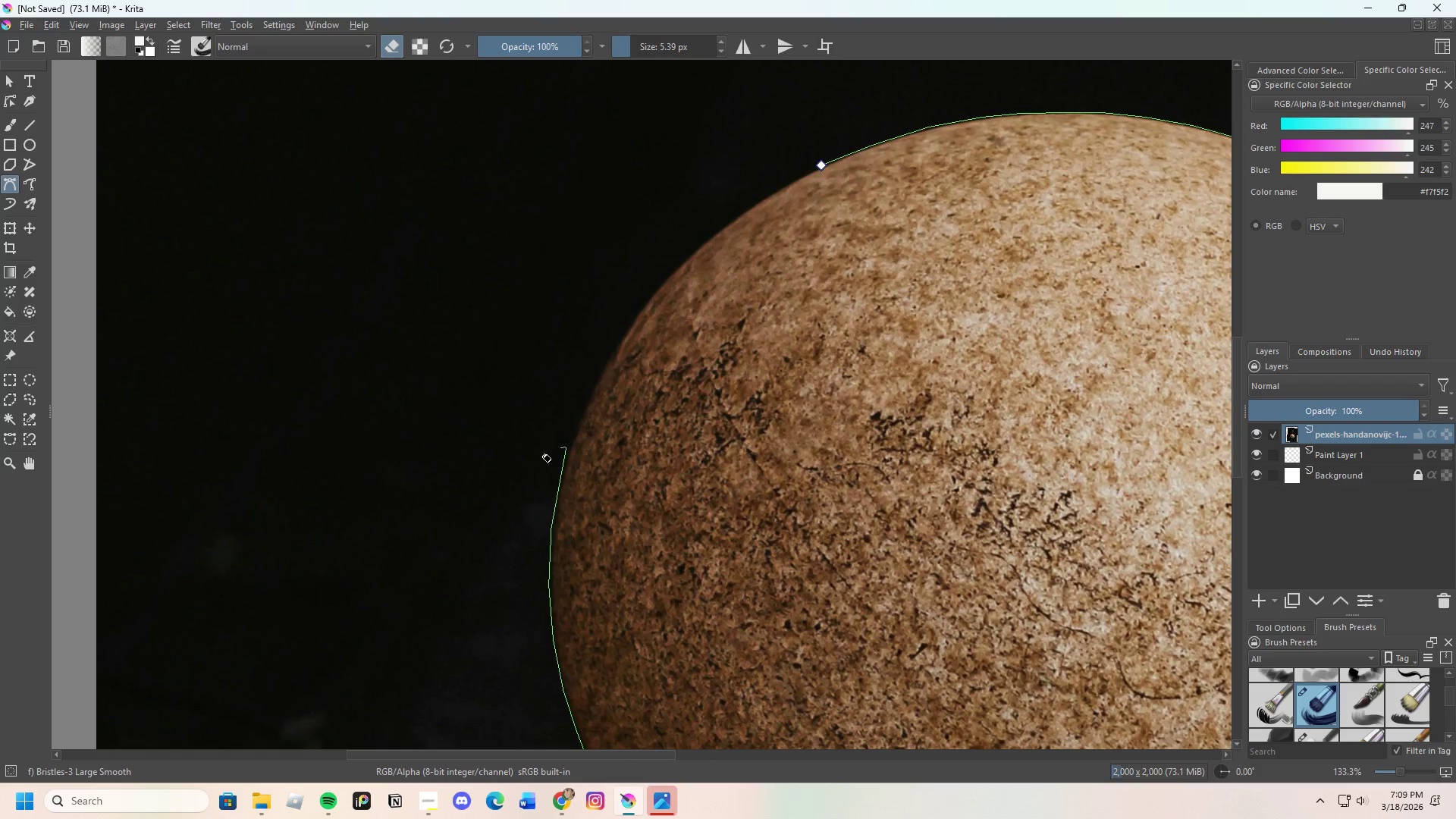 
scroll: coordinate [539, 413], scroll_direction: none, amount: 0.0
 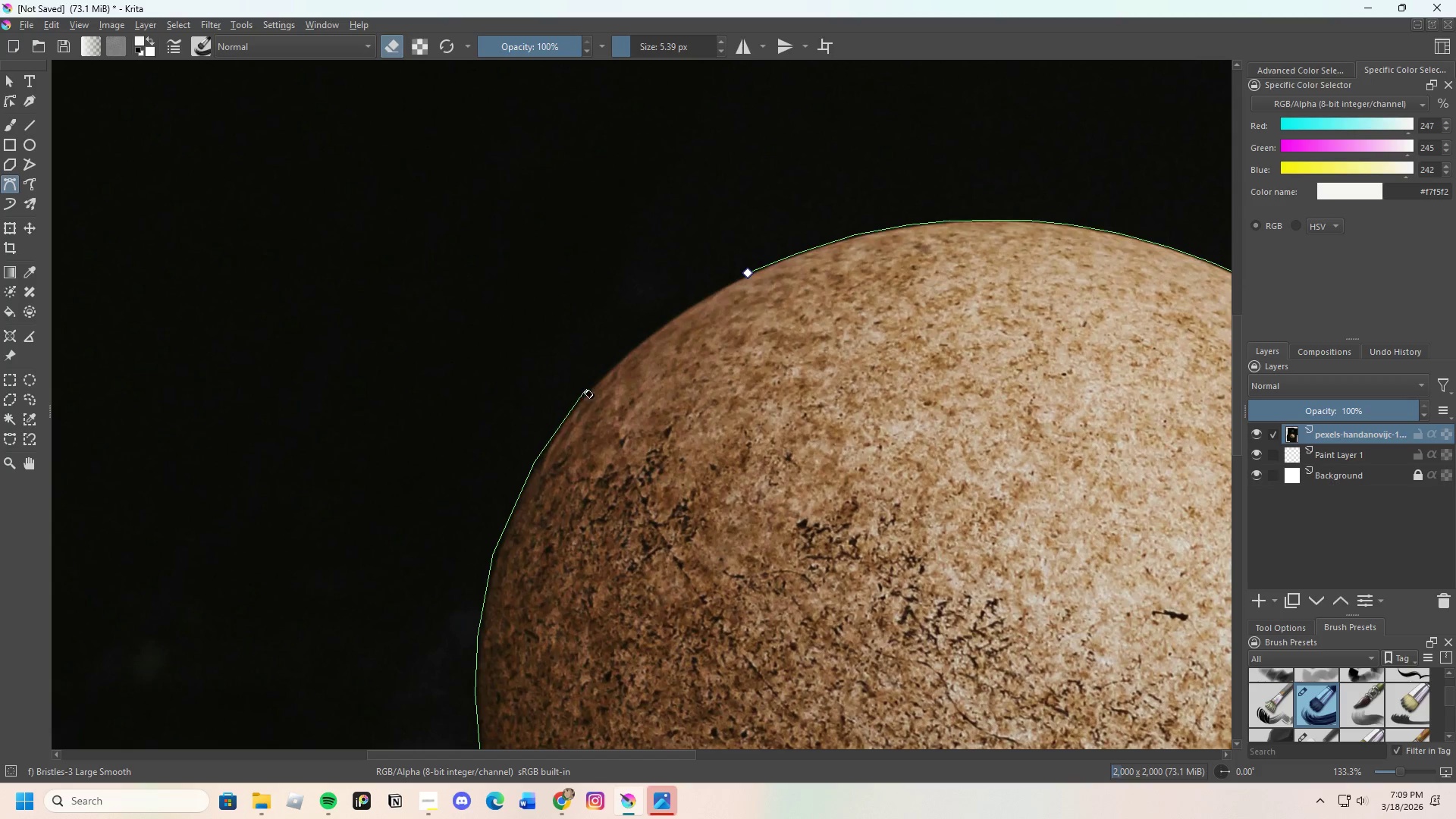 
left_click([560, 416])
 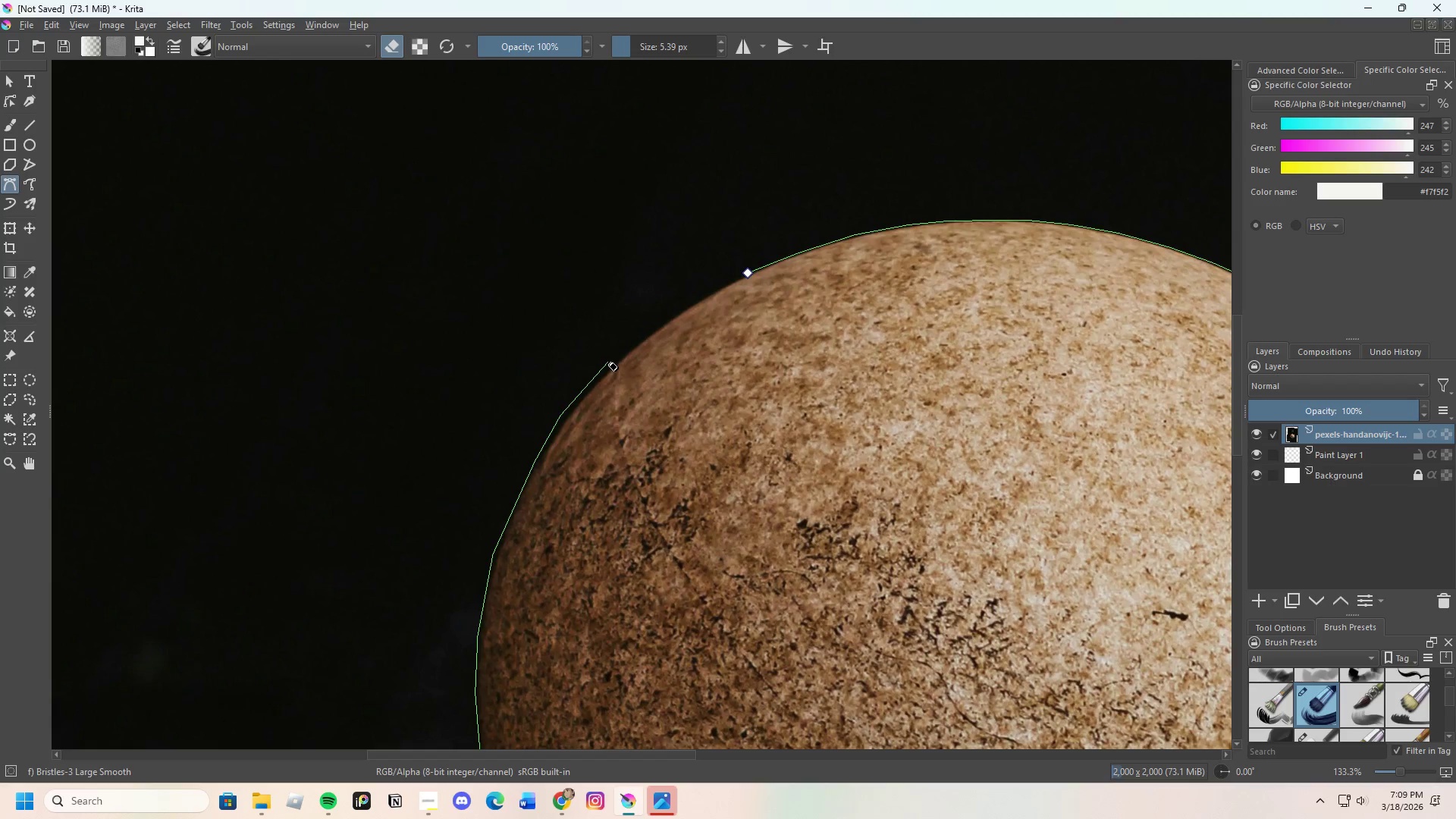 
left_click([609, 362])
 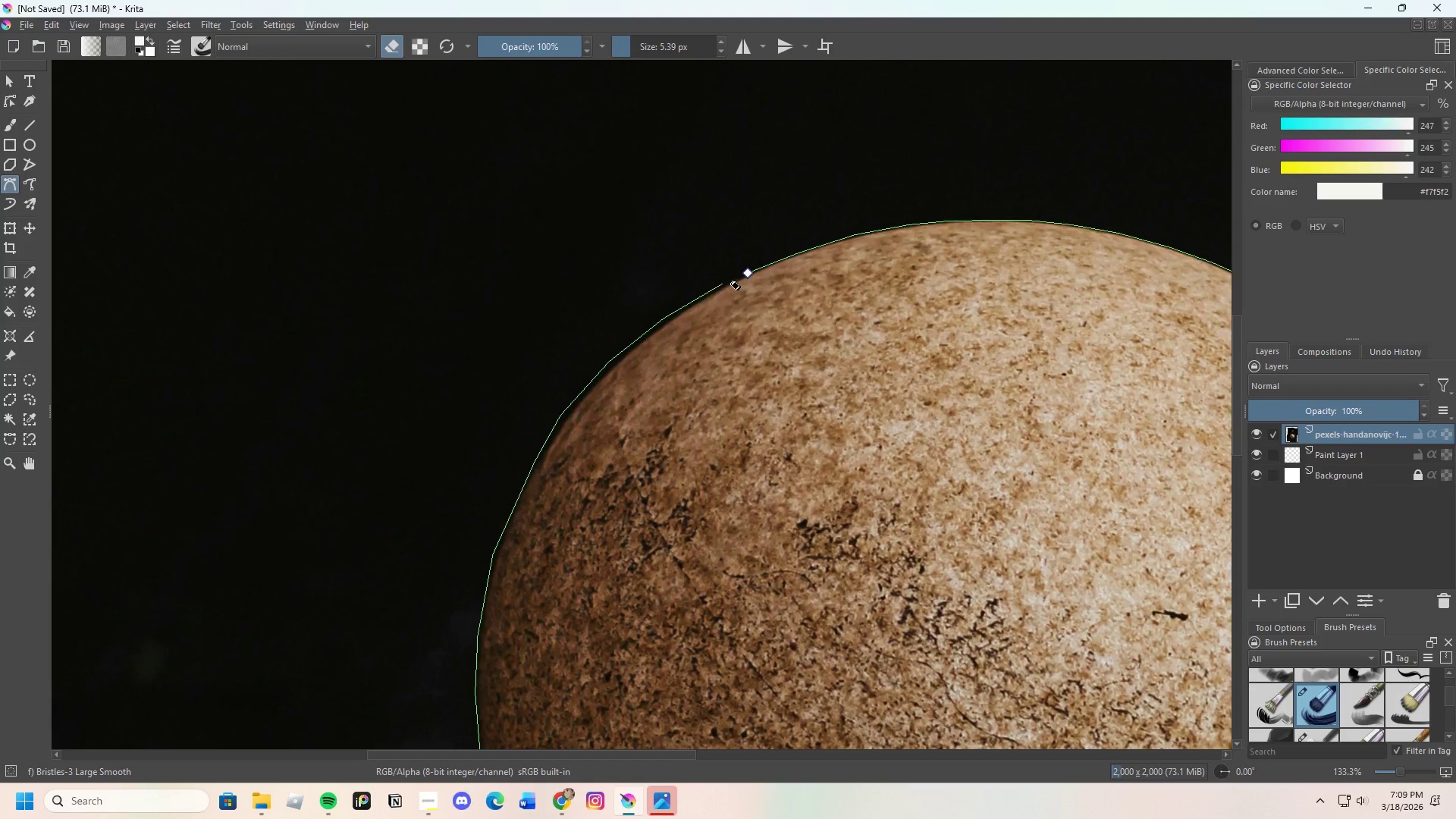 
left_click([746, 270])
 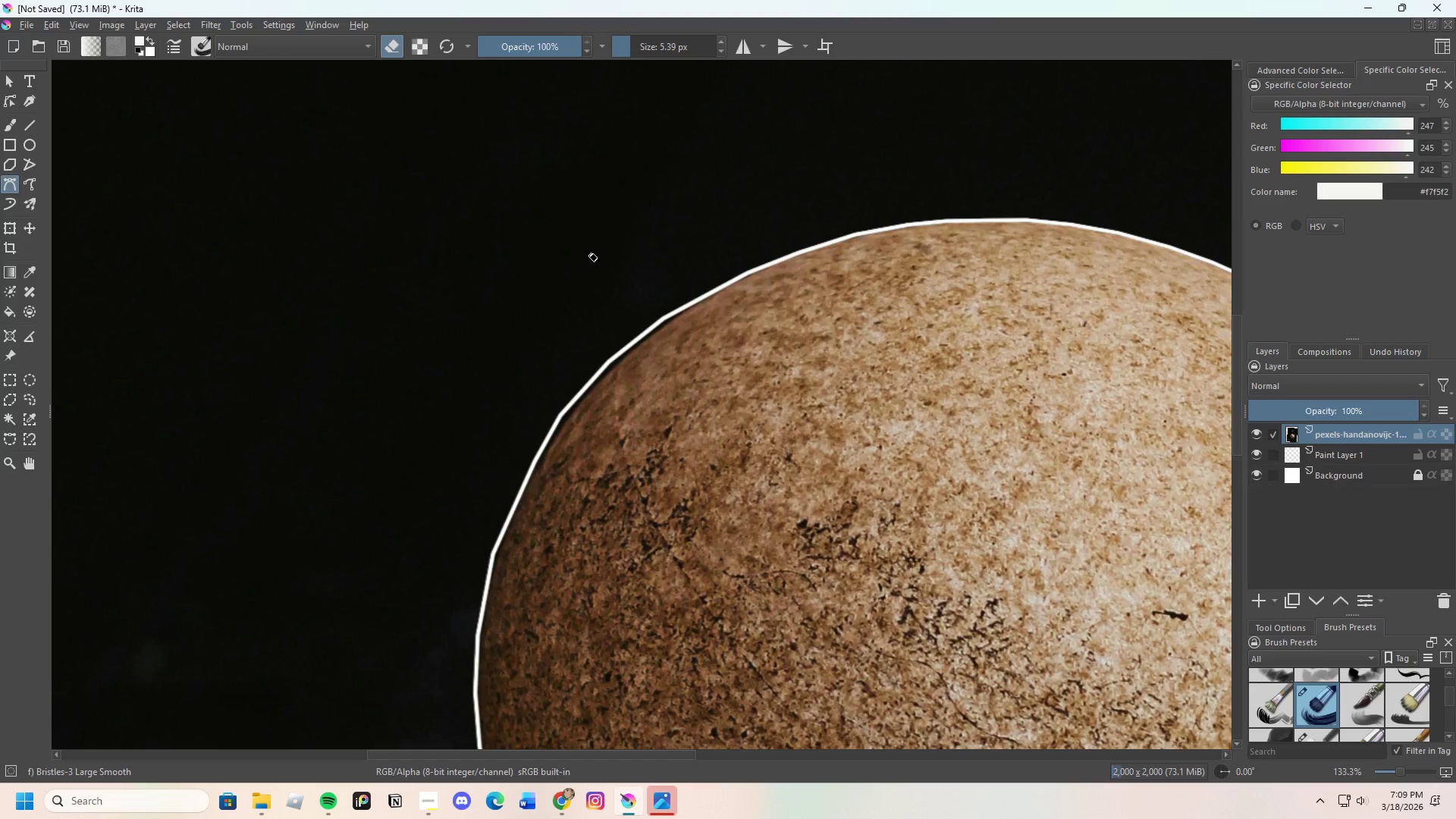 
scroll: coordinate [556, 259], scroll_direction: down, amount: 3.0
 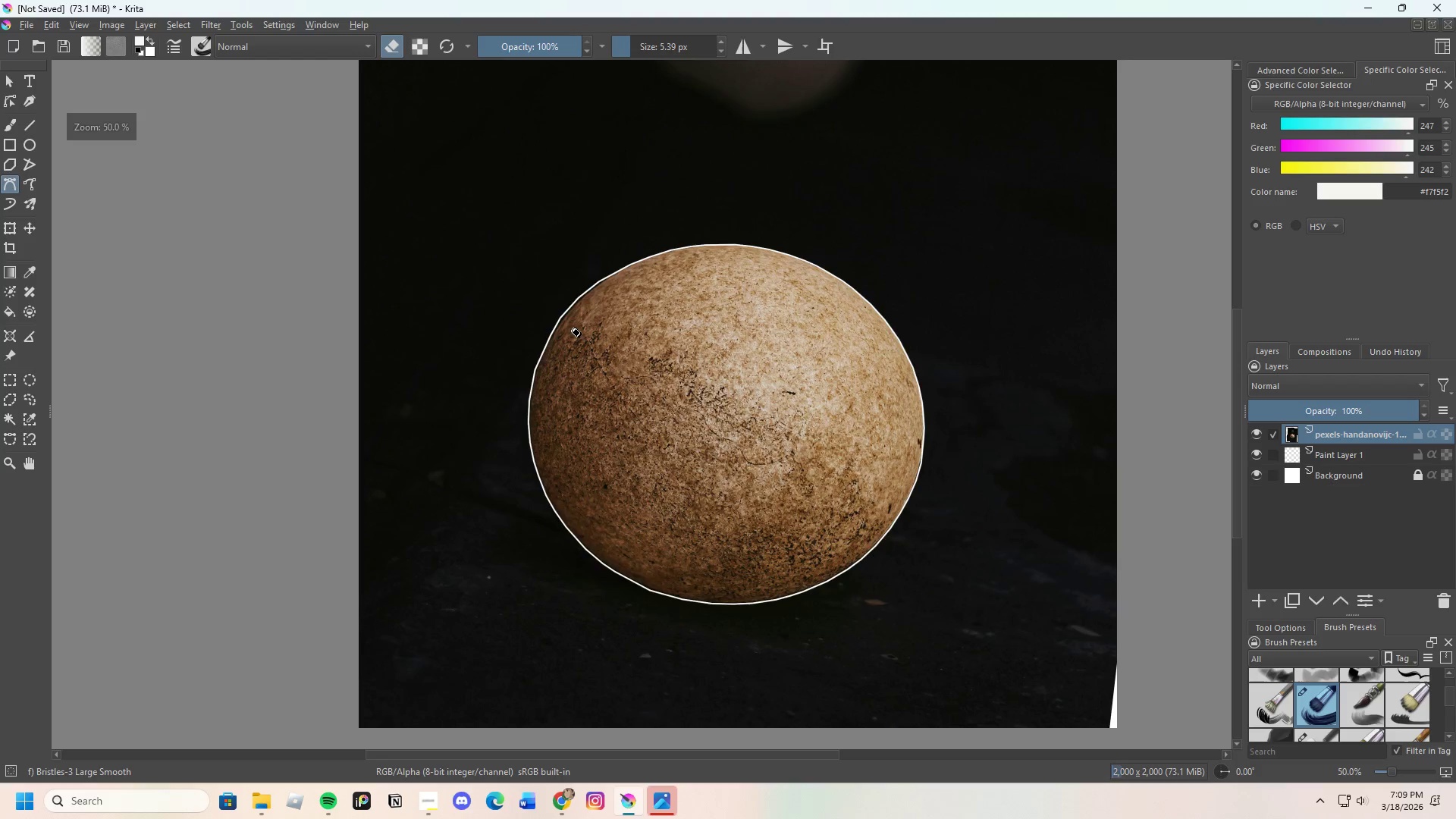 
scroll: coordinate [528, 288], scroll_direction: none, amount: 0.0
 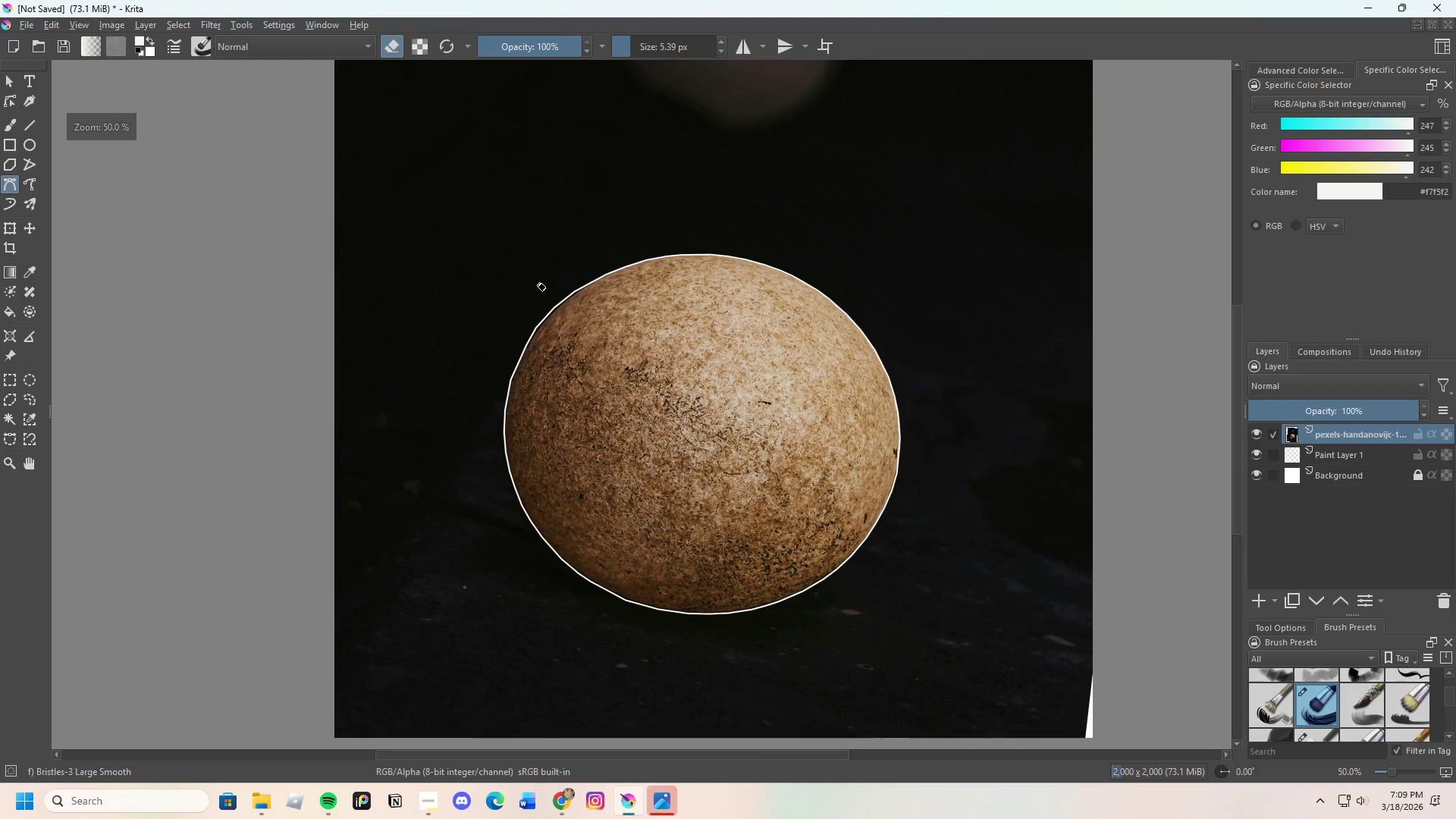 
scroll: coordinate [539, 398], scroll_direction: up, amount: 5.0
 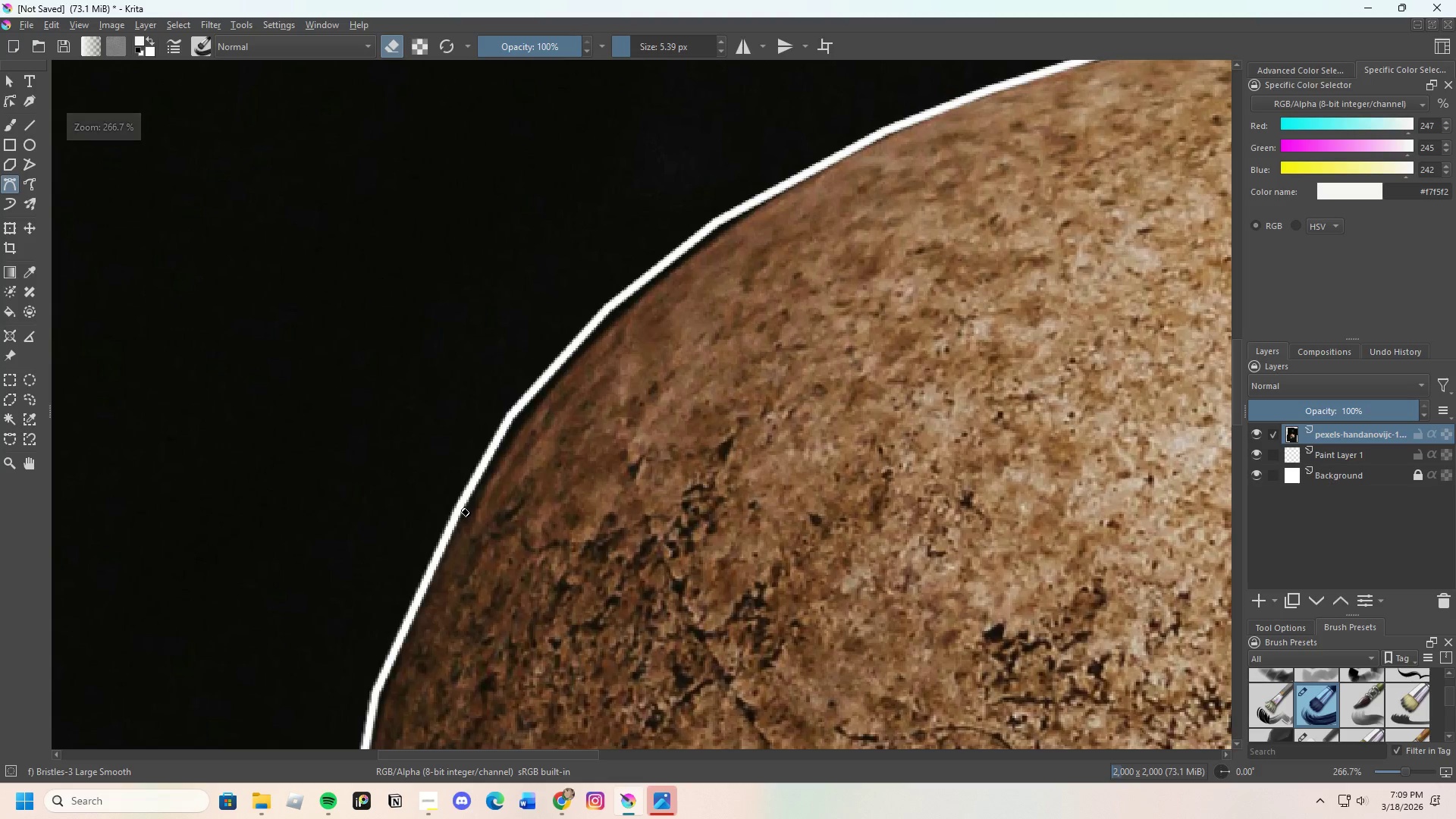 
left_click([460, 507])
 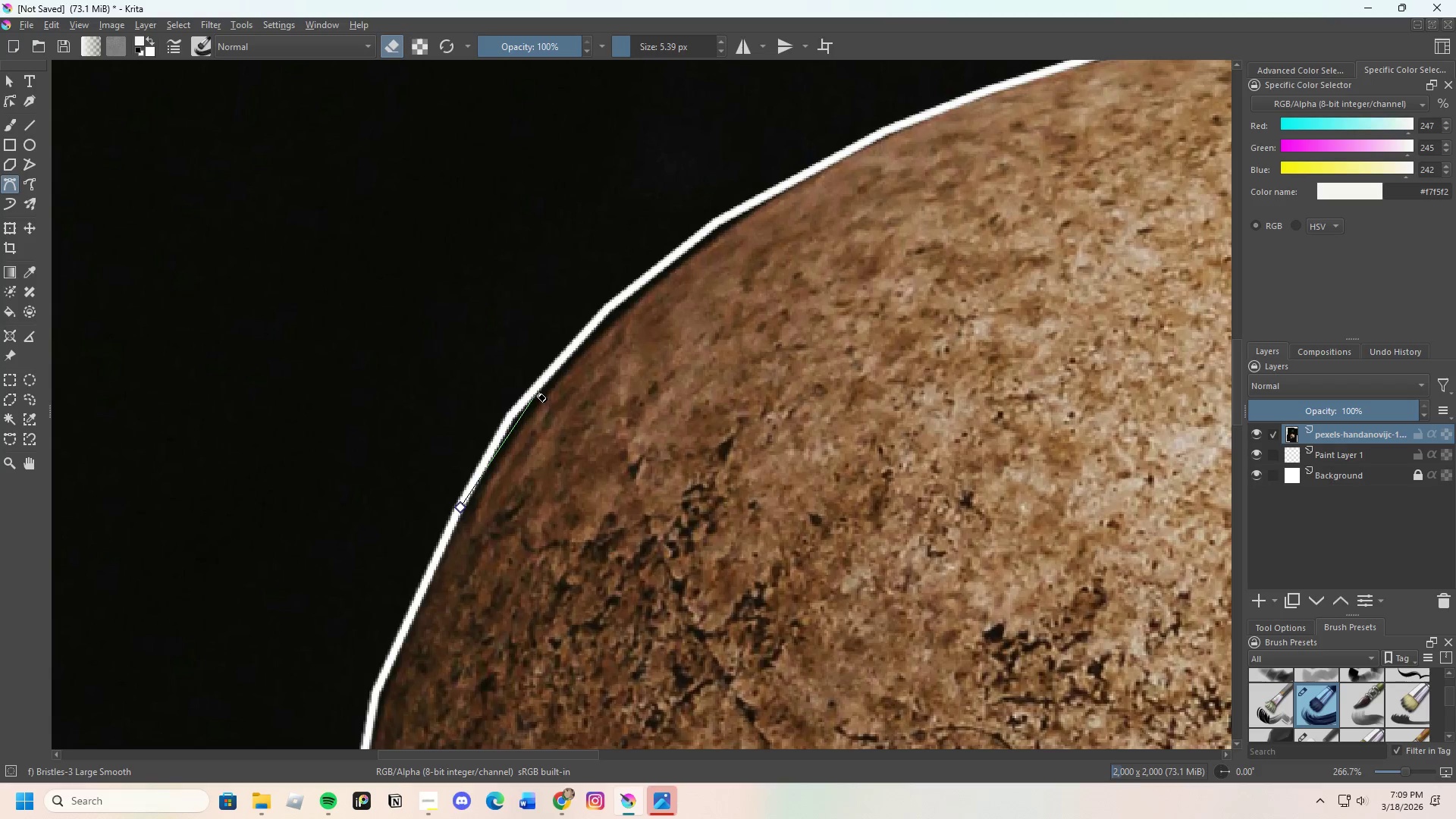 
left_click_drag(start_coordinate=[537, 391], to_coordinate=[539, 388])
 